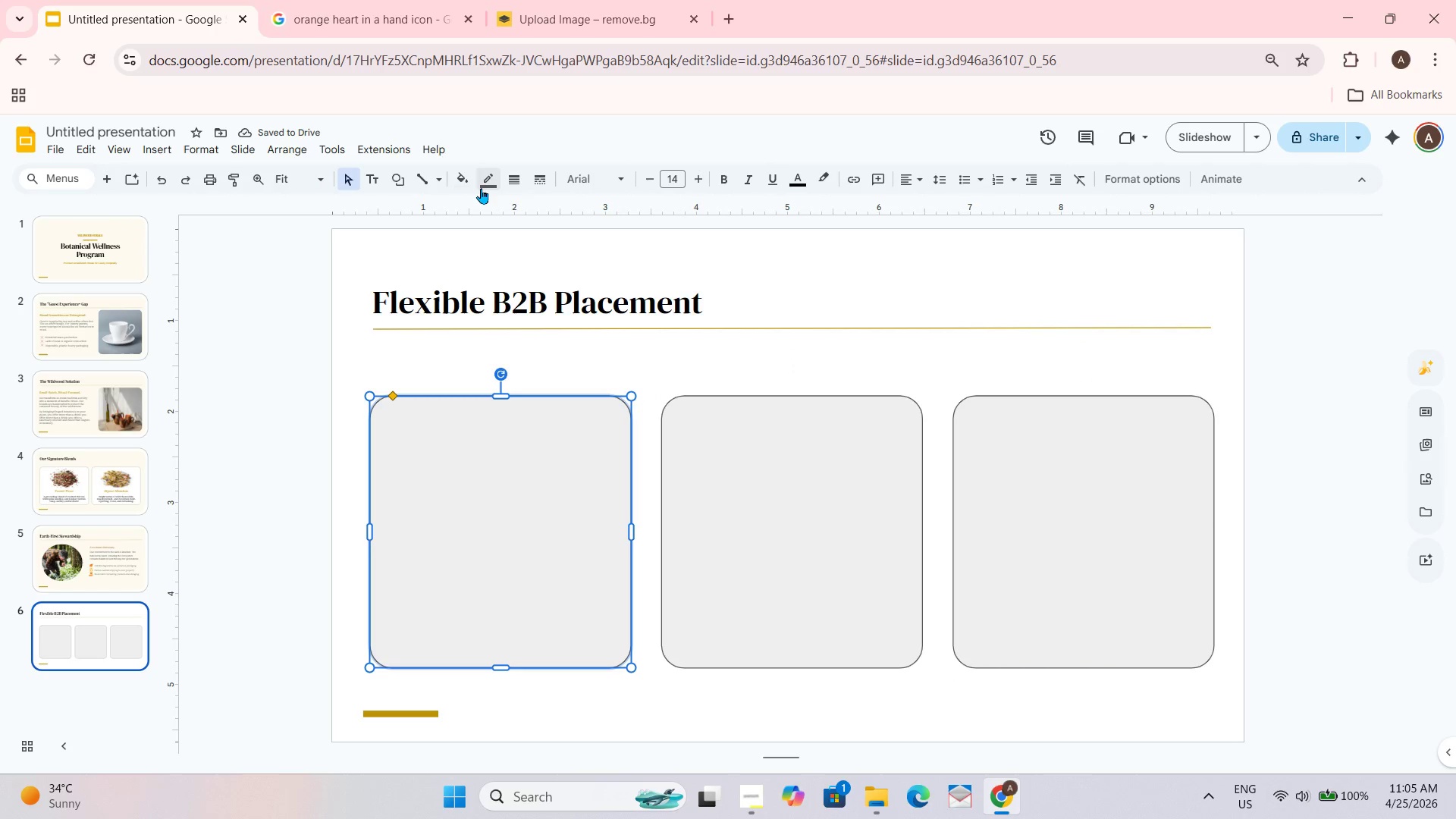 
left_click([456, 190])
 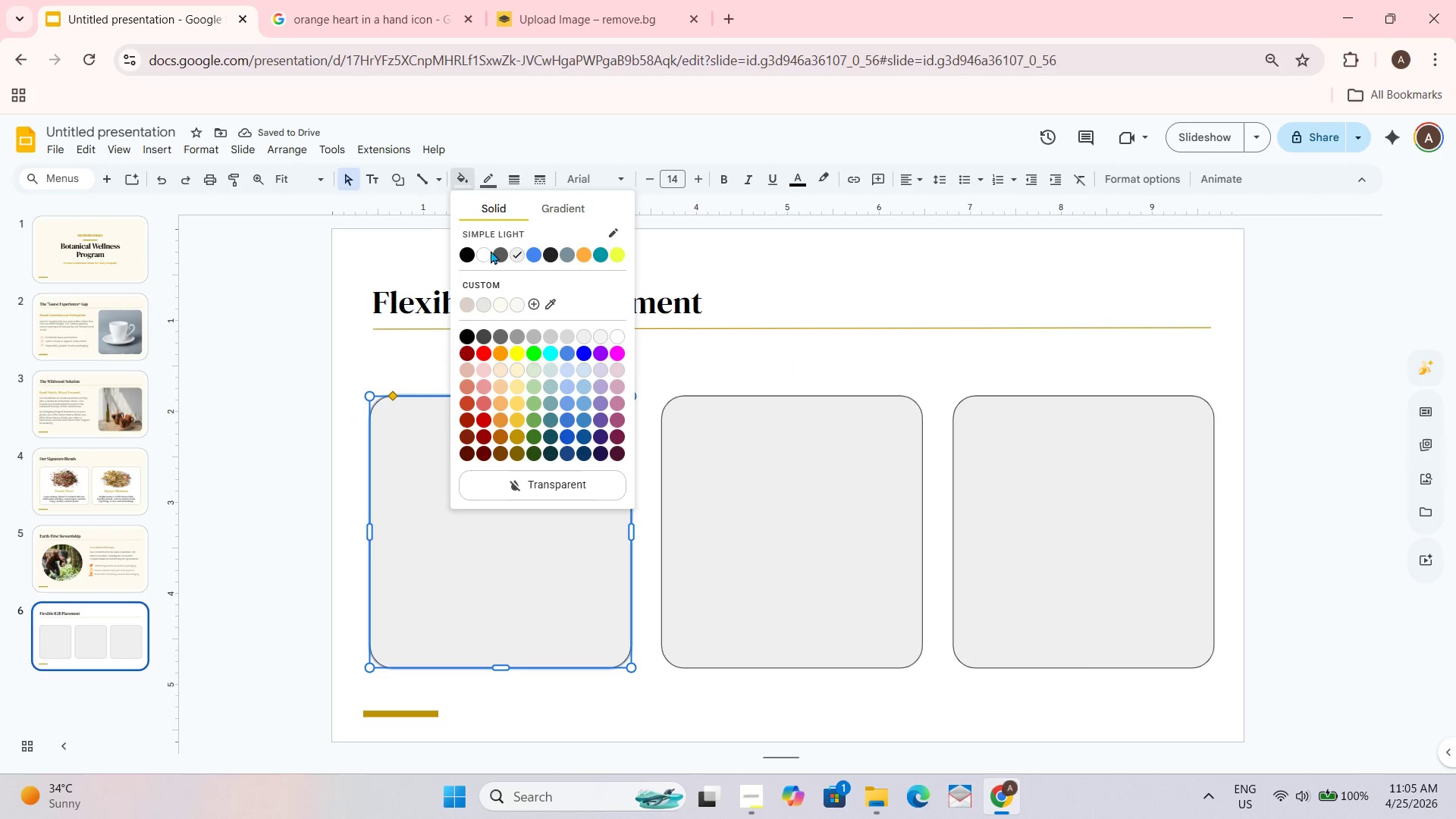 
left_click([491, 253])
 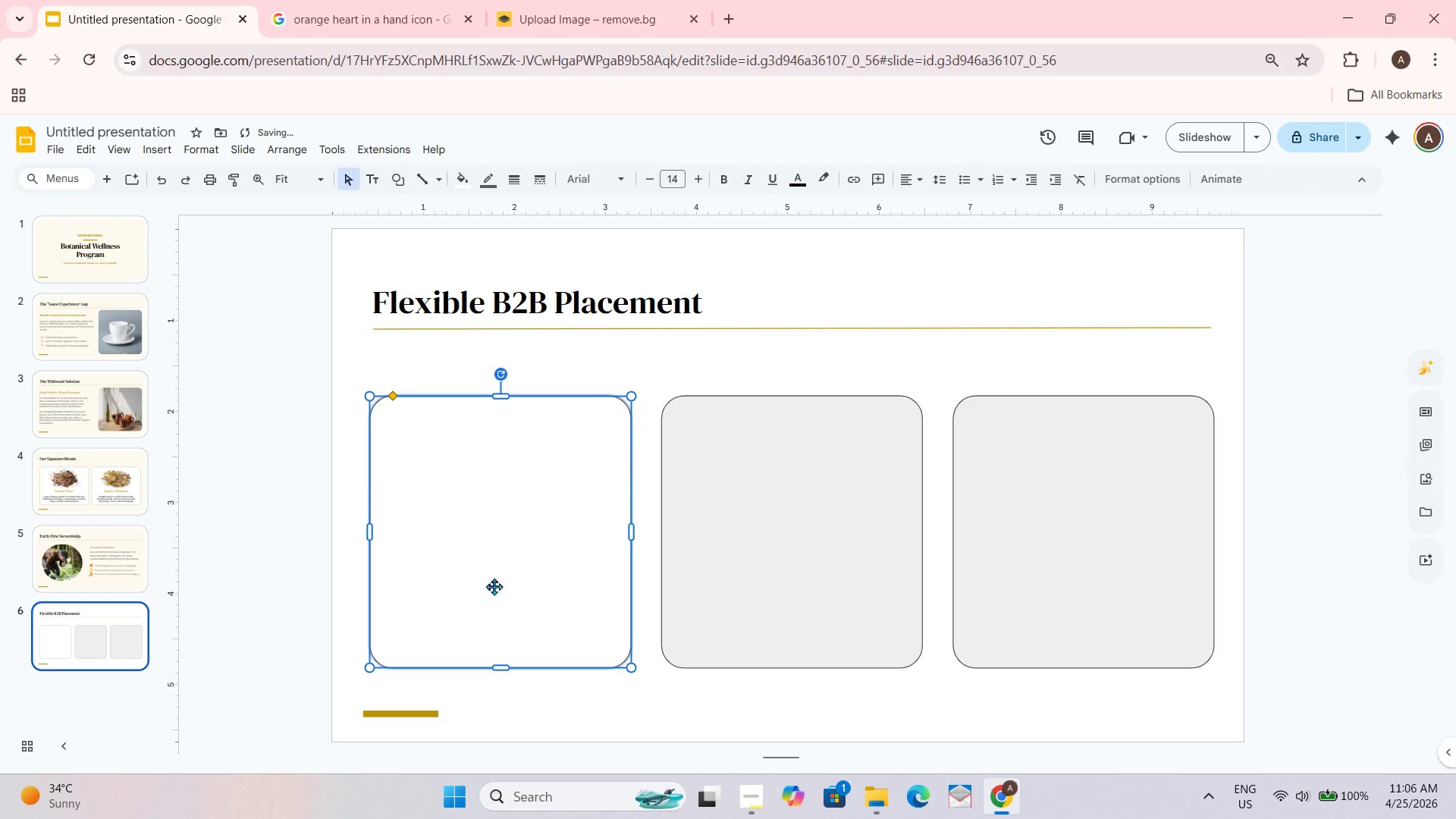 
double_click([496, 601])
 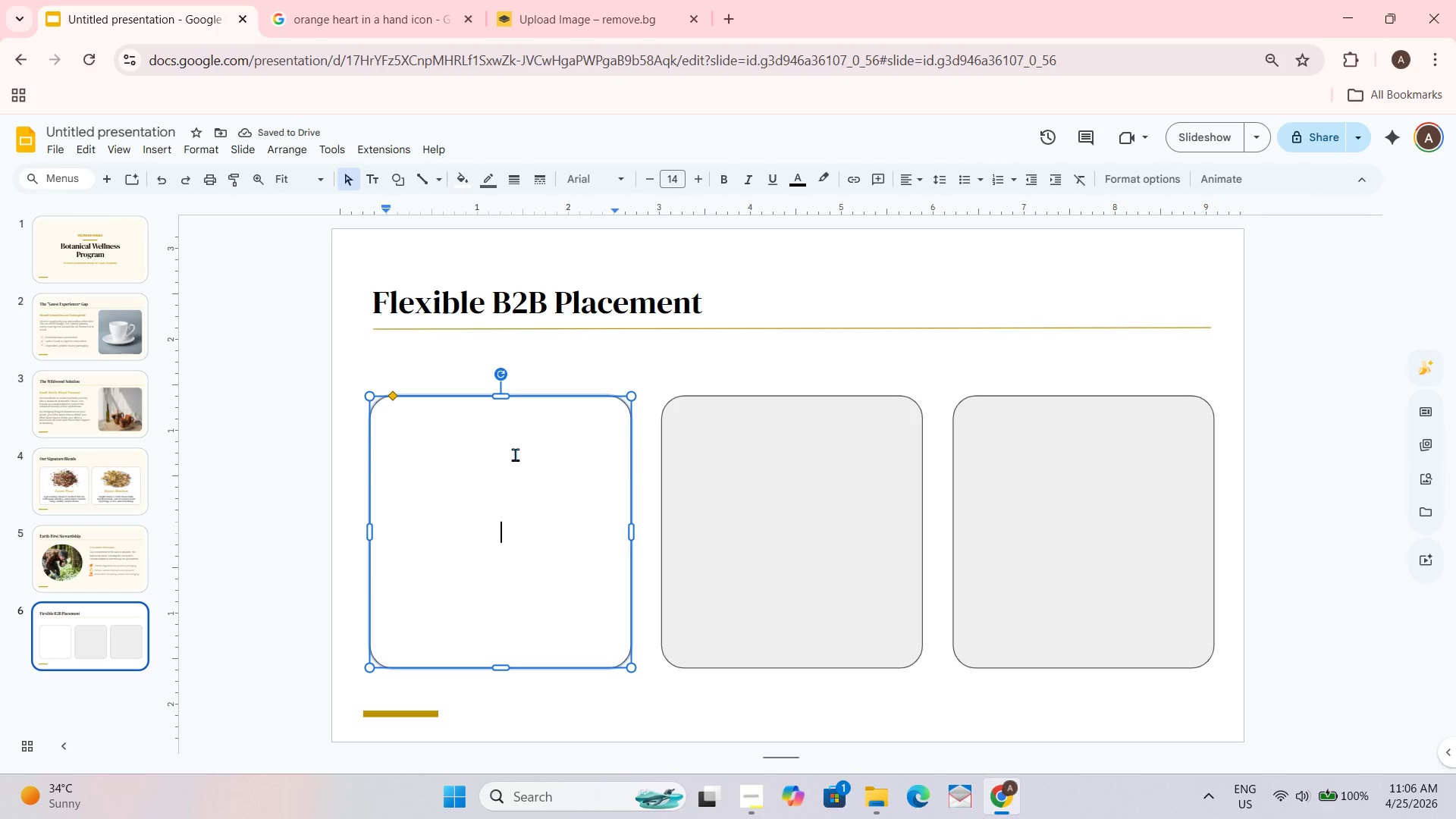 
left_click([742, 225])
 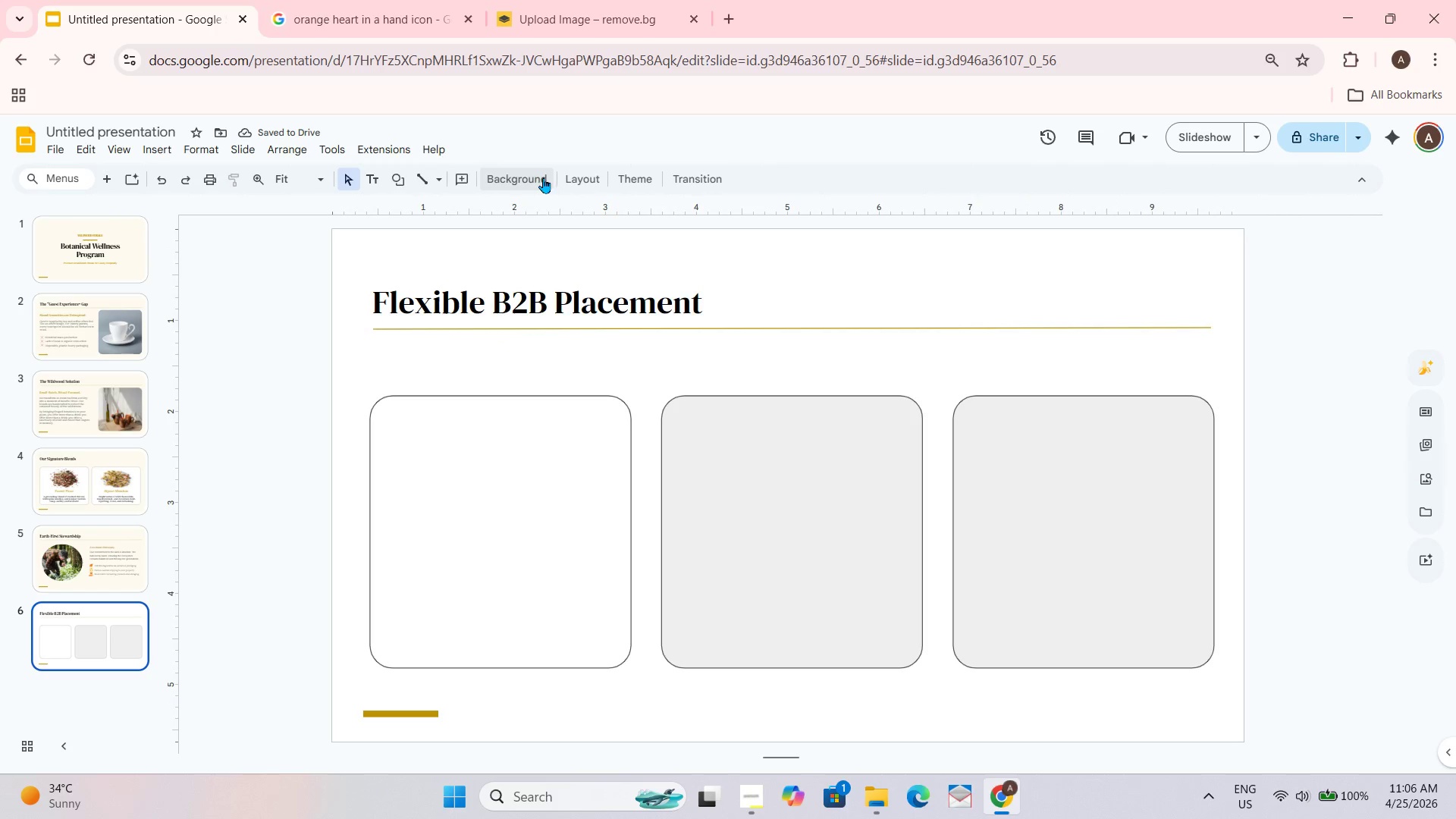 
left_click([514, 179])
 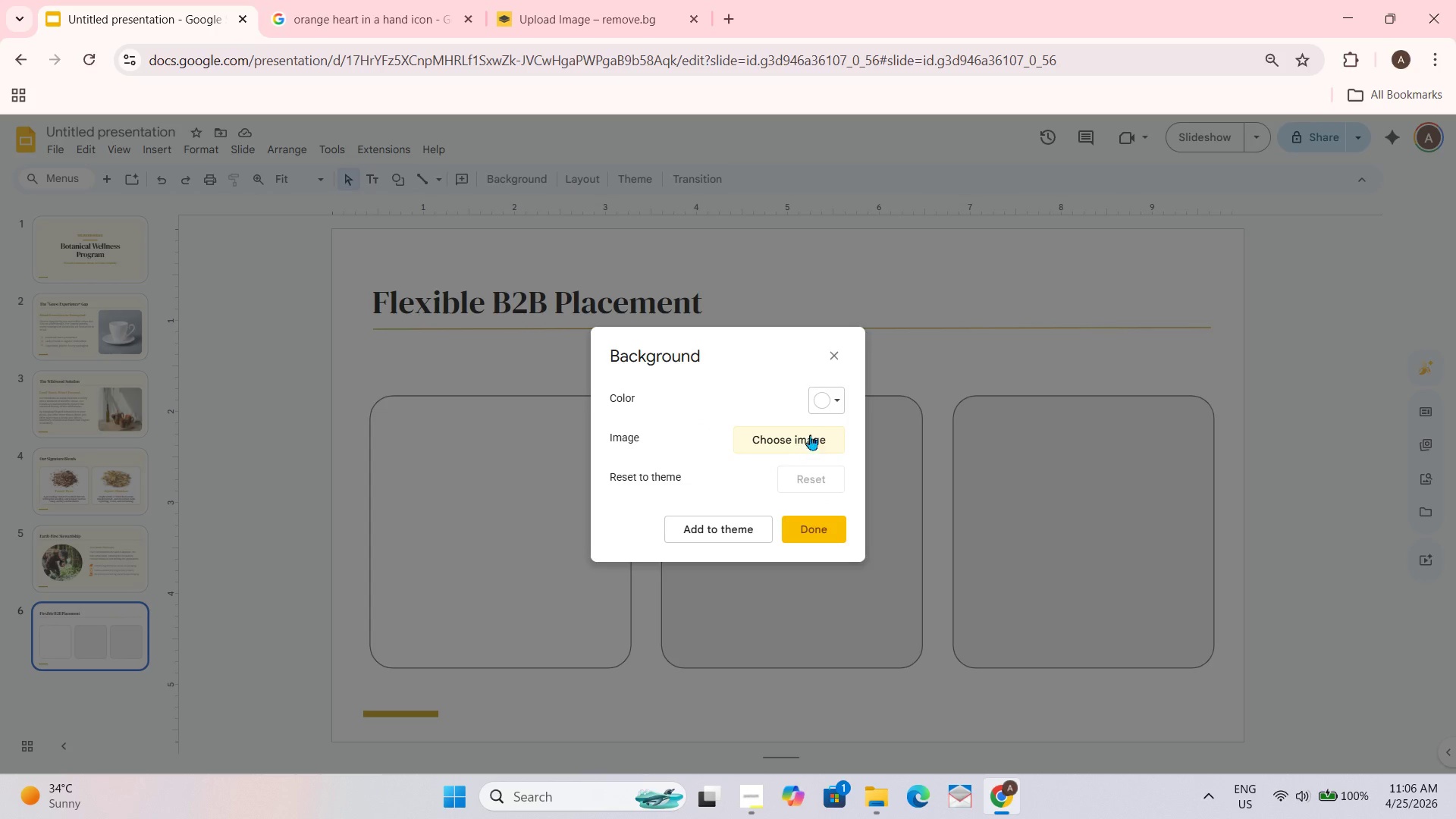 
double_click([830, 391])
 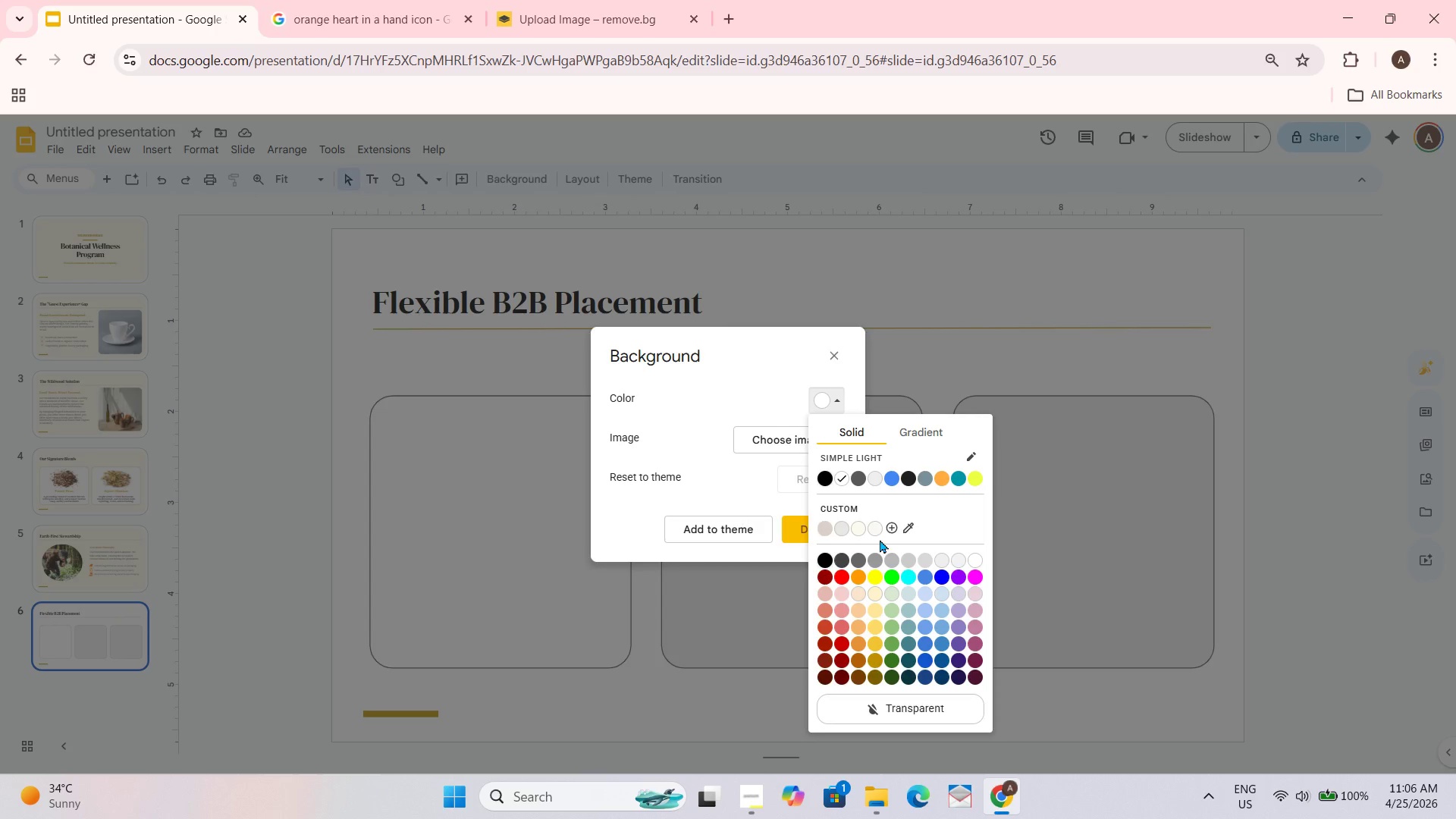 
wait(6.47)
 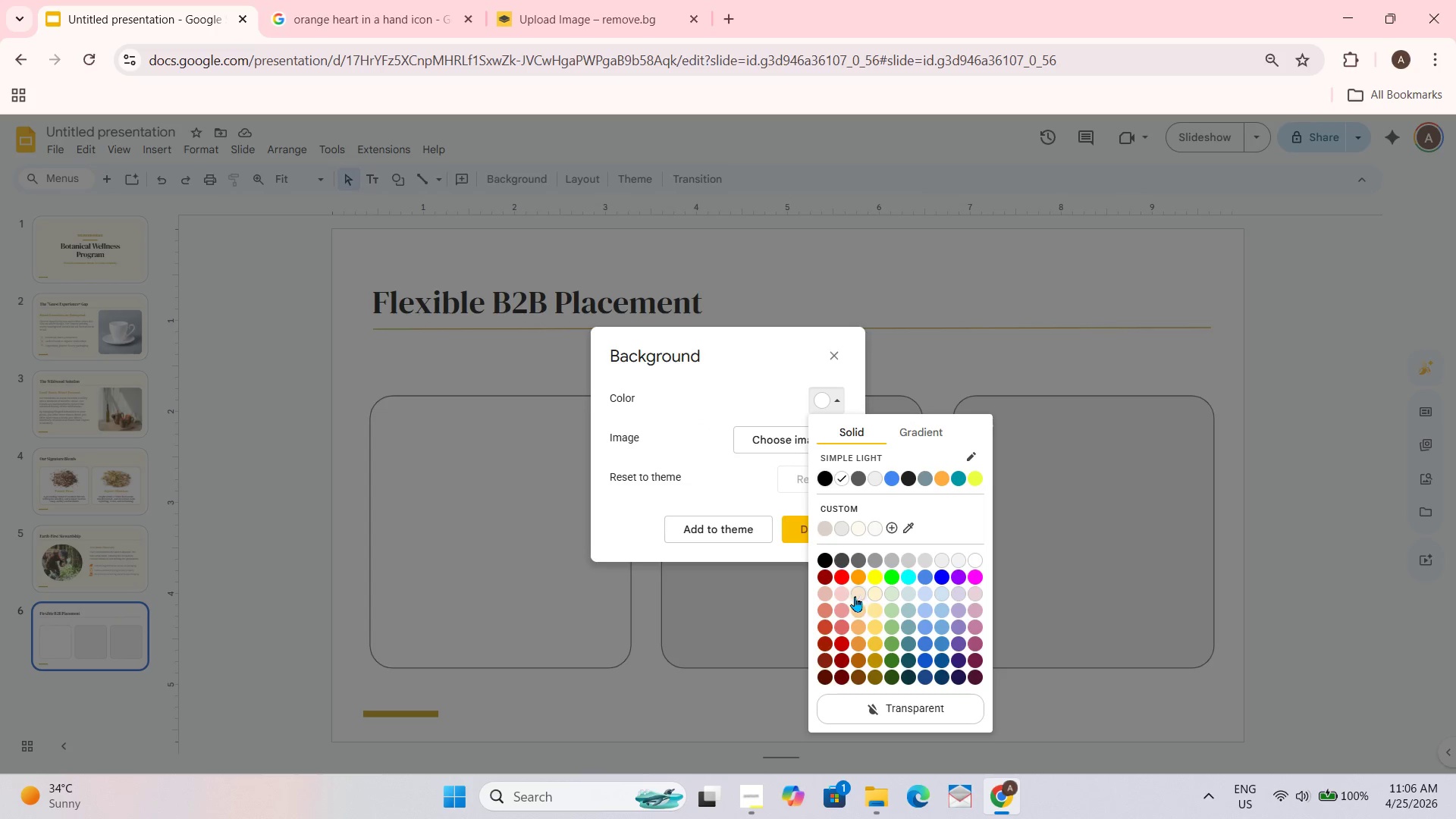 
left_click([802, 522])
 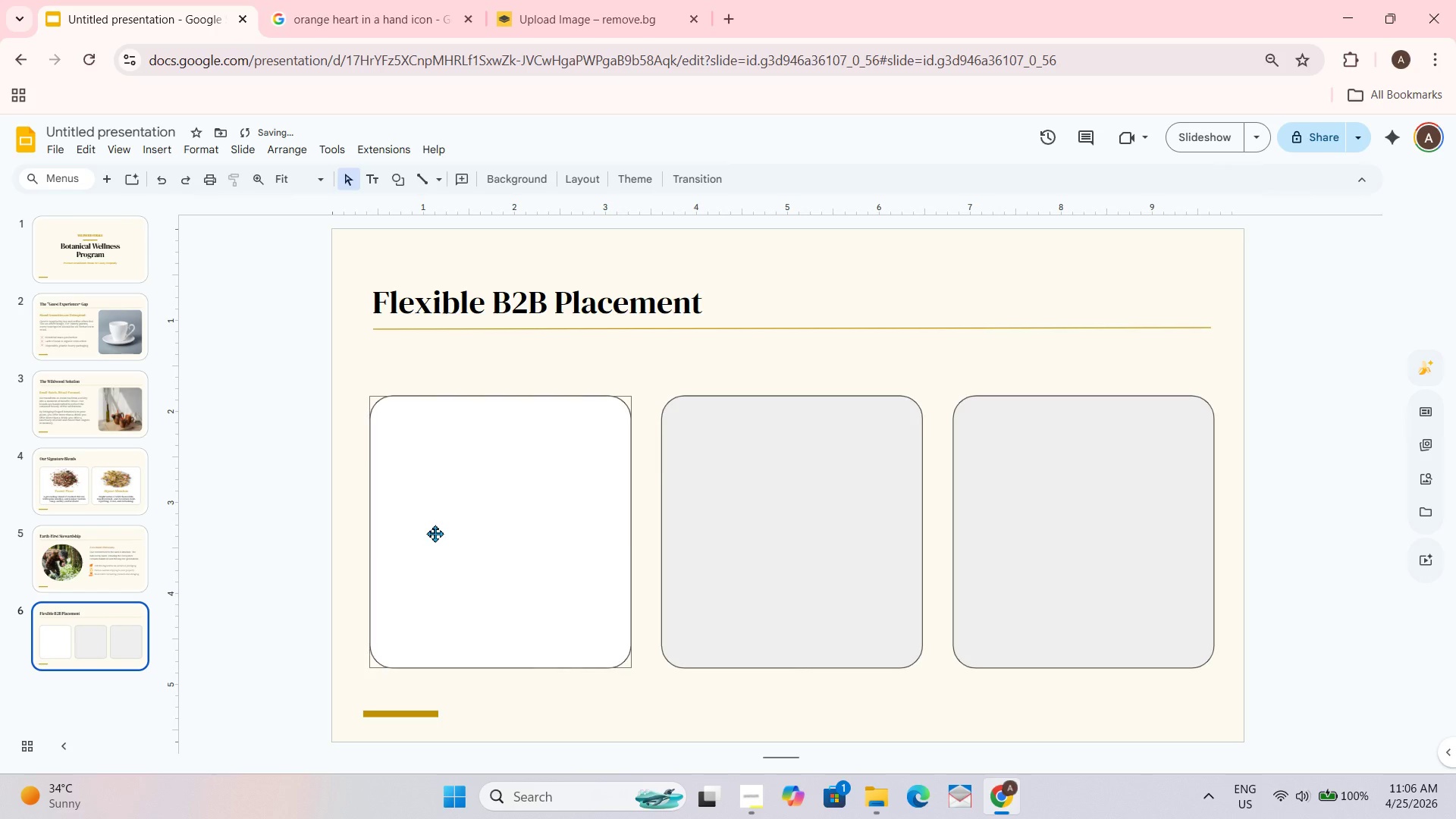 
left_click([435, 532])
 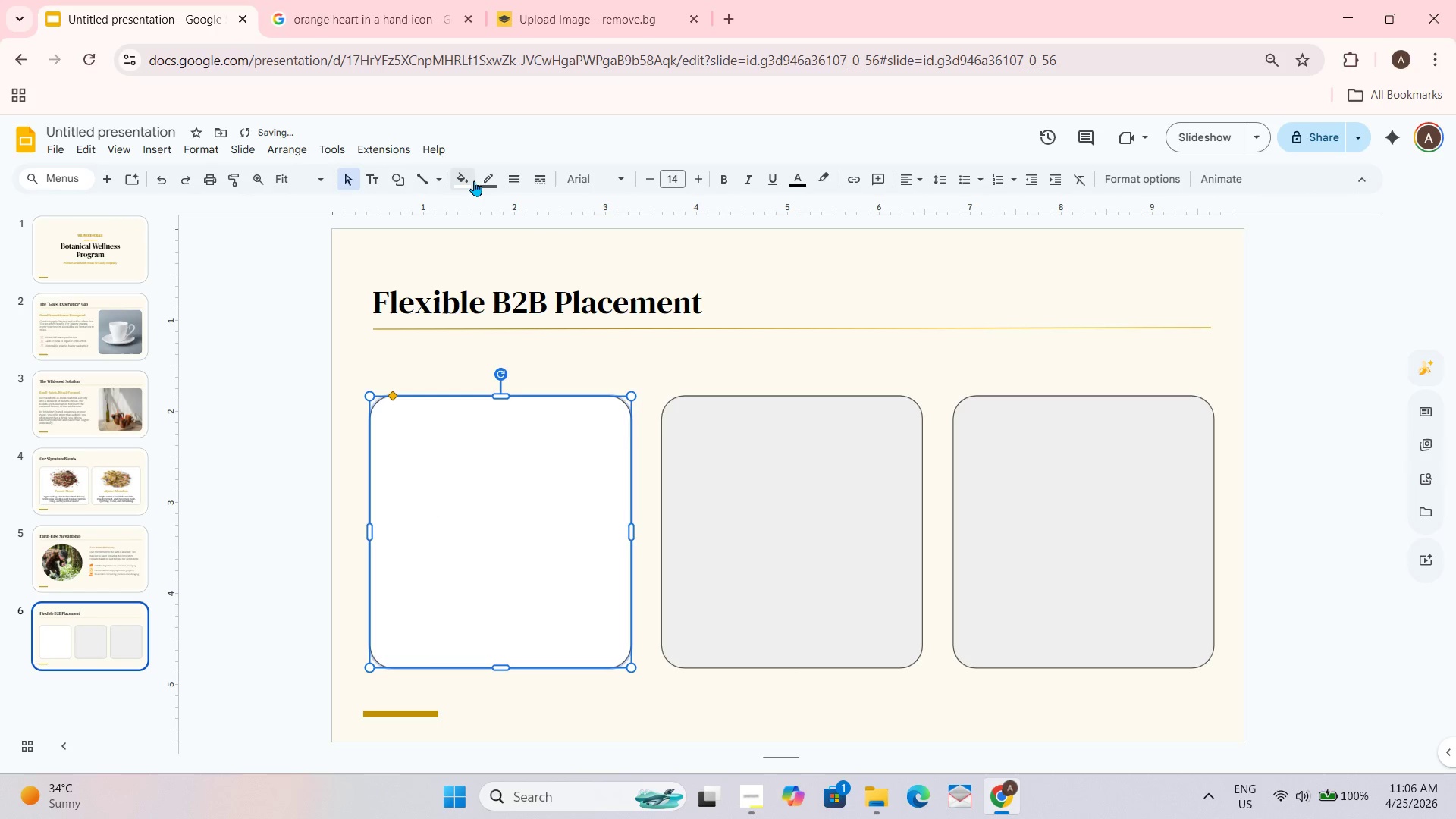 
left_click([483, 180])
 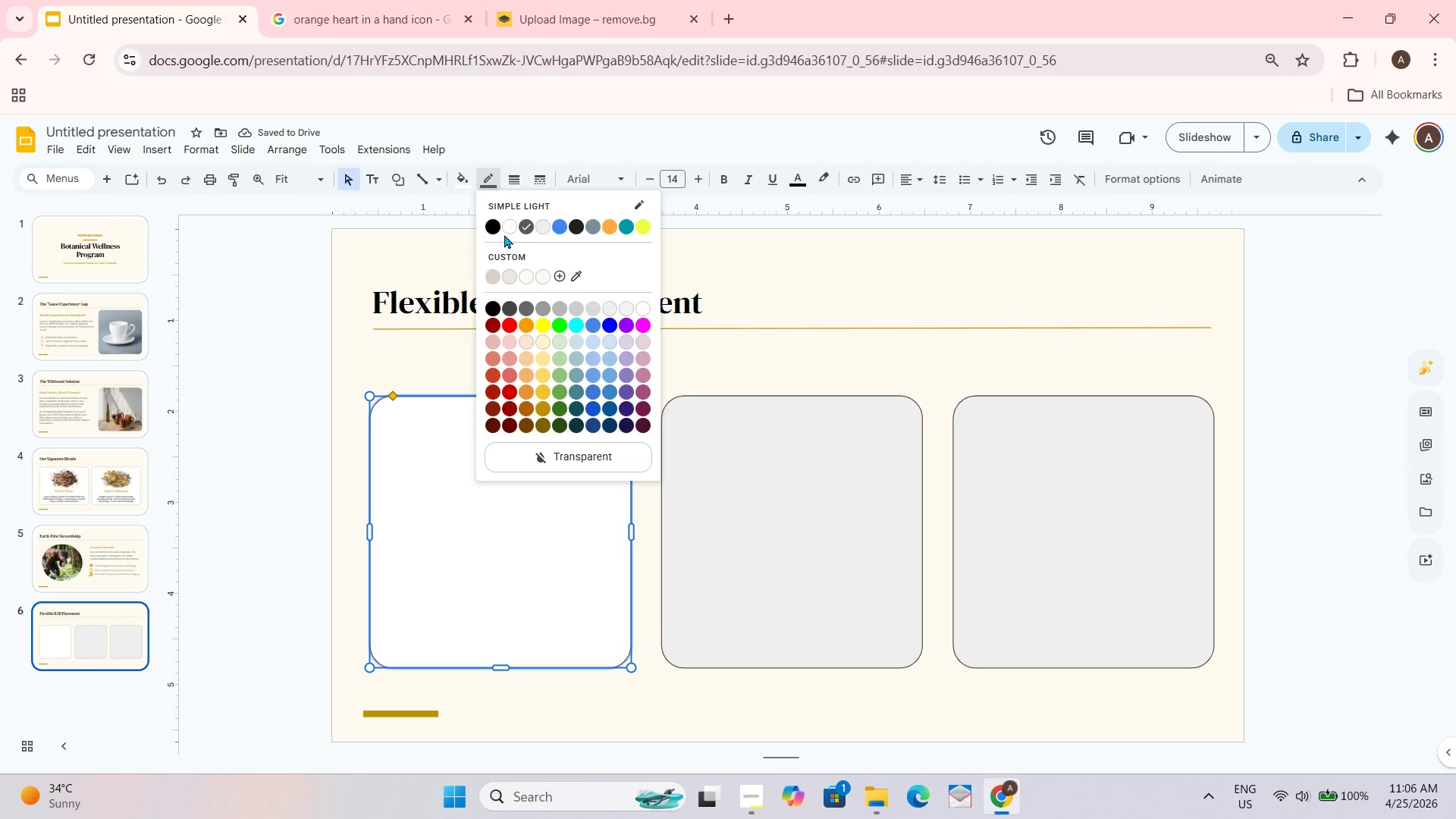 
left_click([517, 230])
 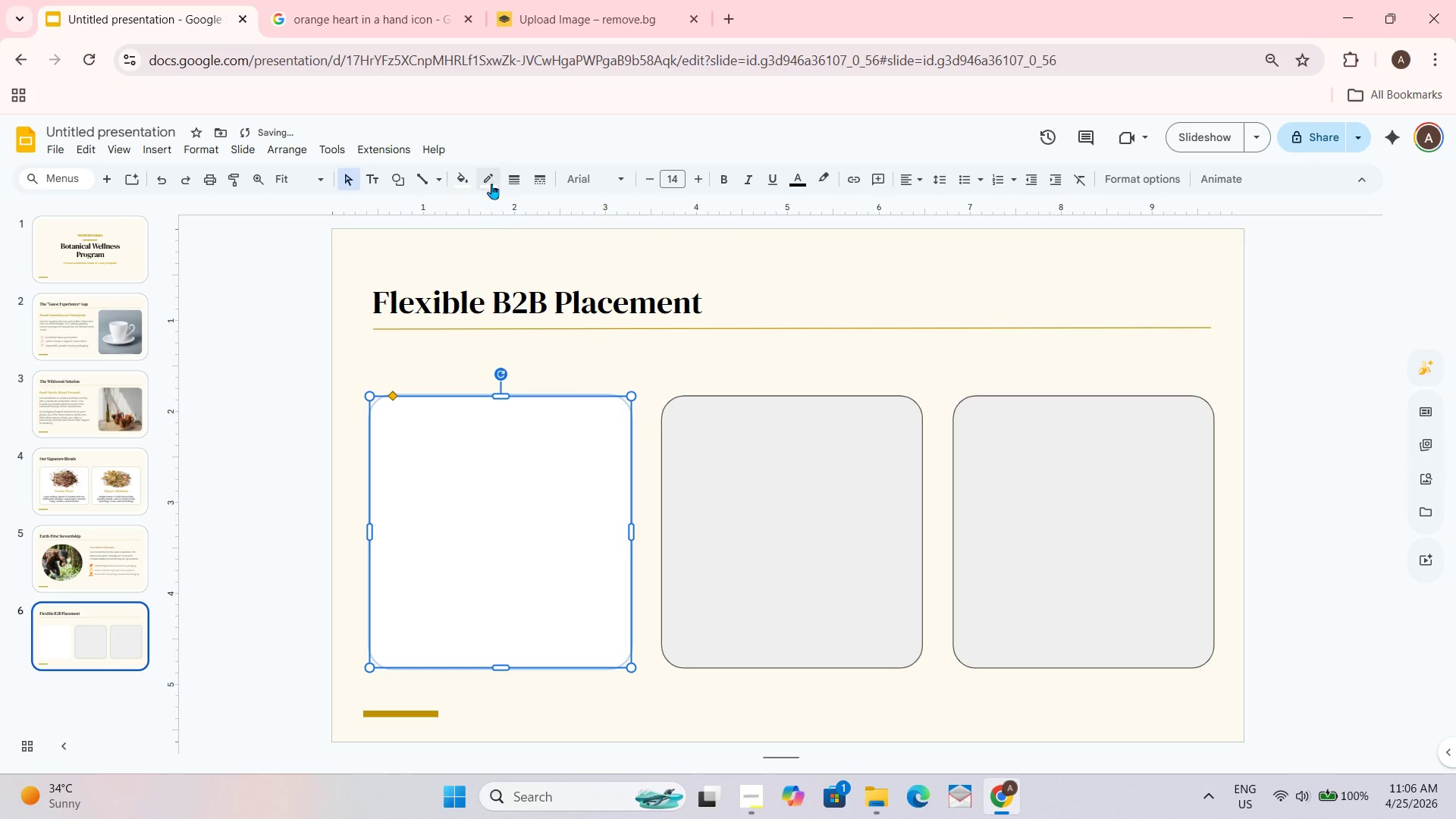 
left_click([489, 180])
 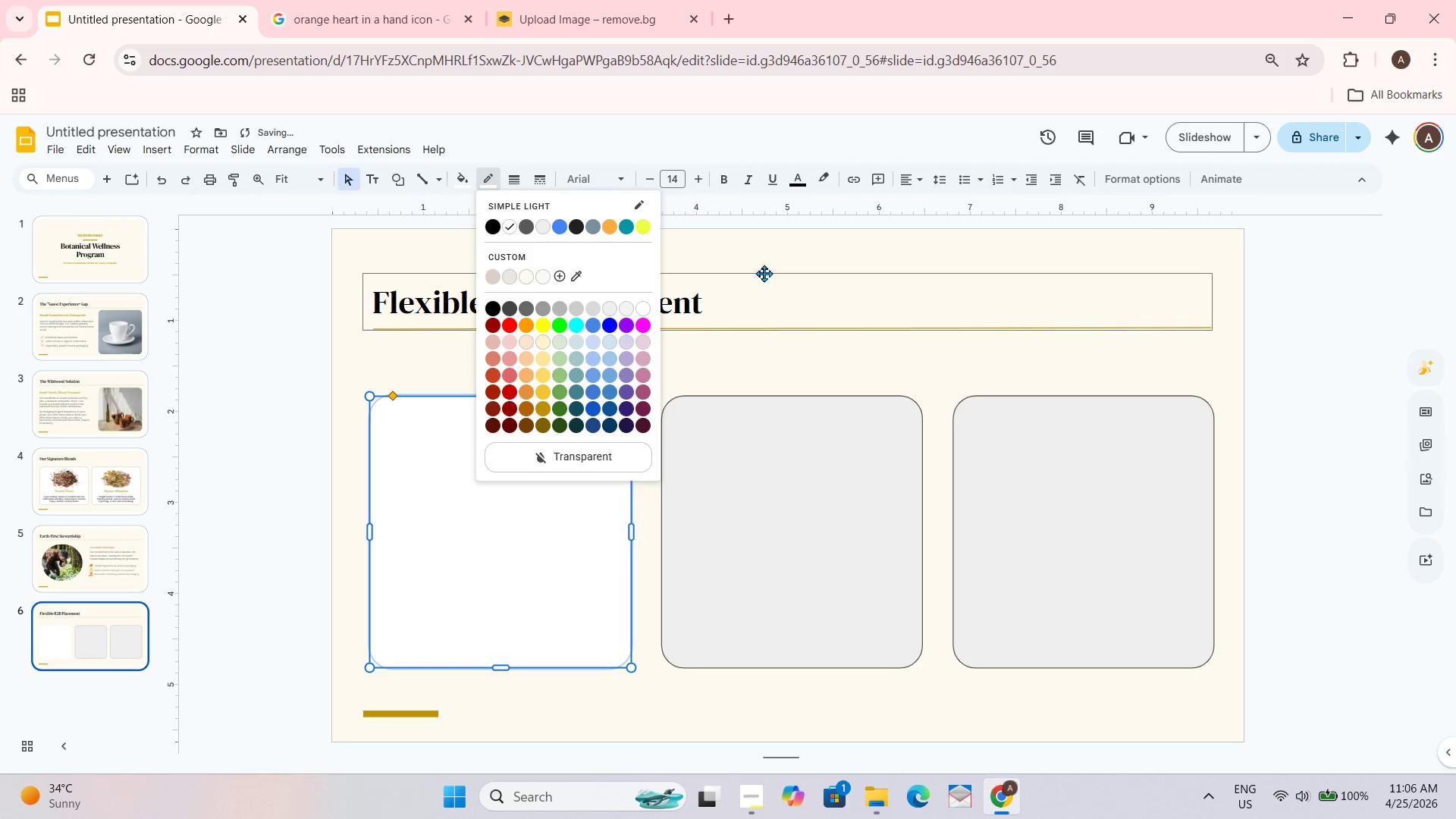 
left_click([806, 247])
 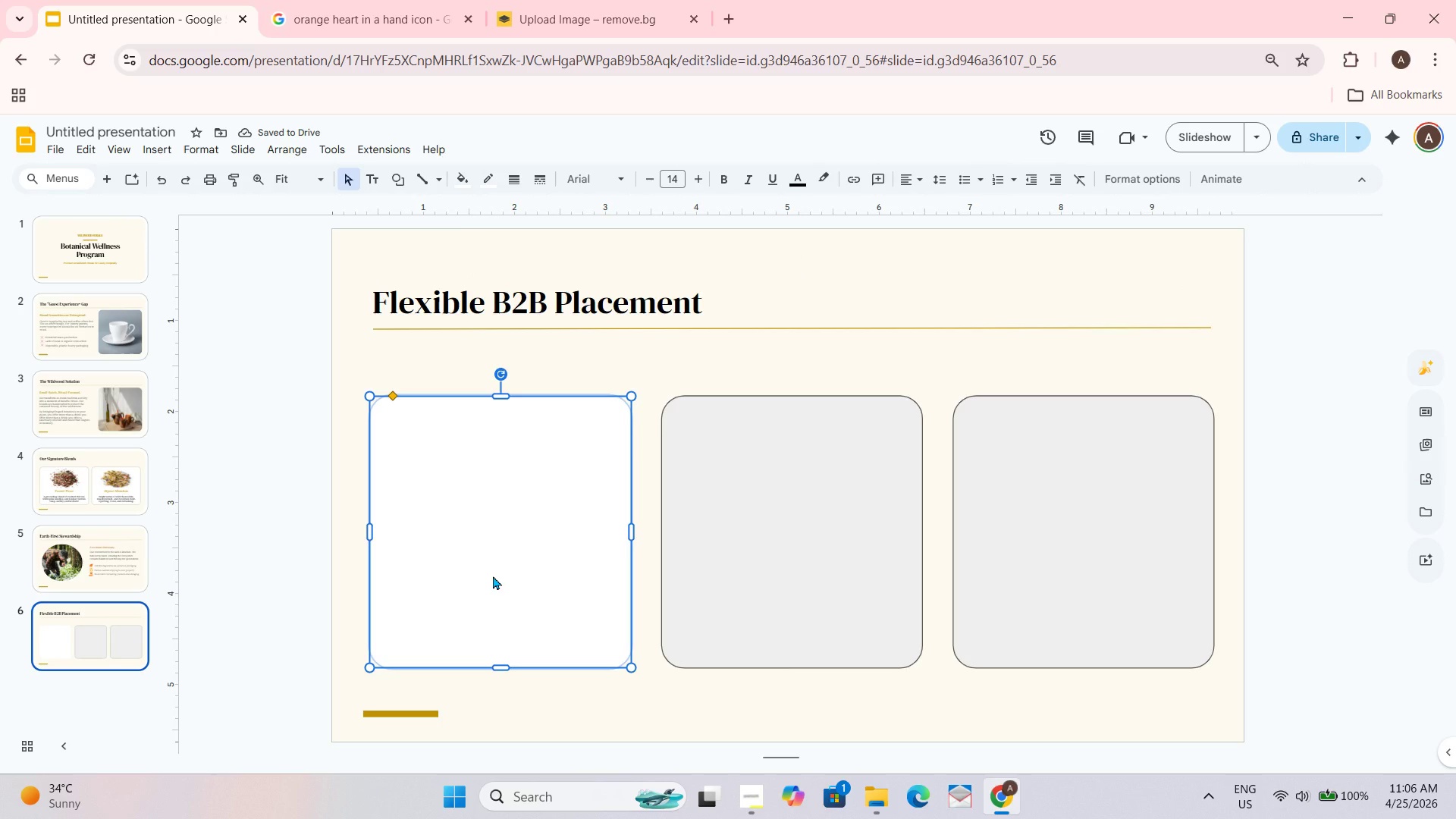 
double_click([493, 576])
 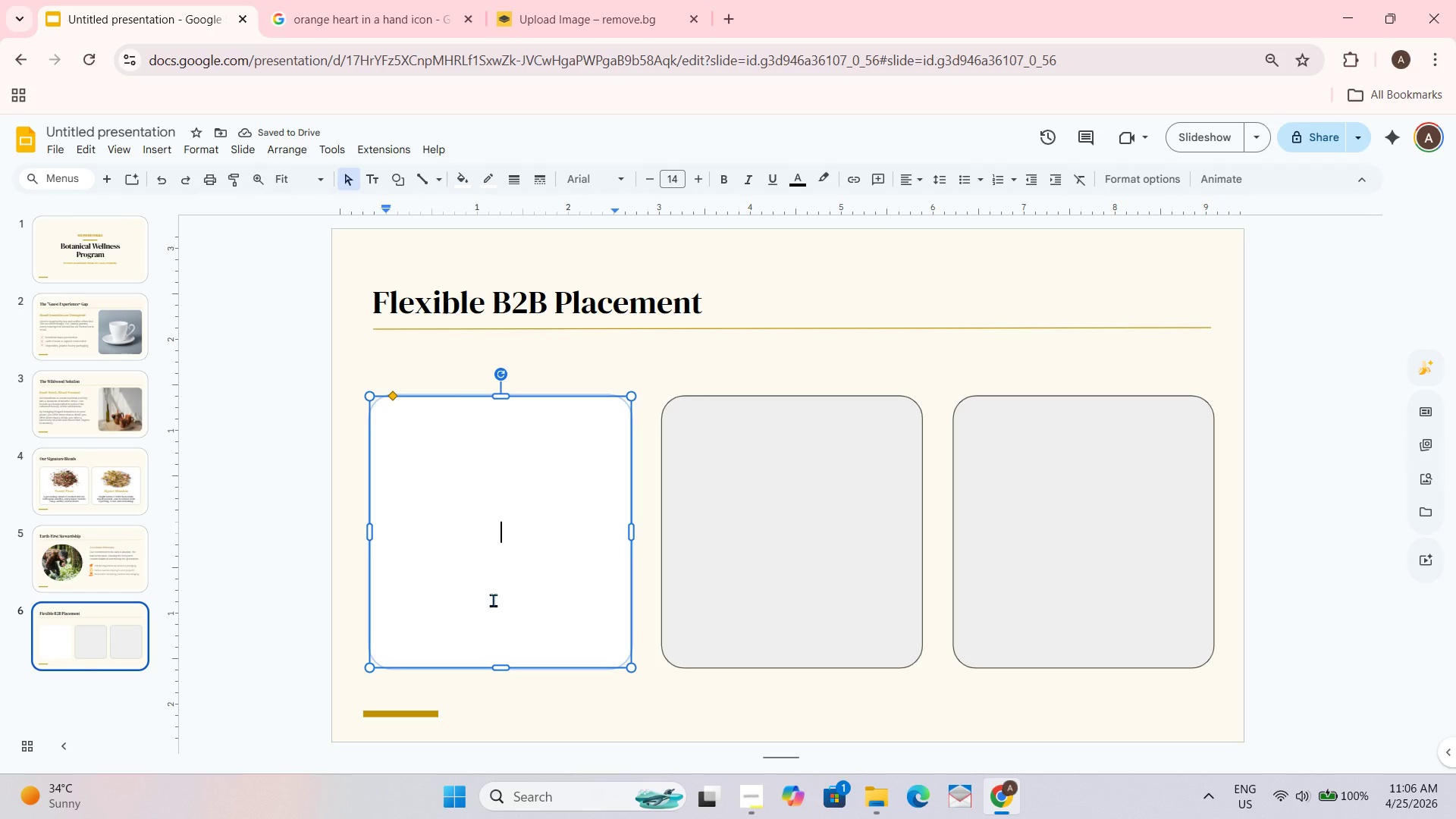 
type(In-Room )
 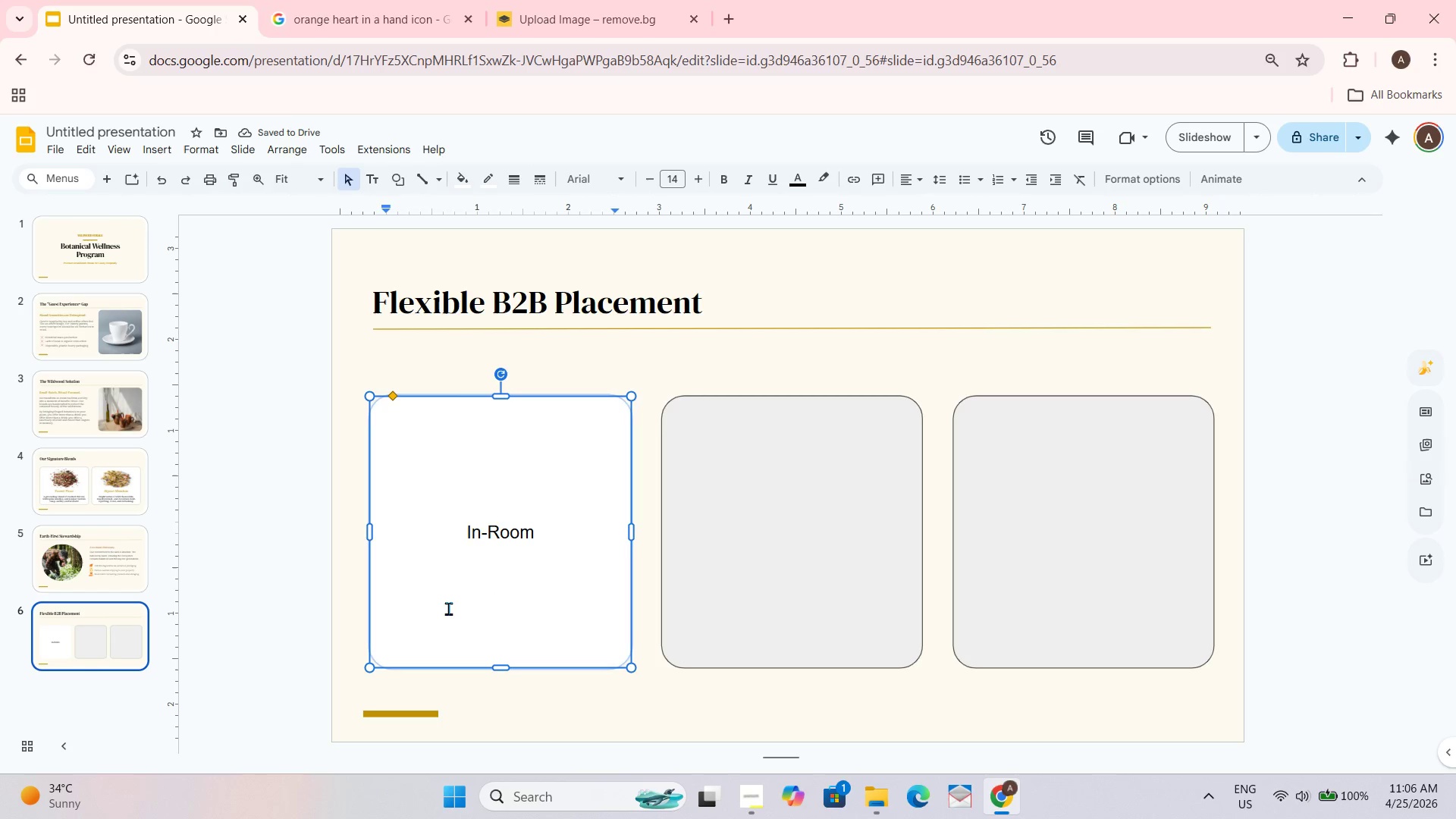 
wait(8.5)
 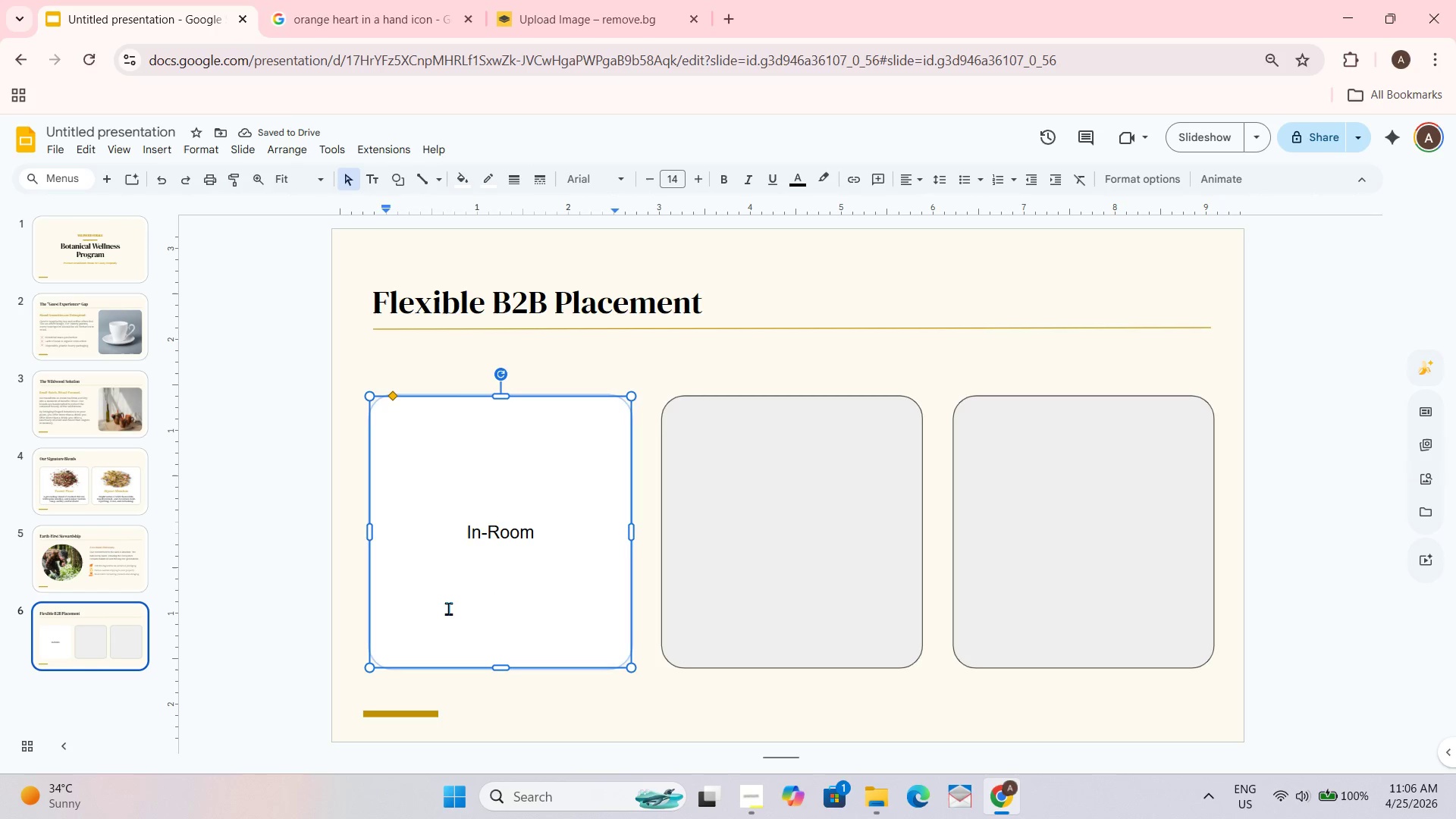 
key(Space)
 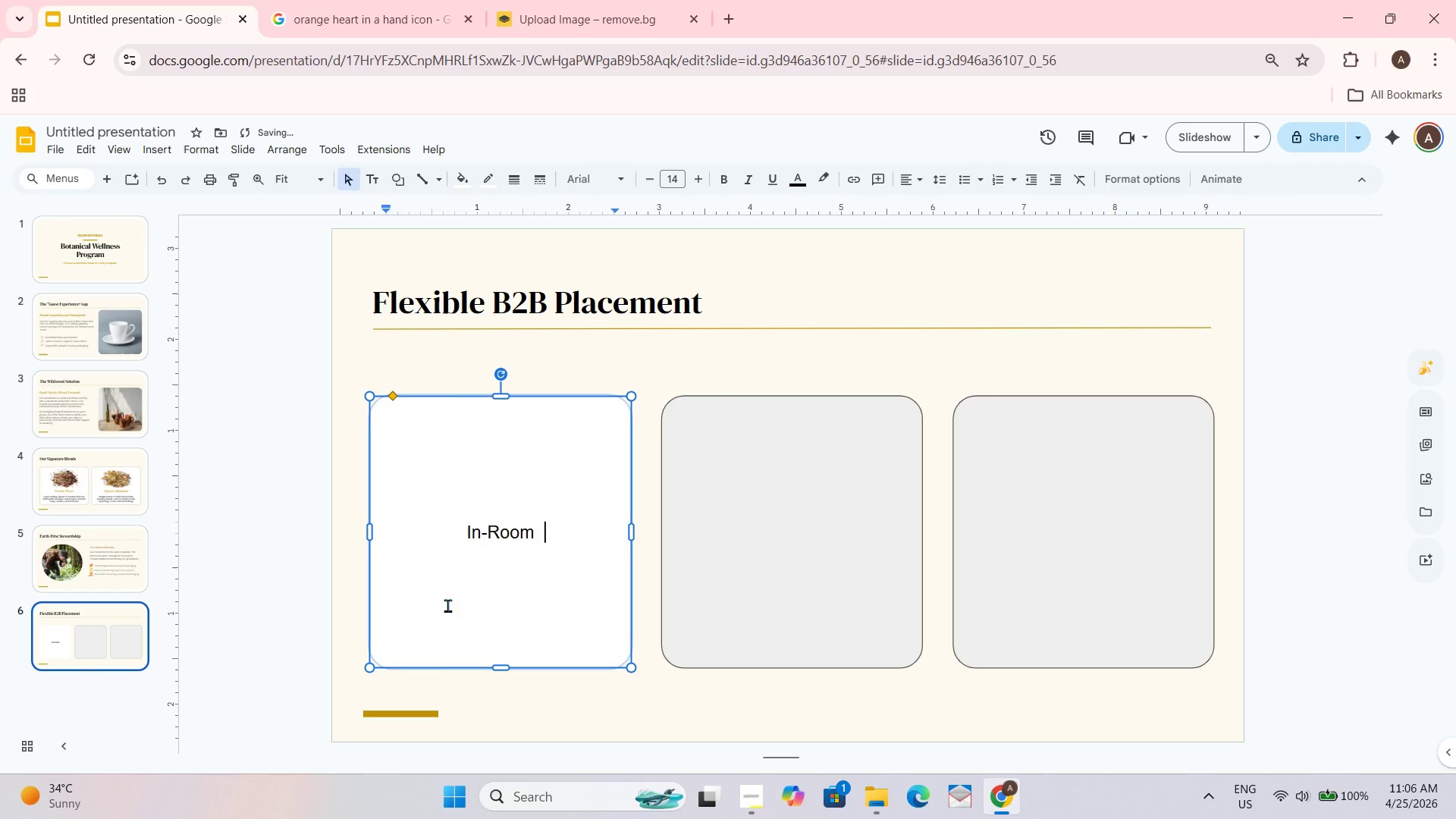 
key(Backspace)
 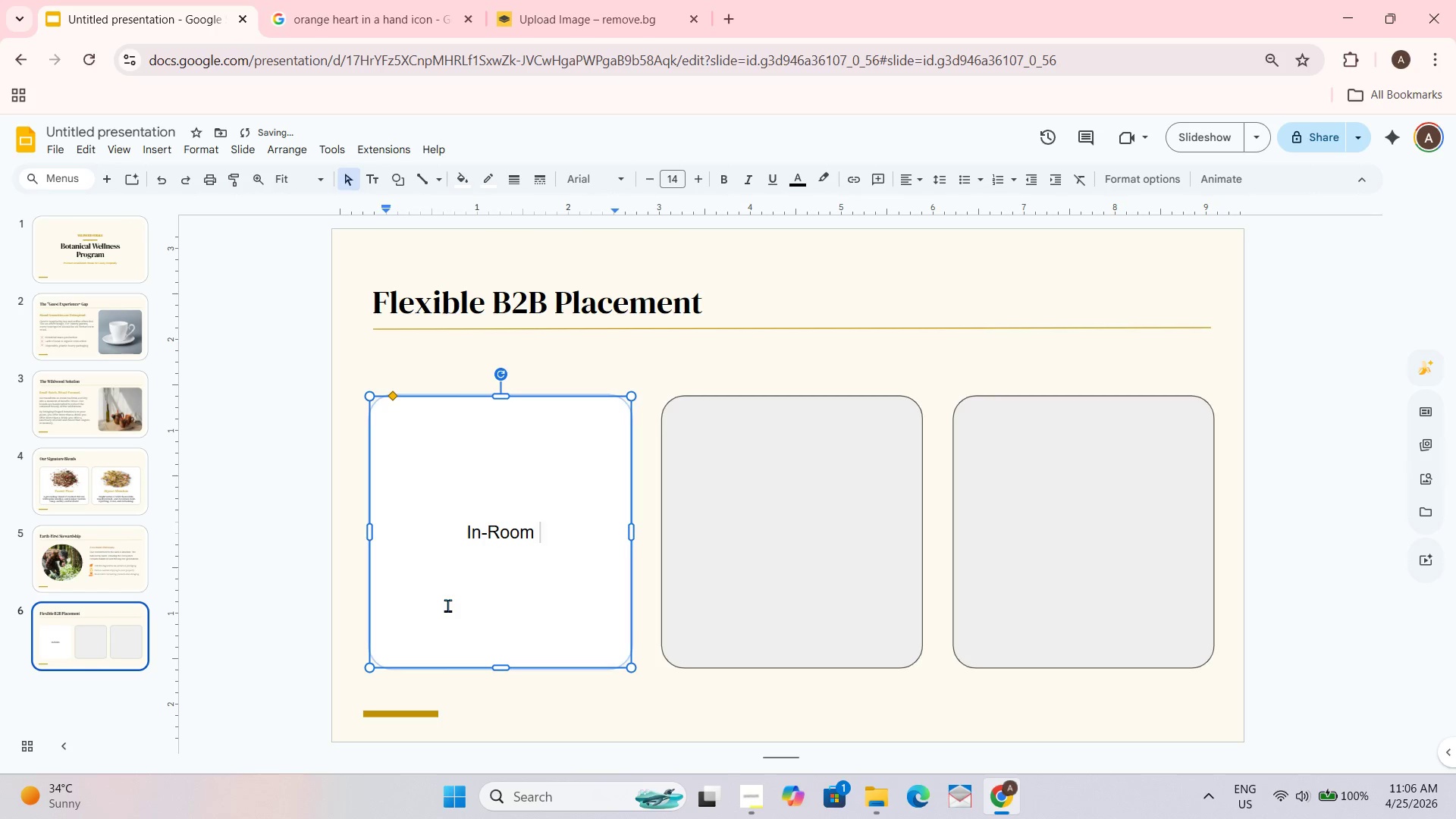 
hold_key(key=ShiftLeft, duration=2.25)
 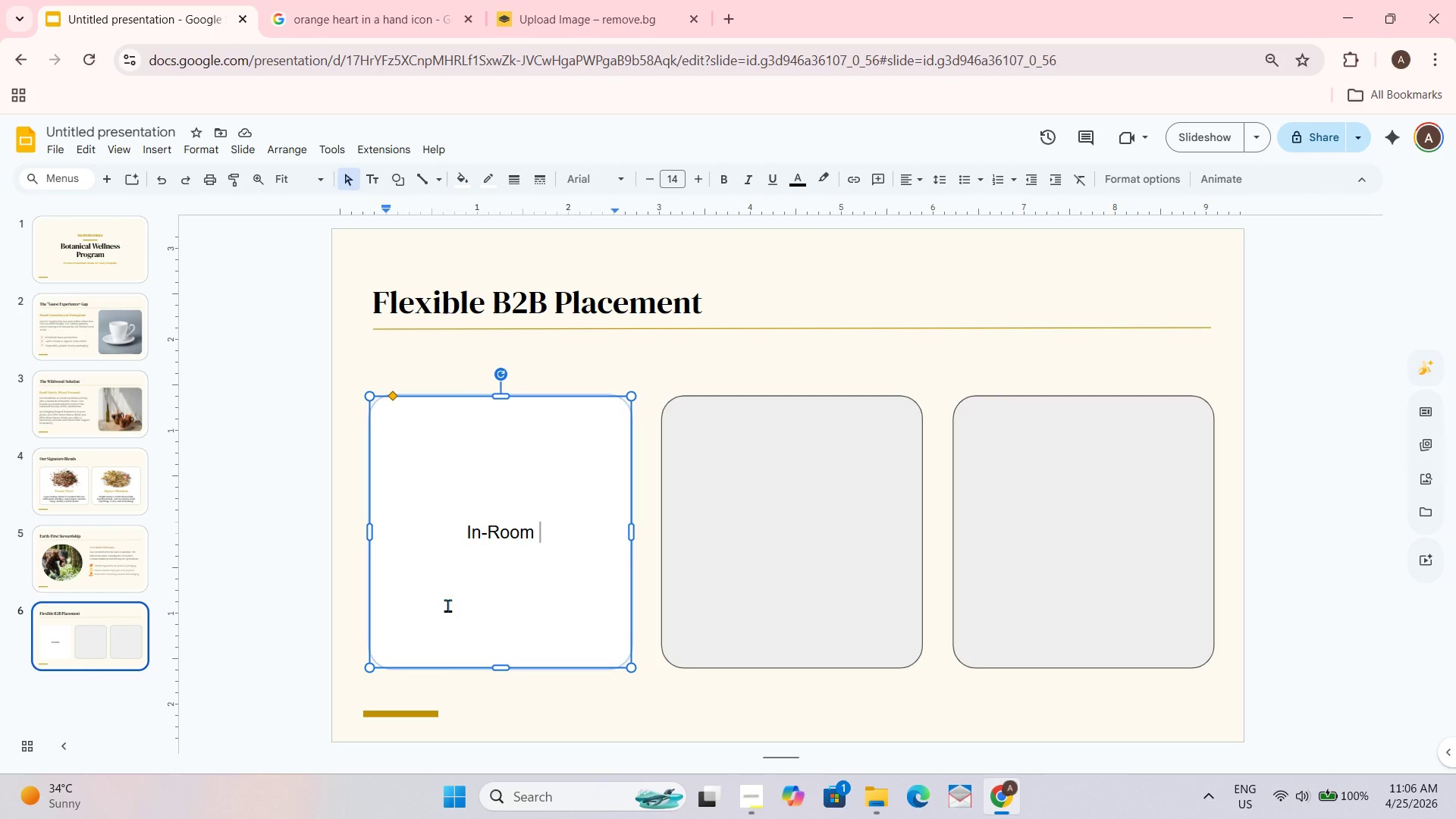 
type(Amenities)
 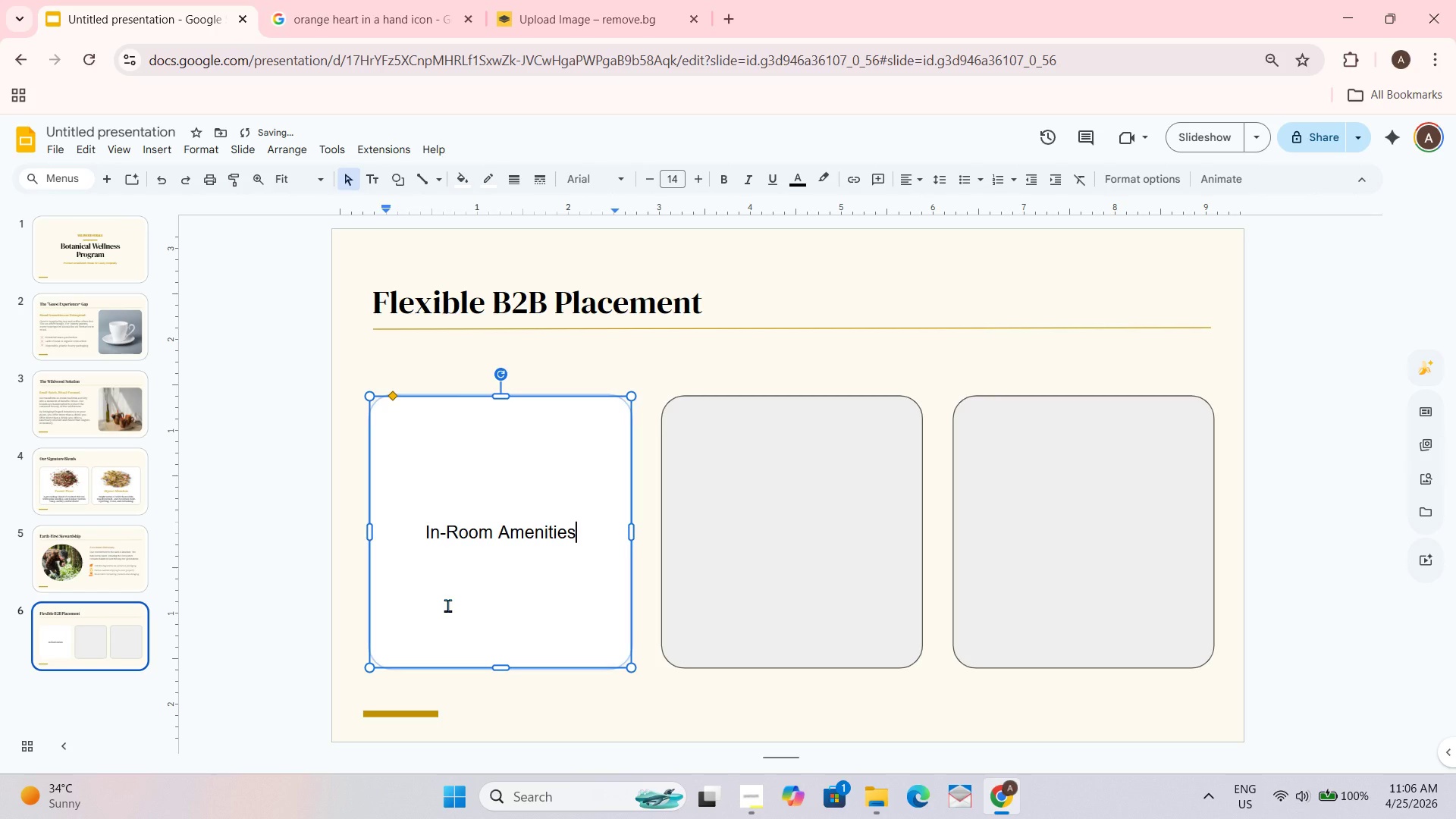 
key(Shift+Enter)
 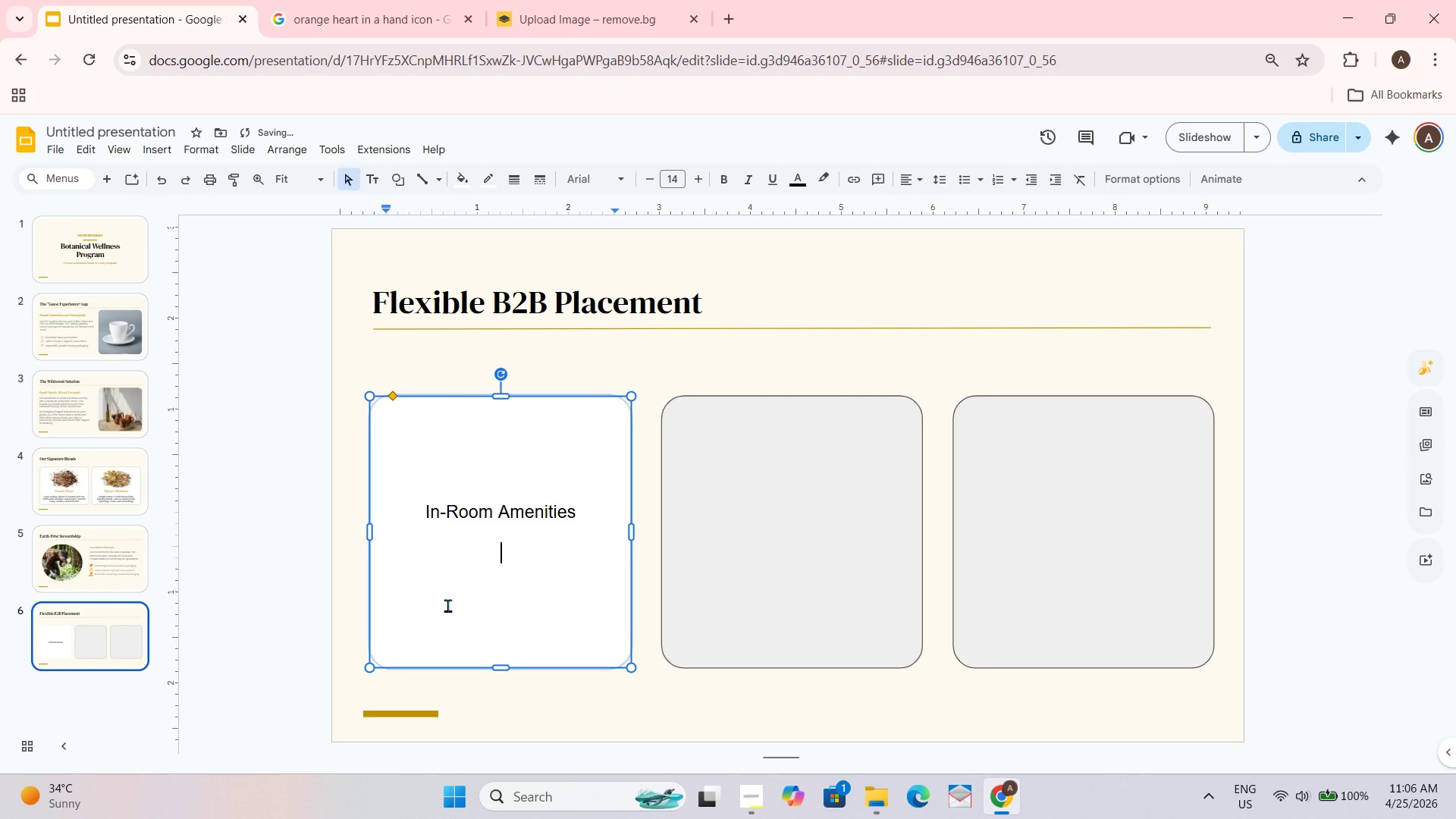 
key(Shift+Enter)
 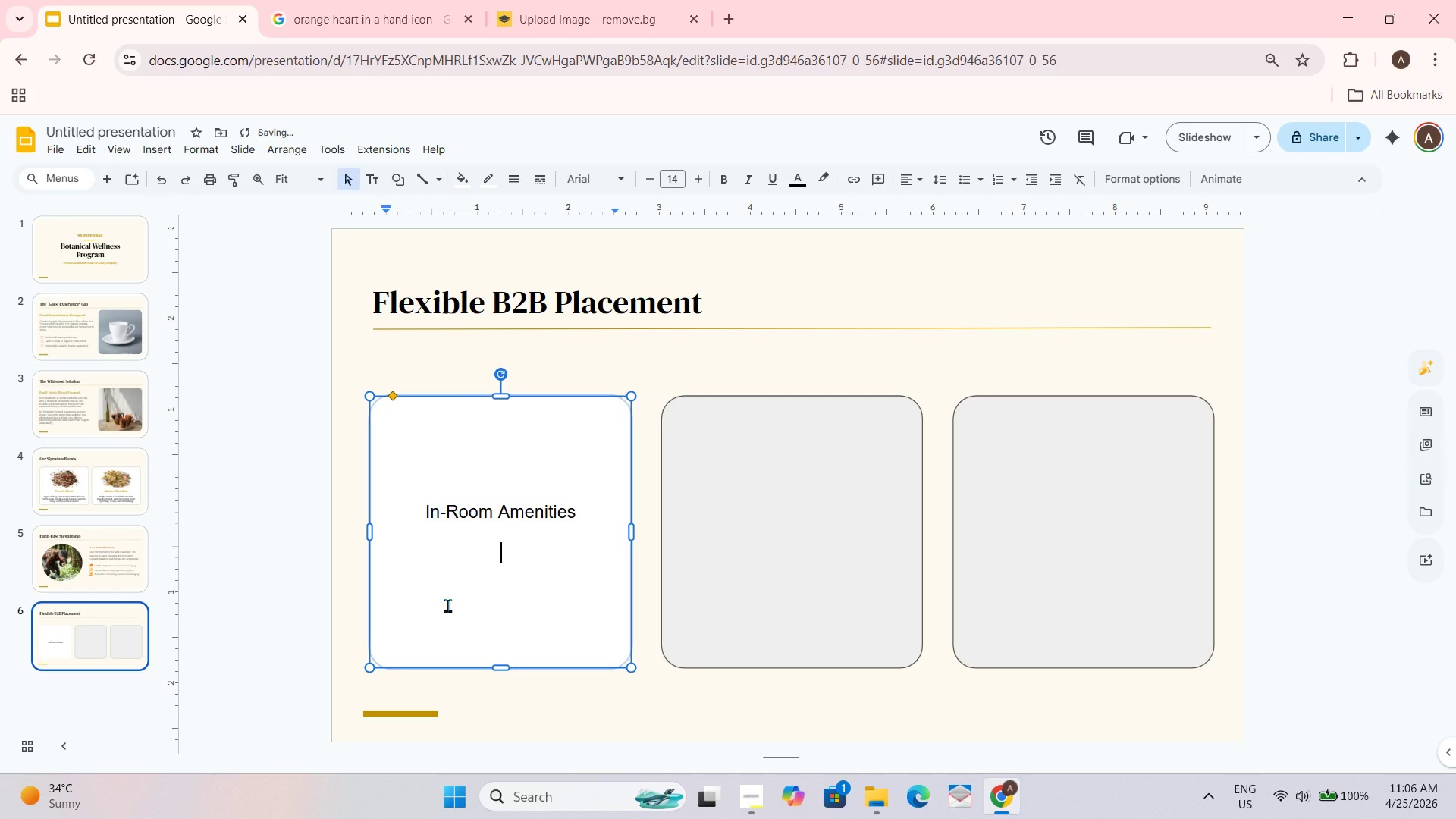 
type(Indvi)
key(Backspace)
key(Backspace)
type(ividuallty wrapped compostable sachets )
 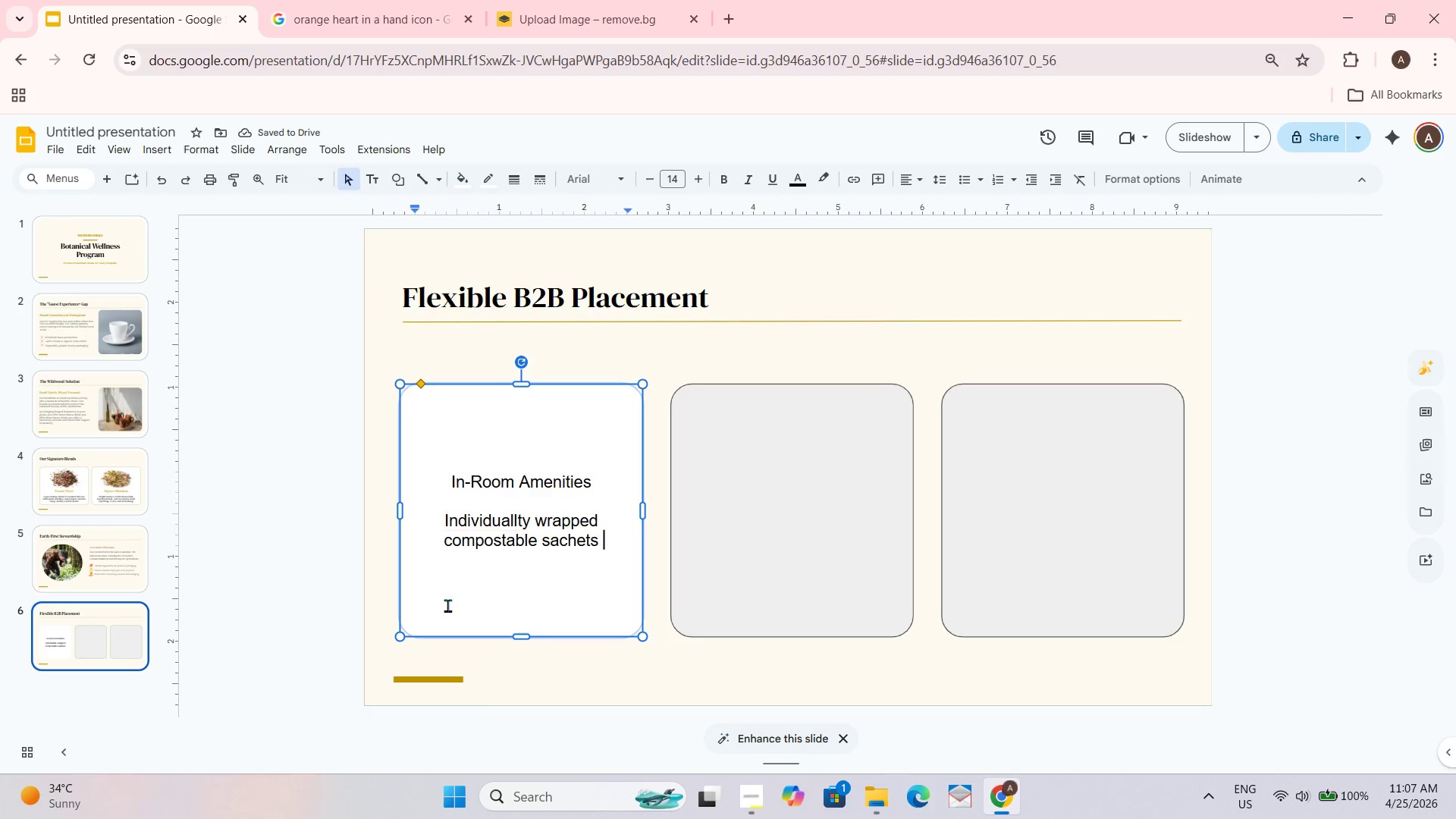 
type(presentable)
 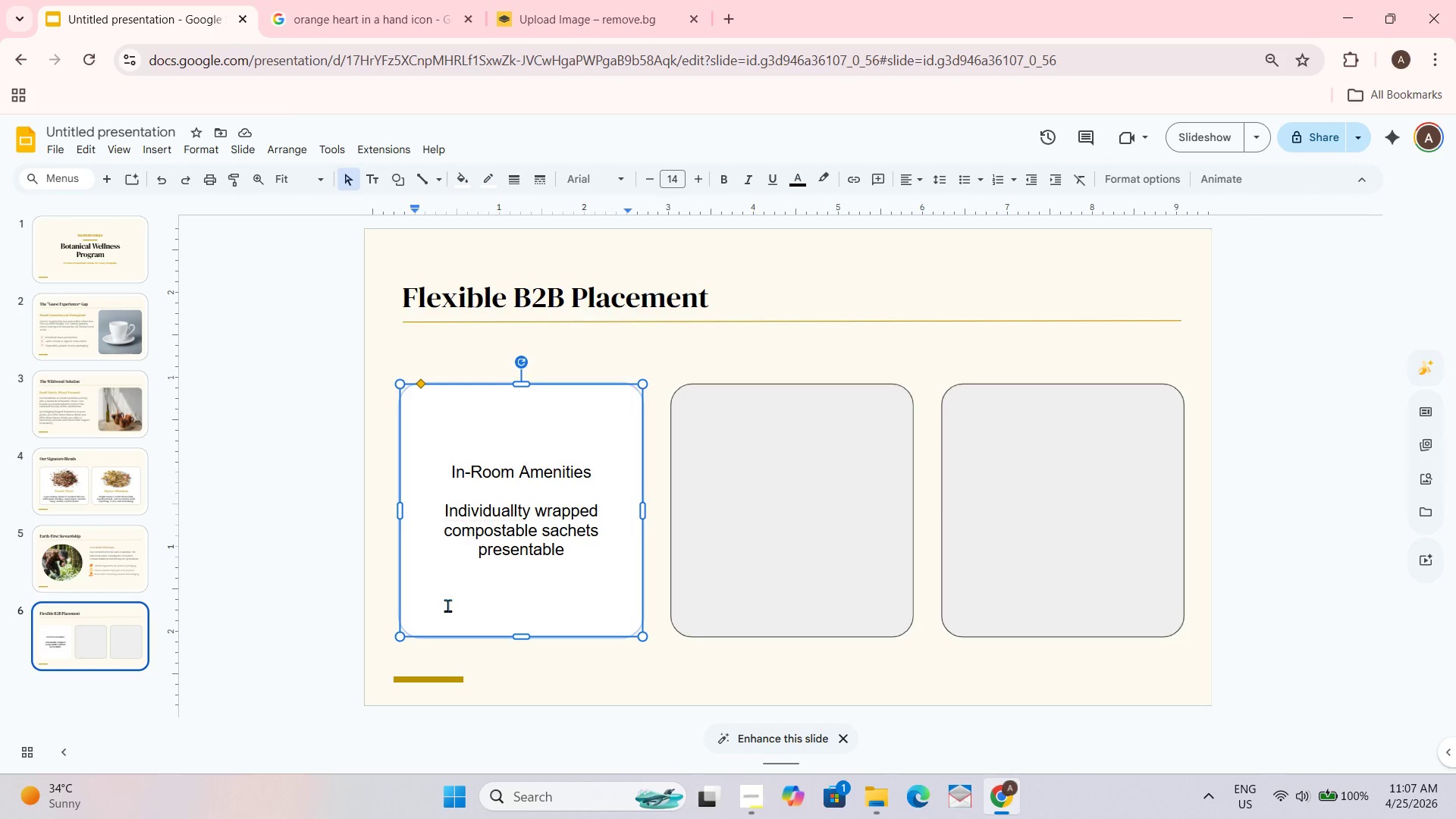 
wait(10.66)
 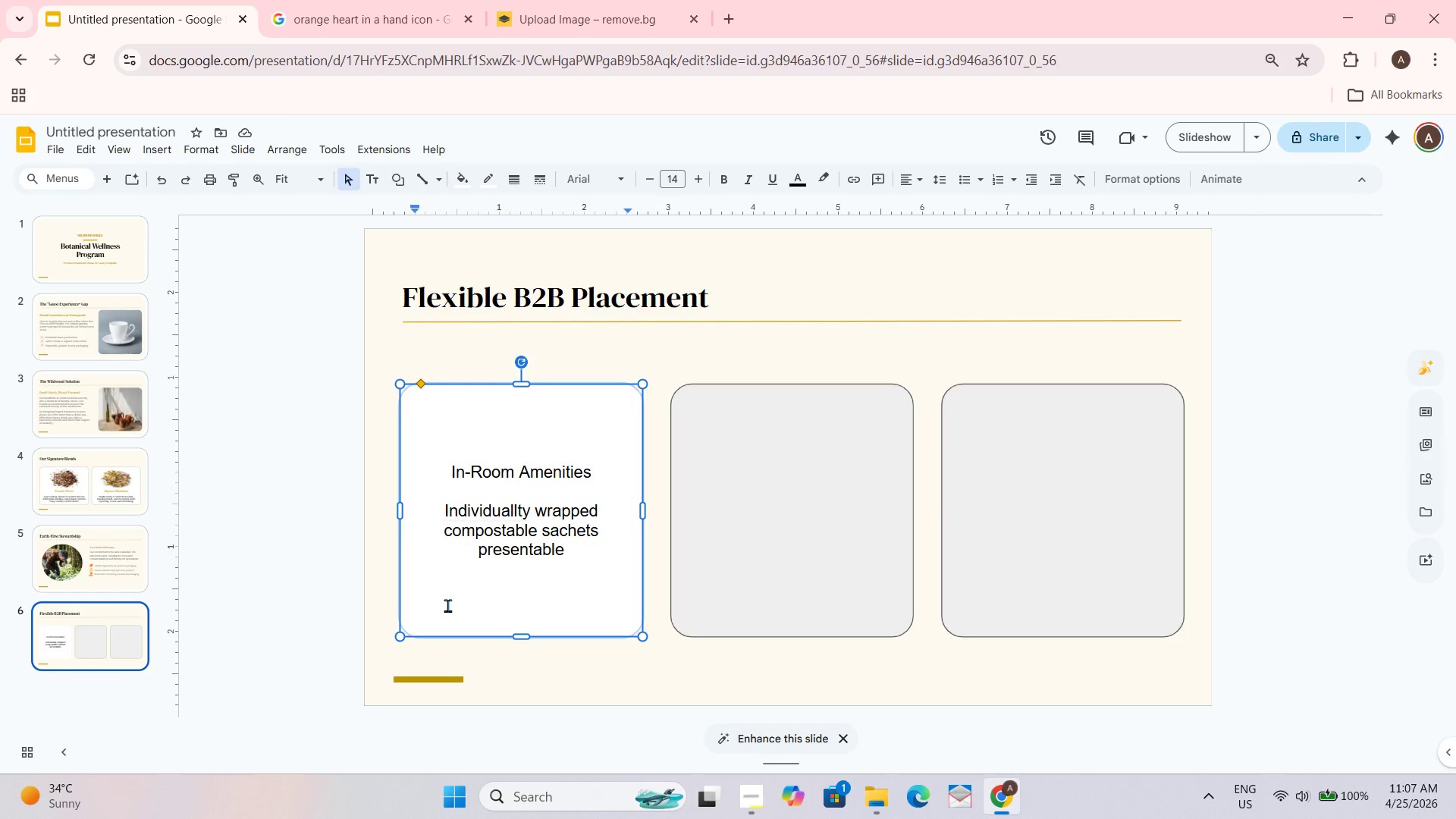 
type( in elegant recycled card s)
key(Backspace)
type(displayed)
key(Backspace)
key(Backspace)
type(s)
 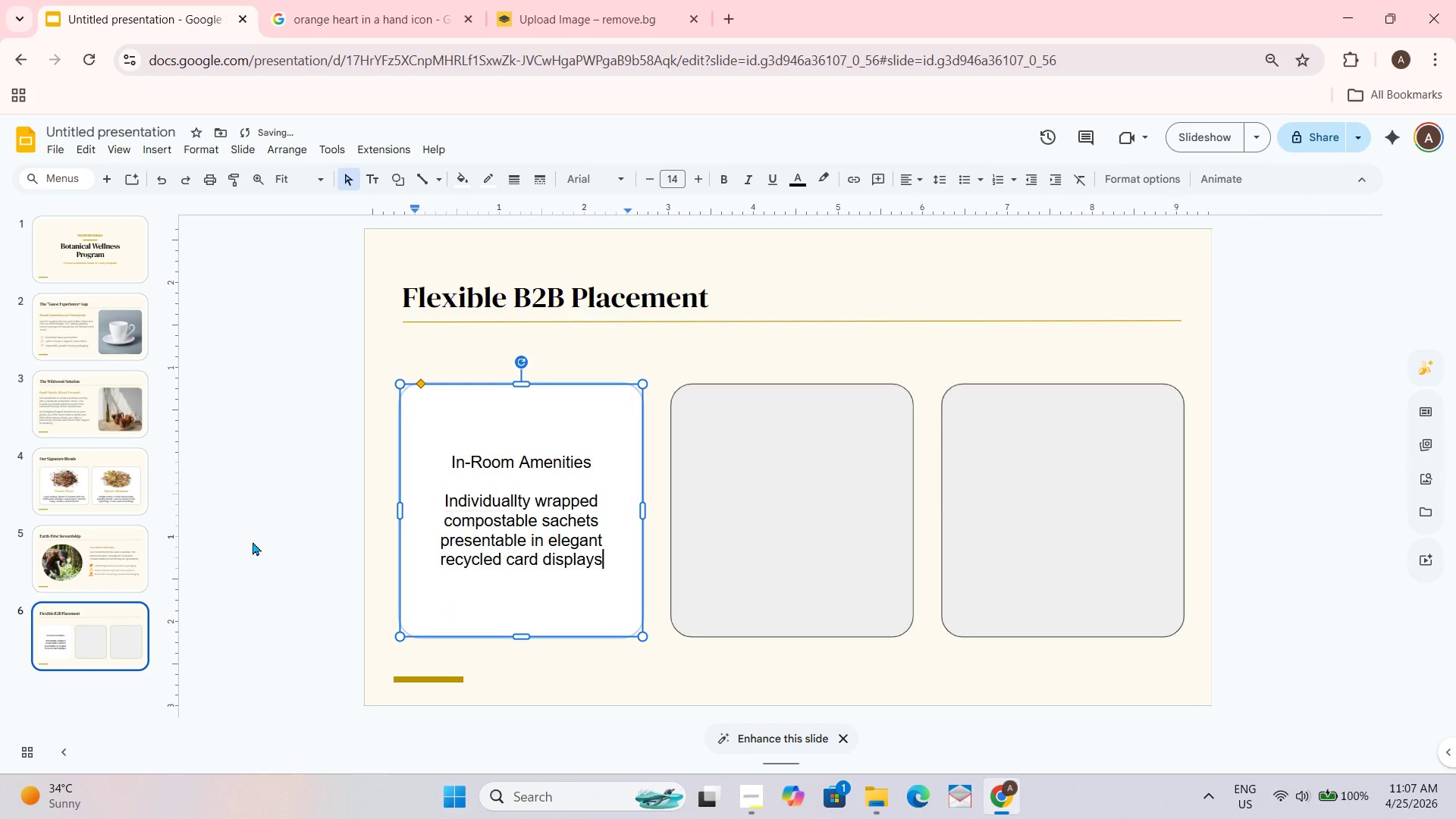 
type( for a premium welcome touch.)
 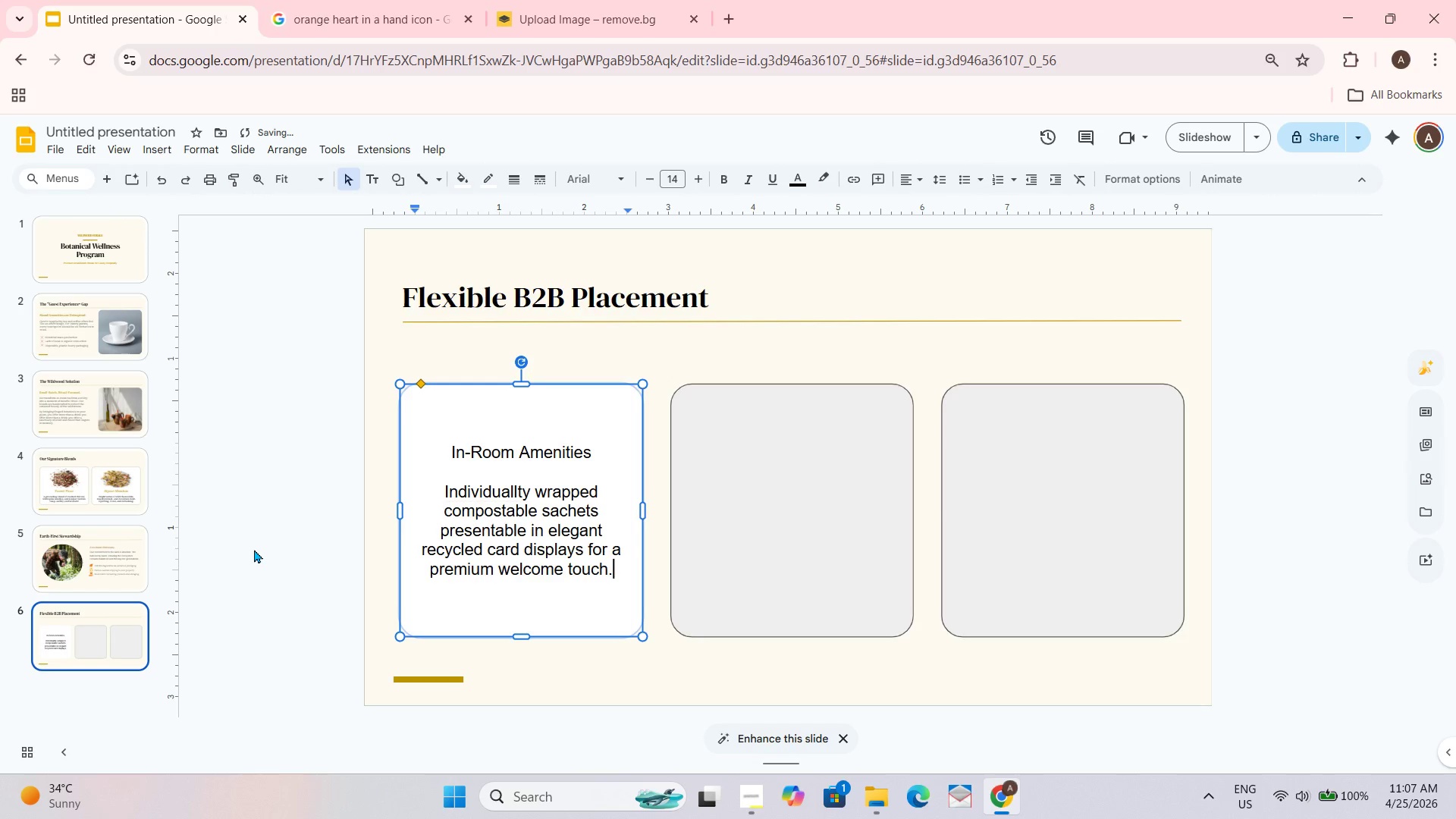 
key(Control+A)
 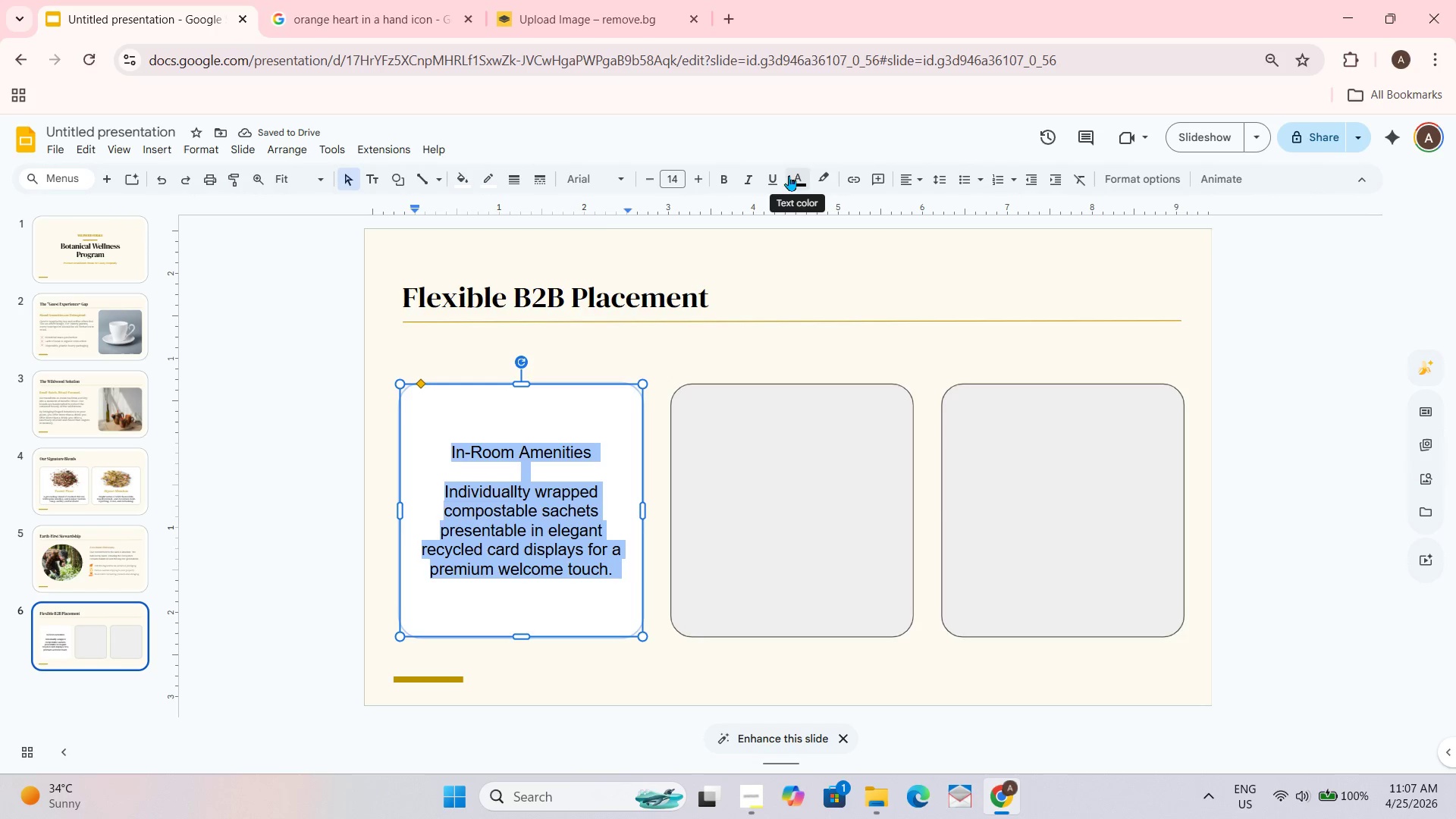 
left_click([589, 190])
 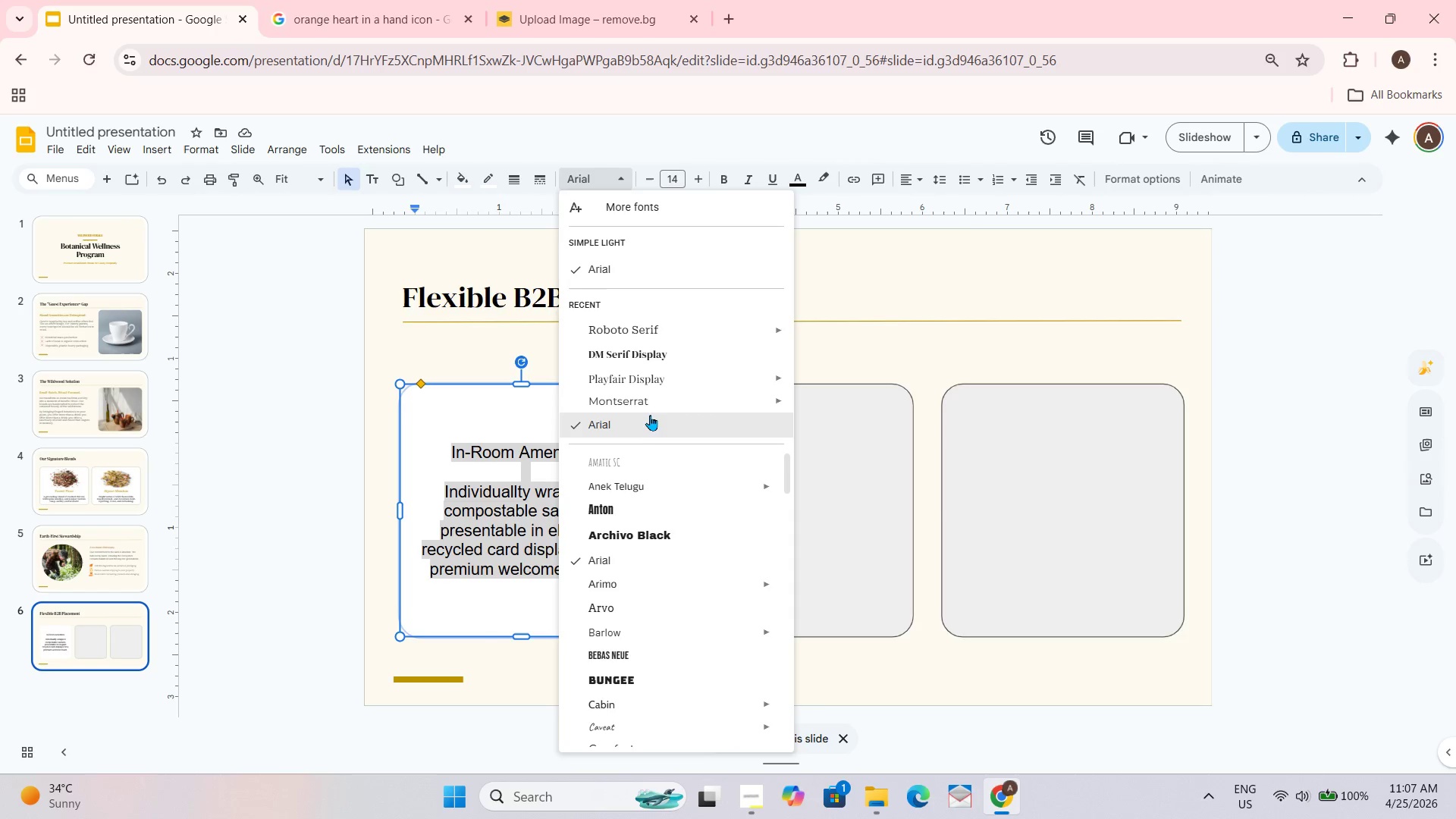 
wait(8.92)
 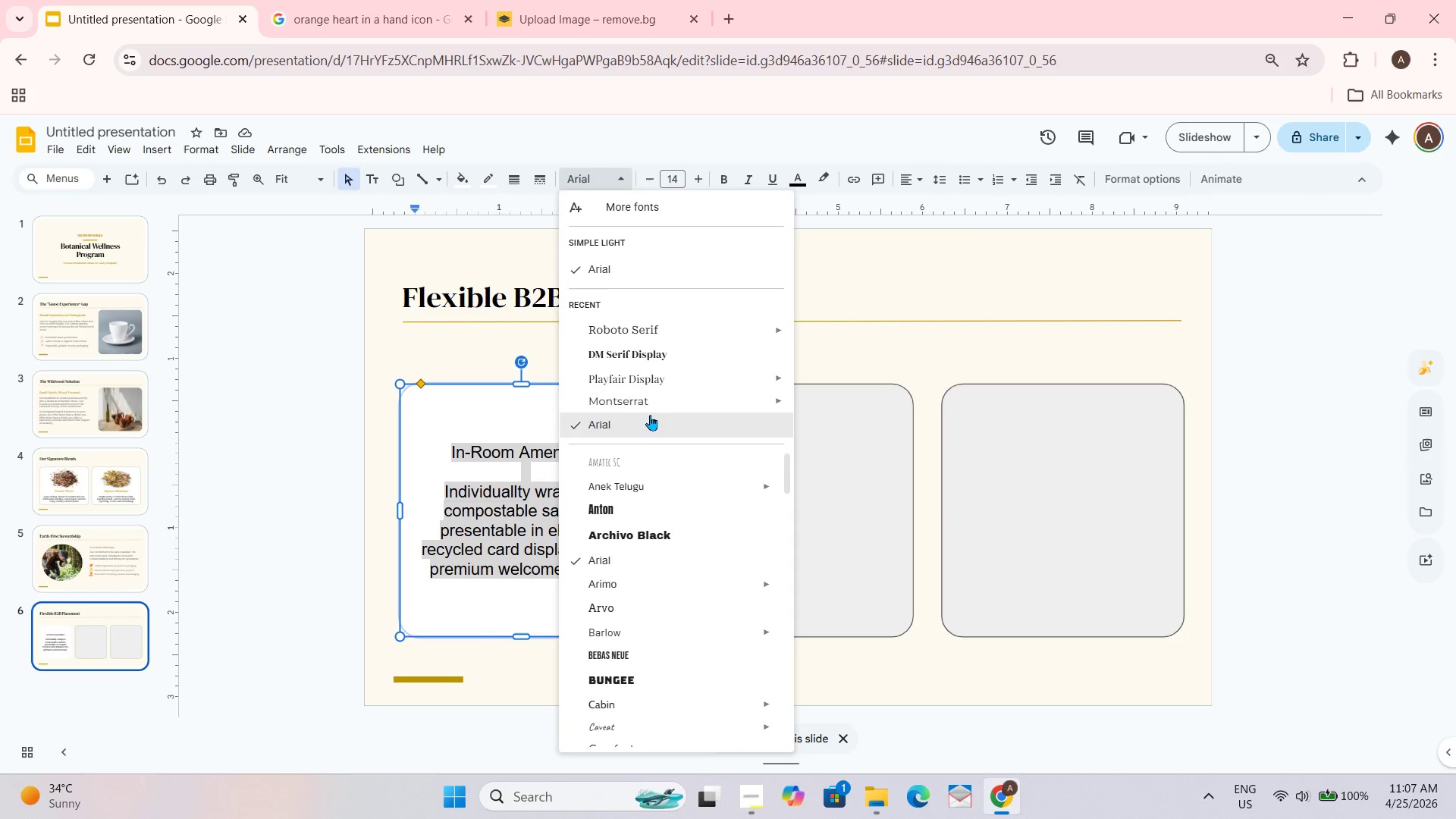 
scroll: coordinate [630, 520], scroll_direction: down, amount: 2.0
 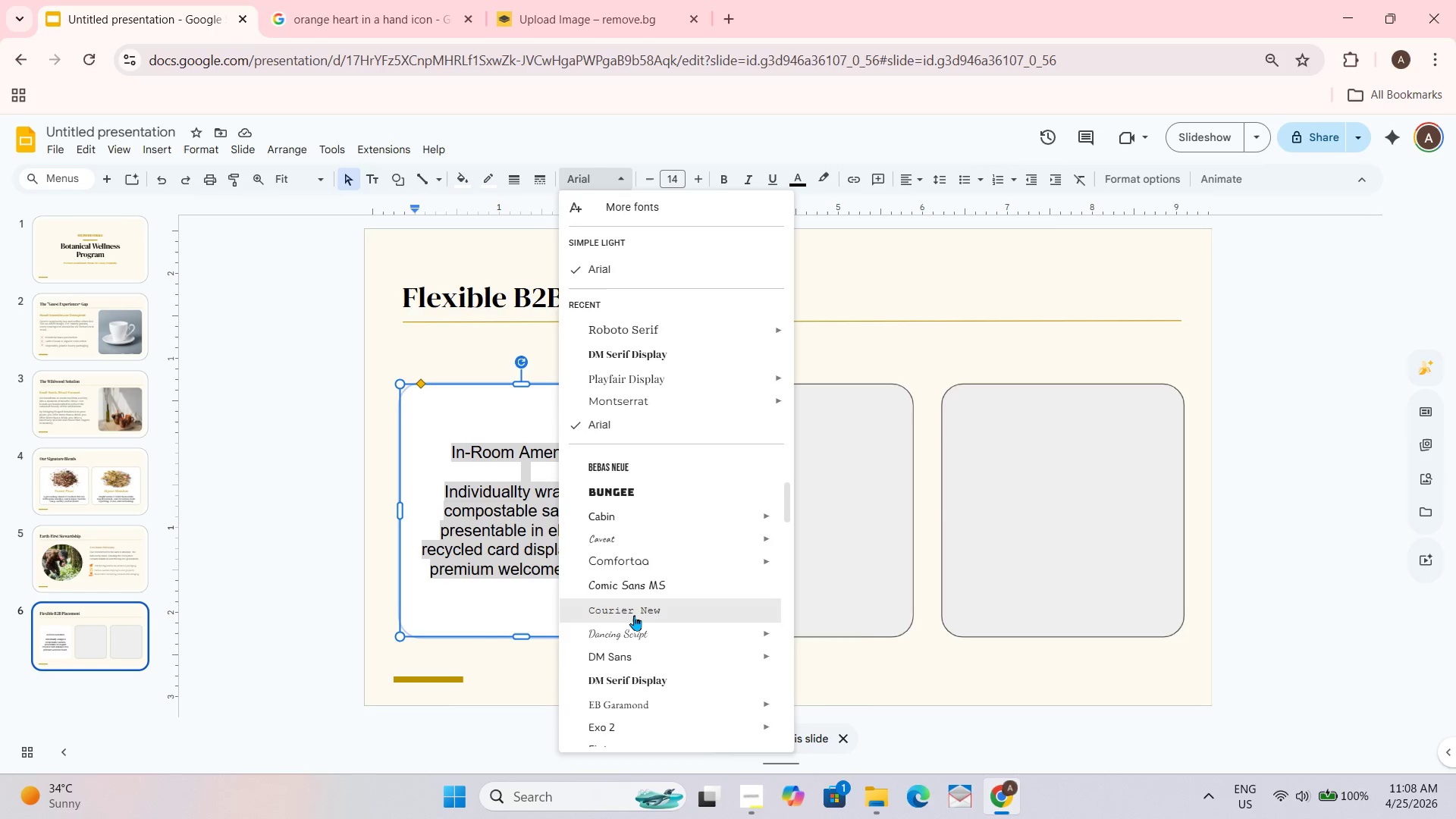 
scroll: coordinate [681, 678], scroll_direction: up, amount: 1.0
 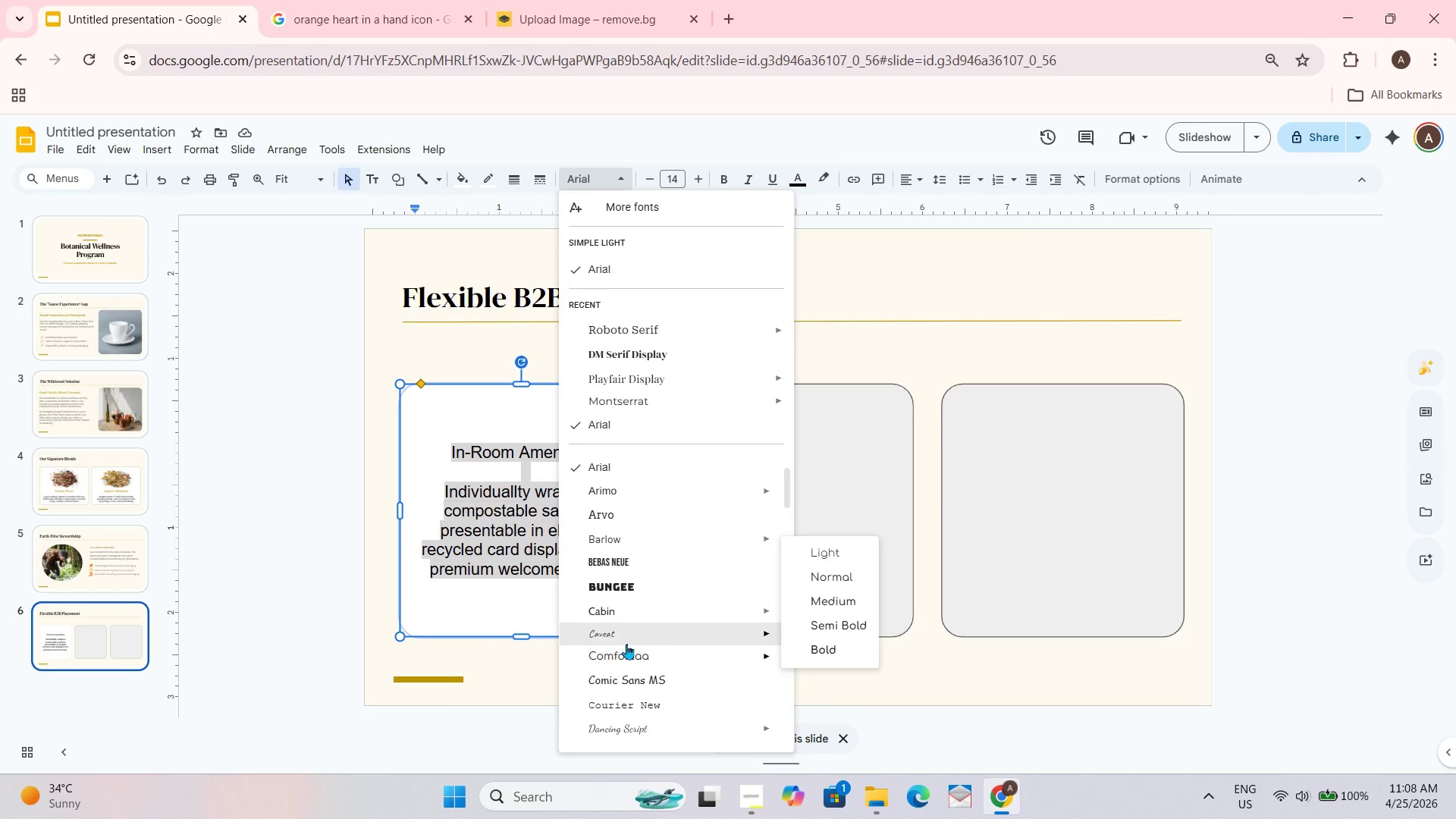 
wait(6.43)
 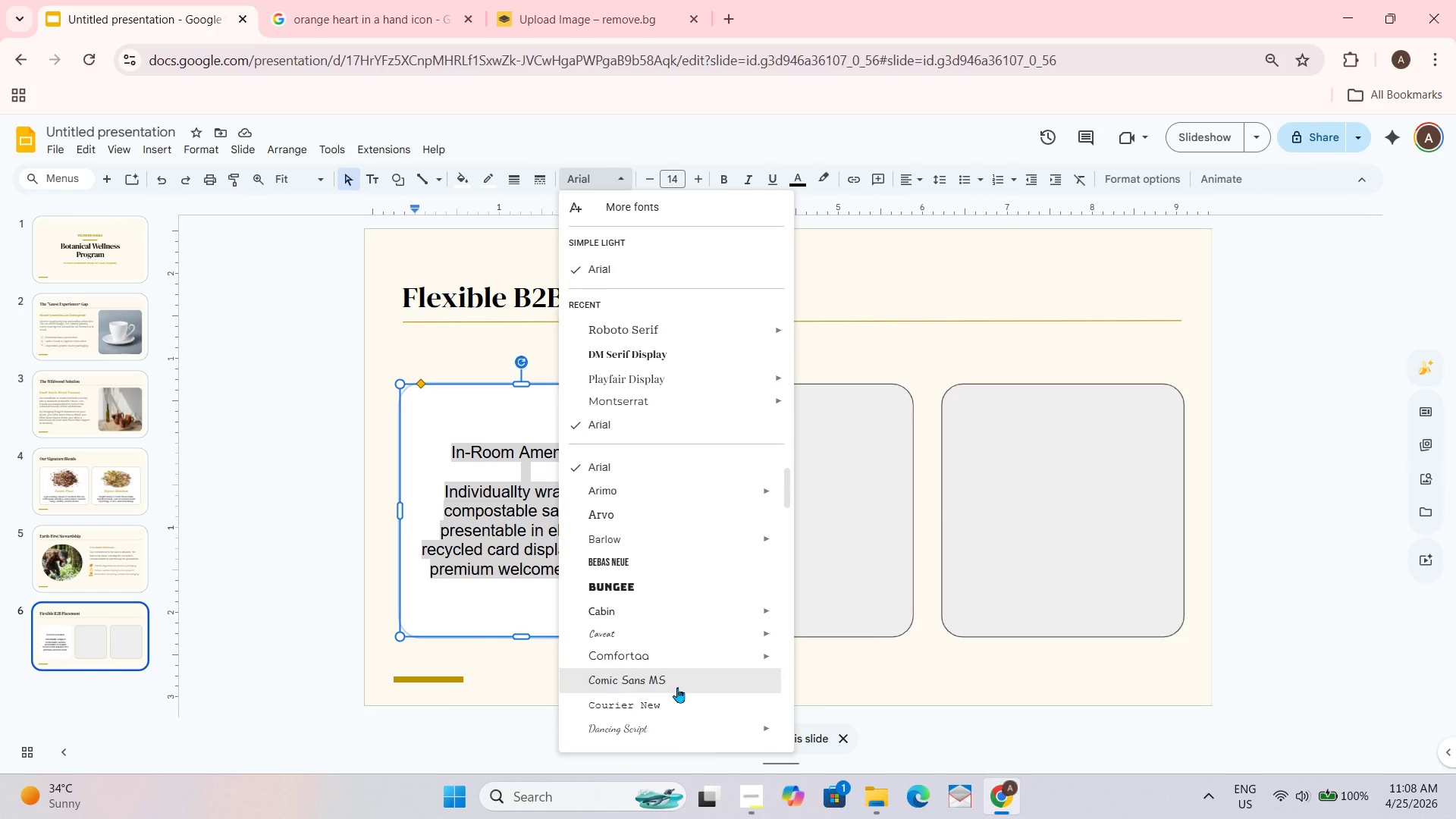 
mouse_move([678, 651])
 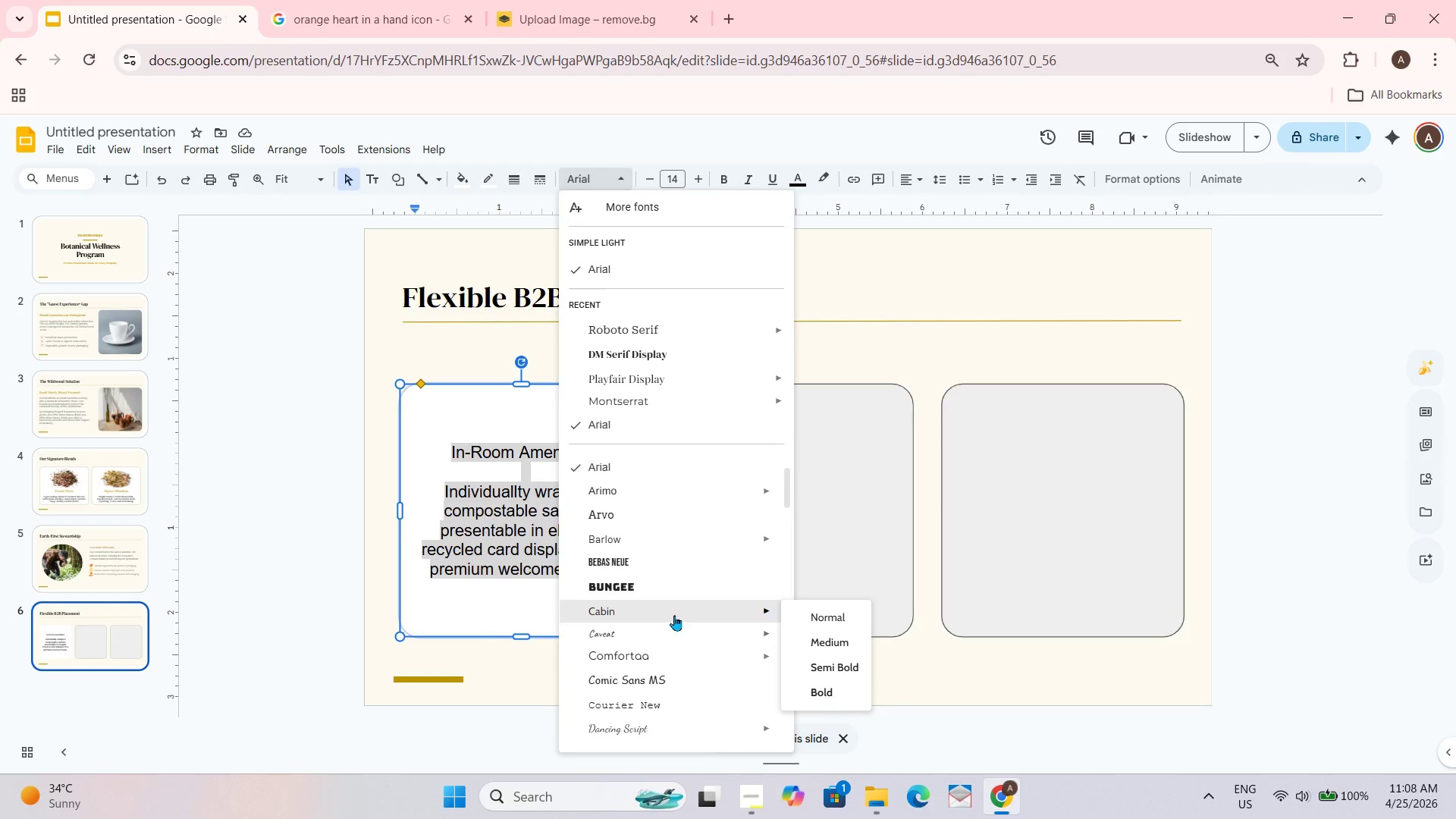 
wait(8.03)
 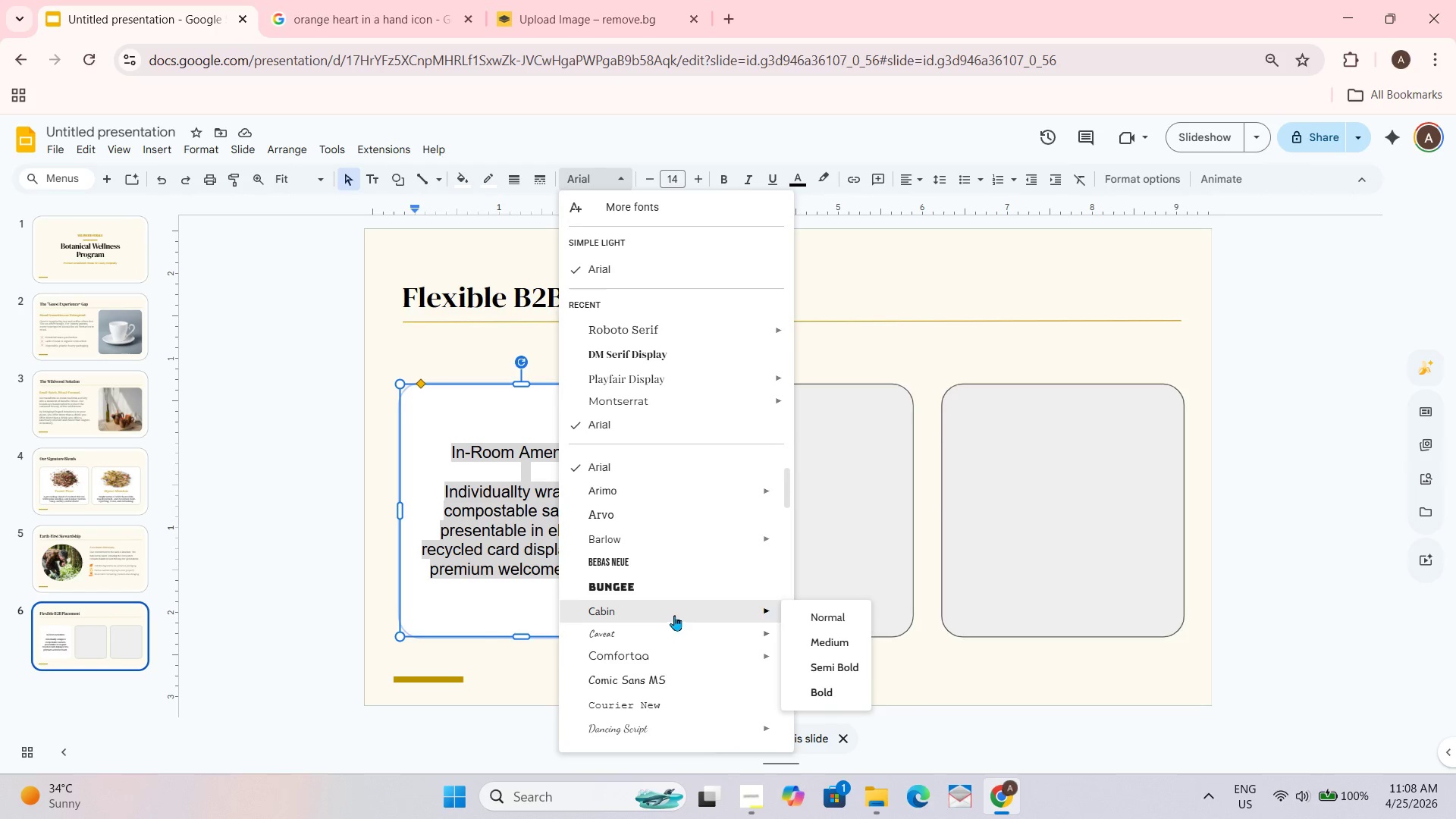 
scroll: coordinate [651, 557], scroll_direction: down, amount: 3.0
 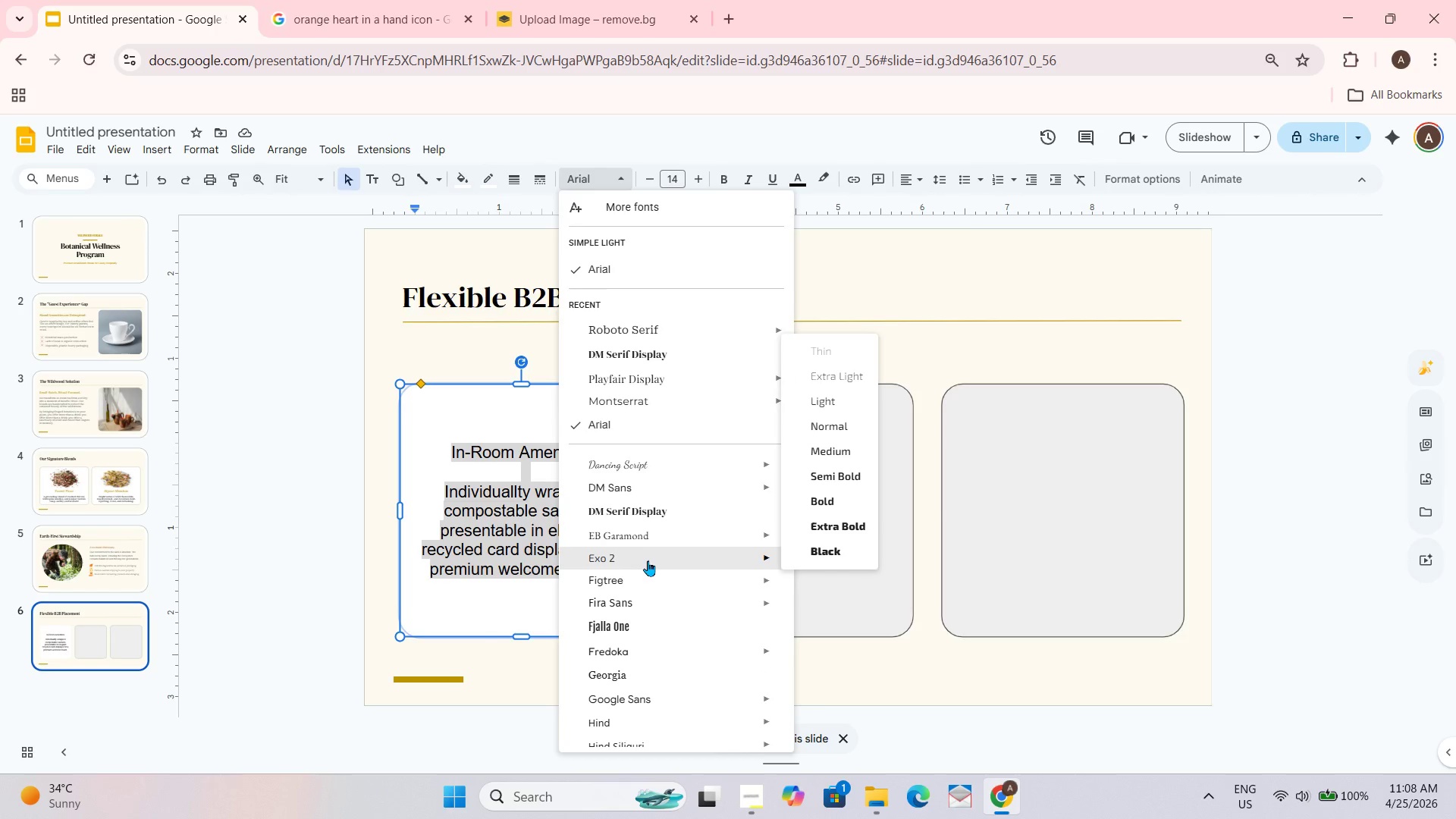 
scroll: coordinate [639, 569], scroll_direction: none, amount: 0.0
 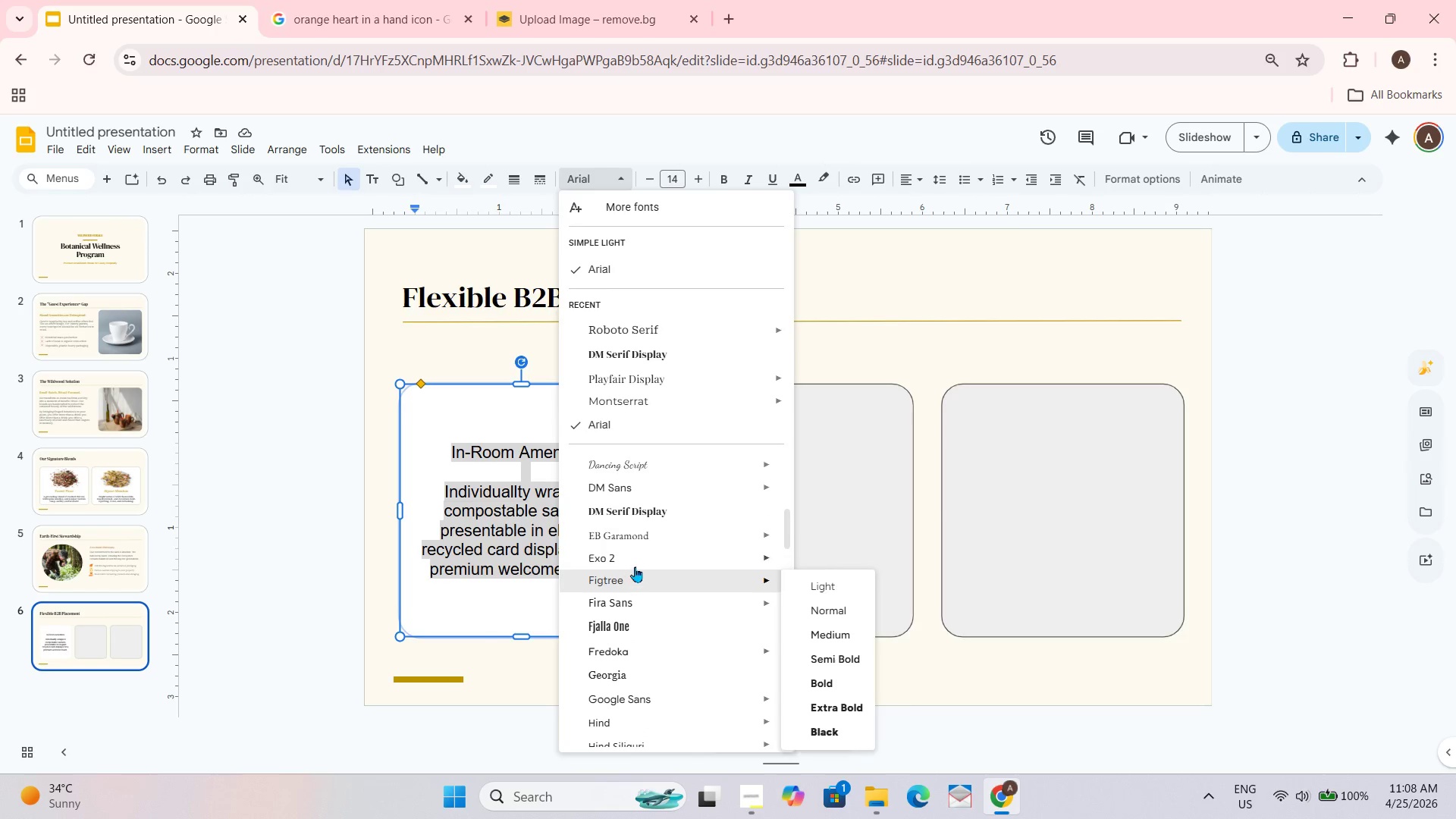 
scroll: coordinate [636, 563], scroll_direction: down, amount: 1.0
 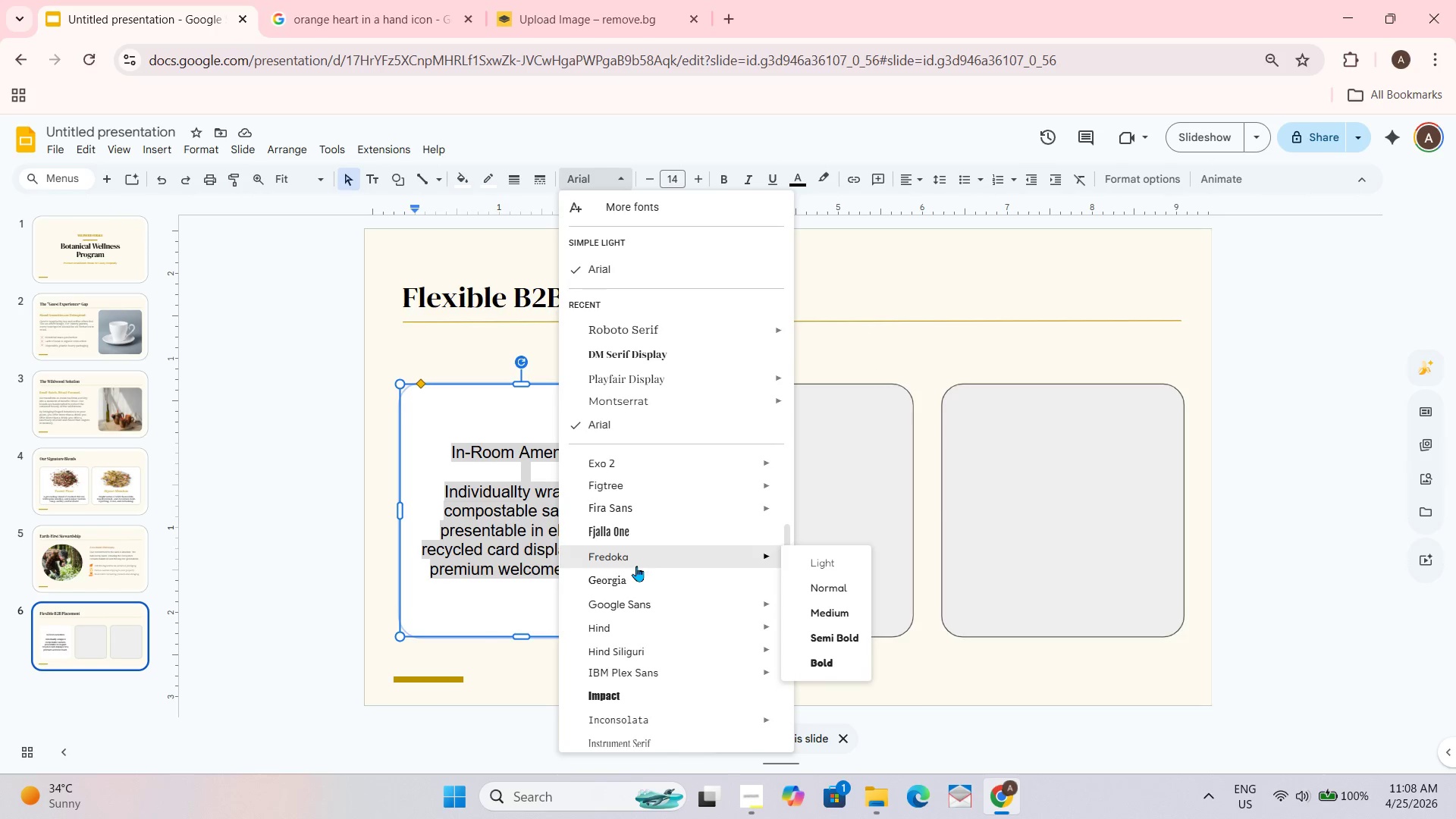 
scroll: coordinate [632, 622], scroll_direction: none, amount: 0.0
 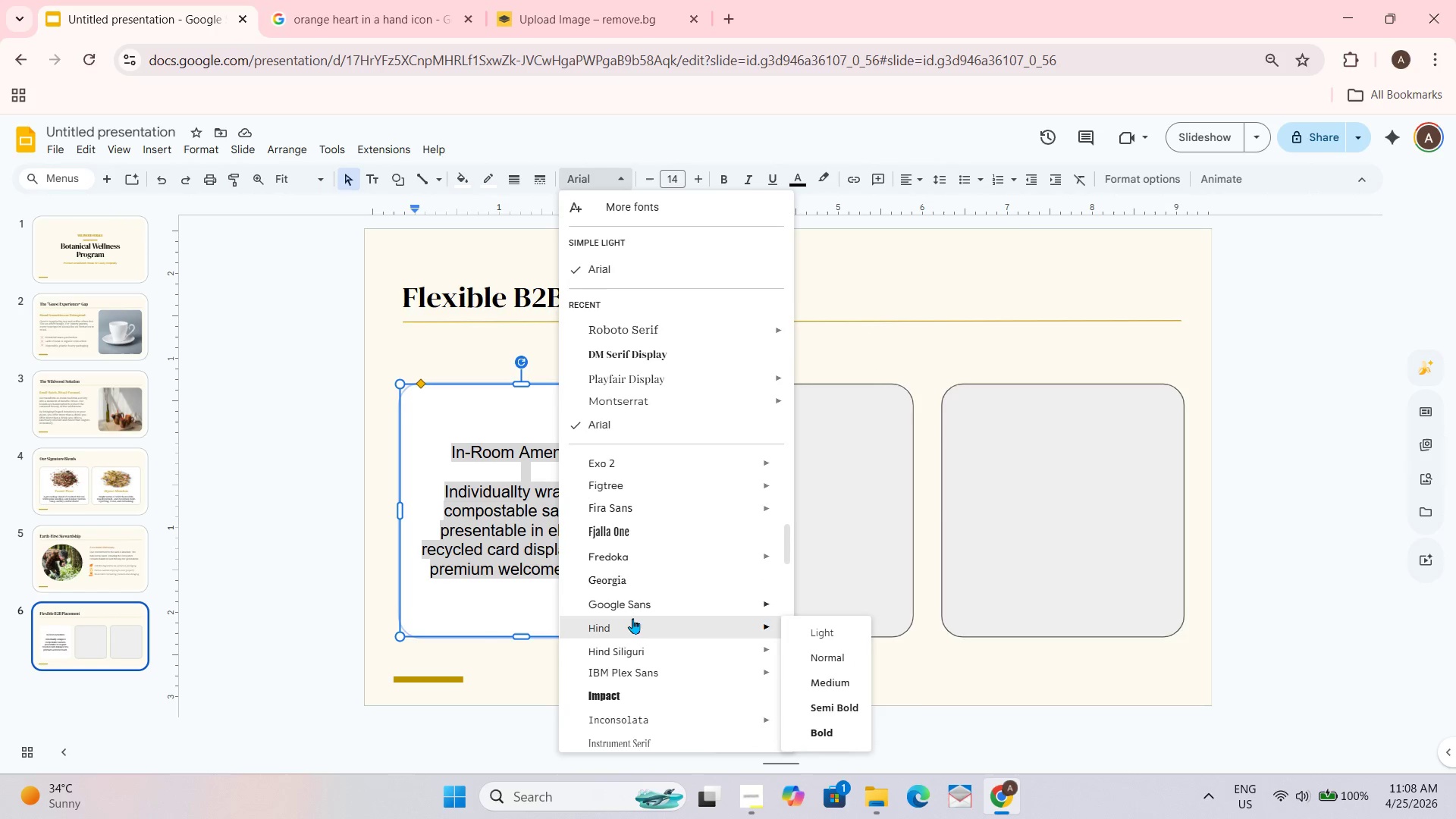 
scroll: coordinate [632, 618], scroll_direction: down, amount: 1.0
 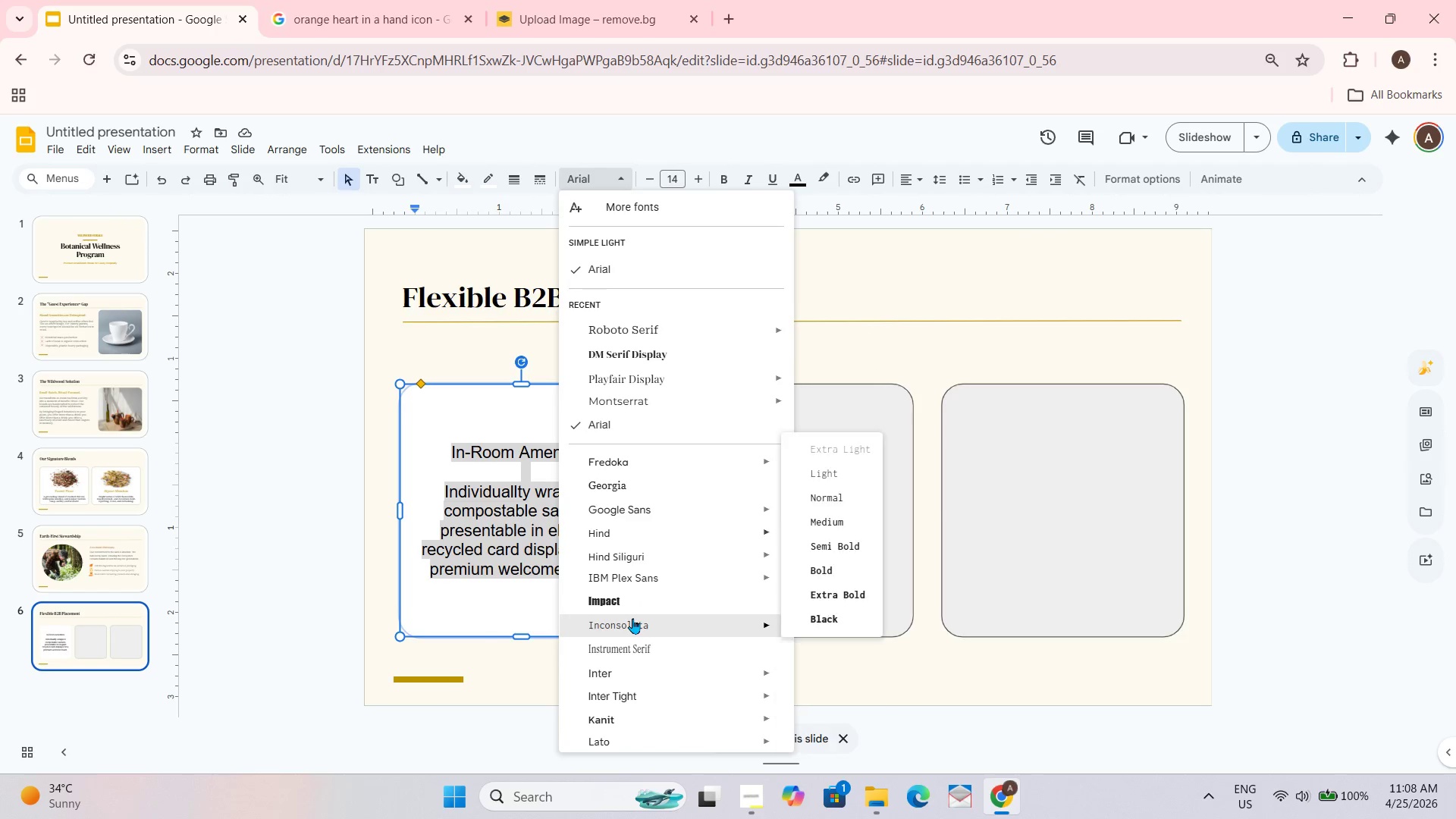 
scroll: coordinate [632, 618], scroll_direction: up, amount: 1.0
 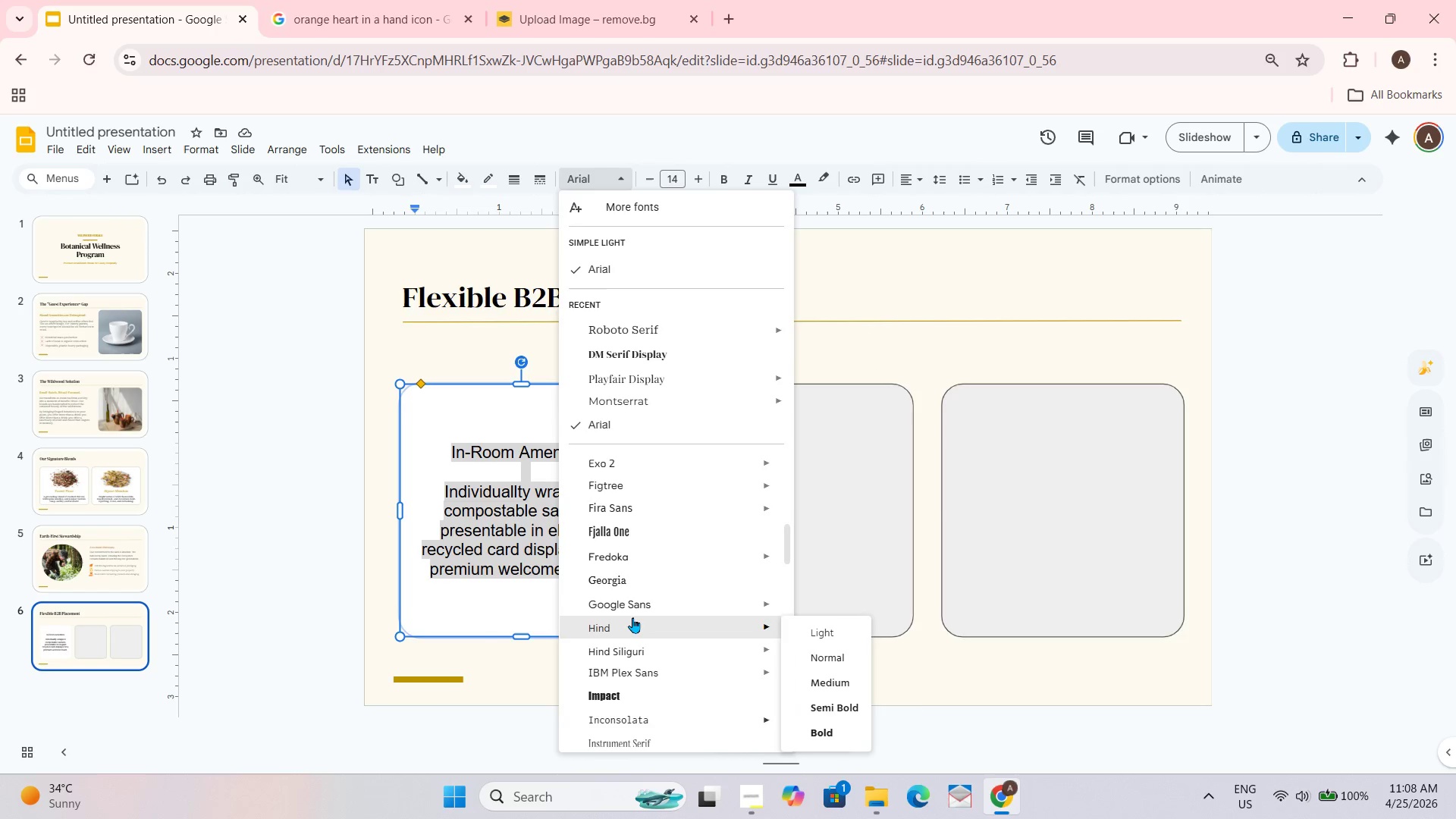 
scroll: coordinate [632, 617], scroll_direction: down, amount: 2.0
 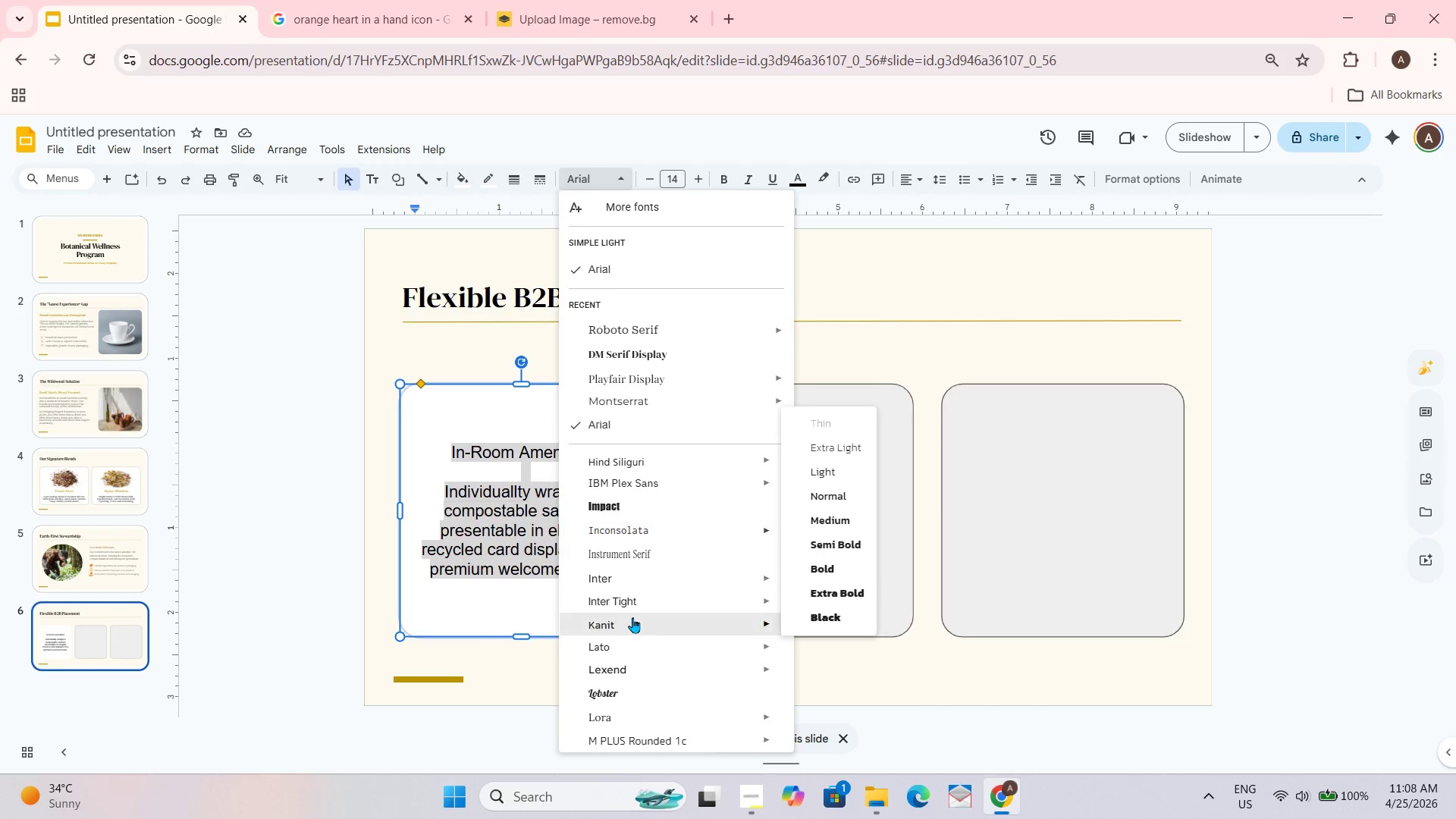 
scroll: coordinate [632, 617], scroll_direction: none, amount: 0.0
 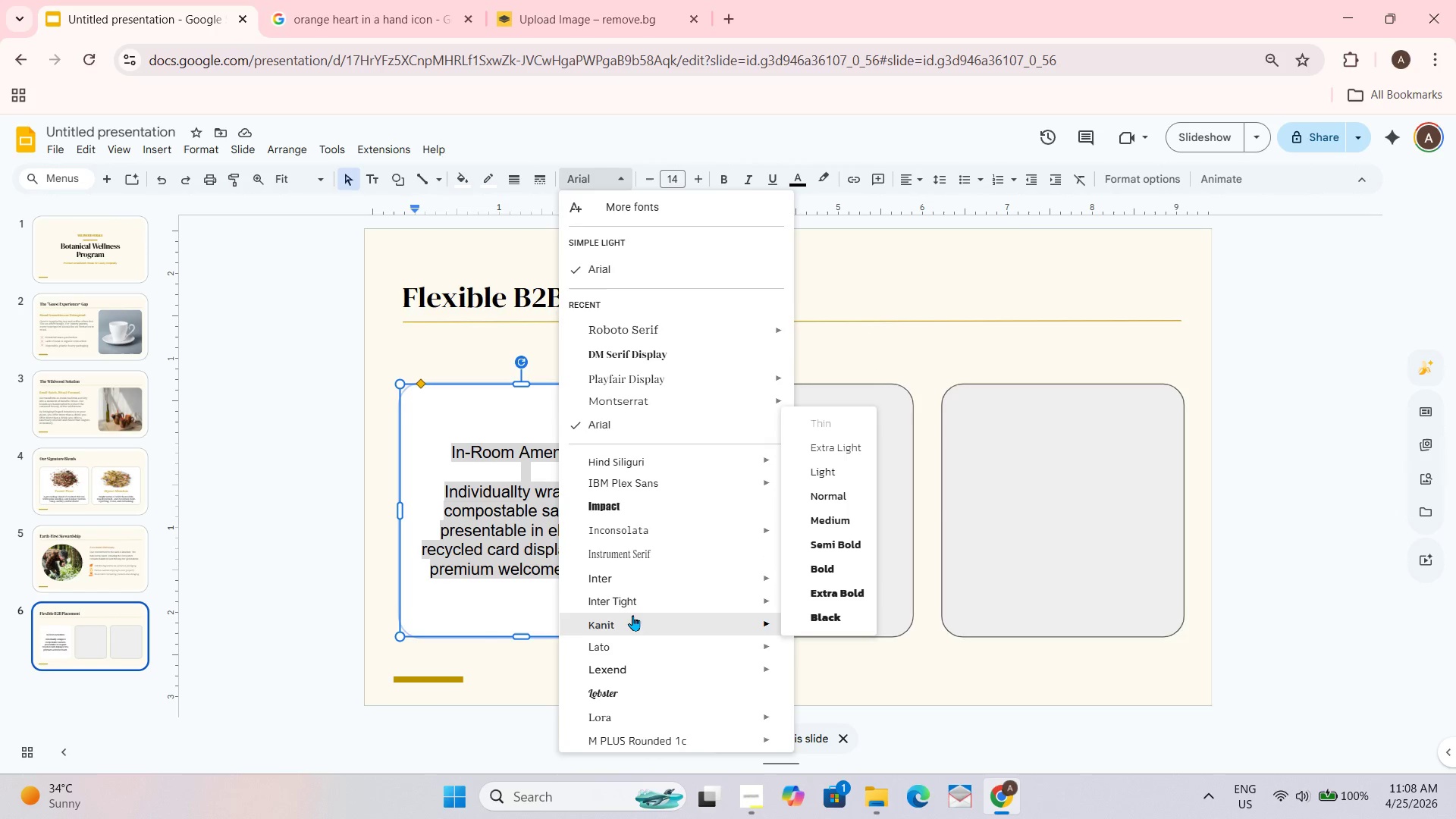 
scroll: coordinate [632, 615], scroll_direction: down, amount: 1.0
 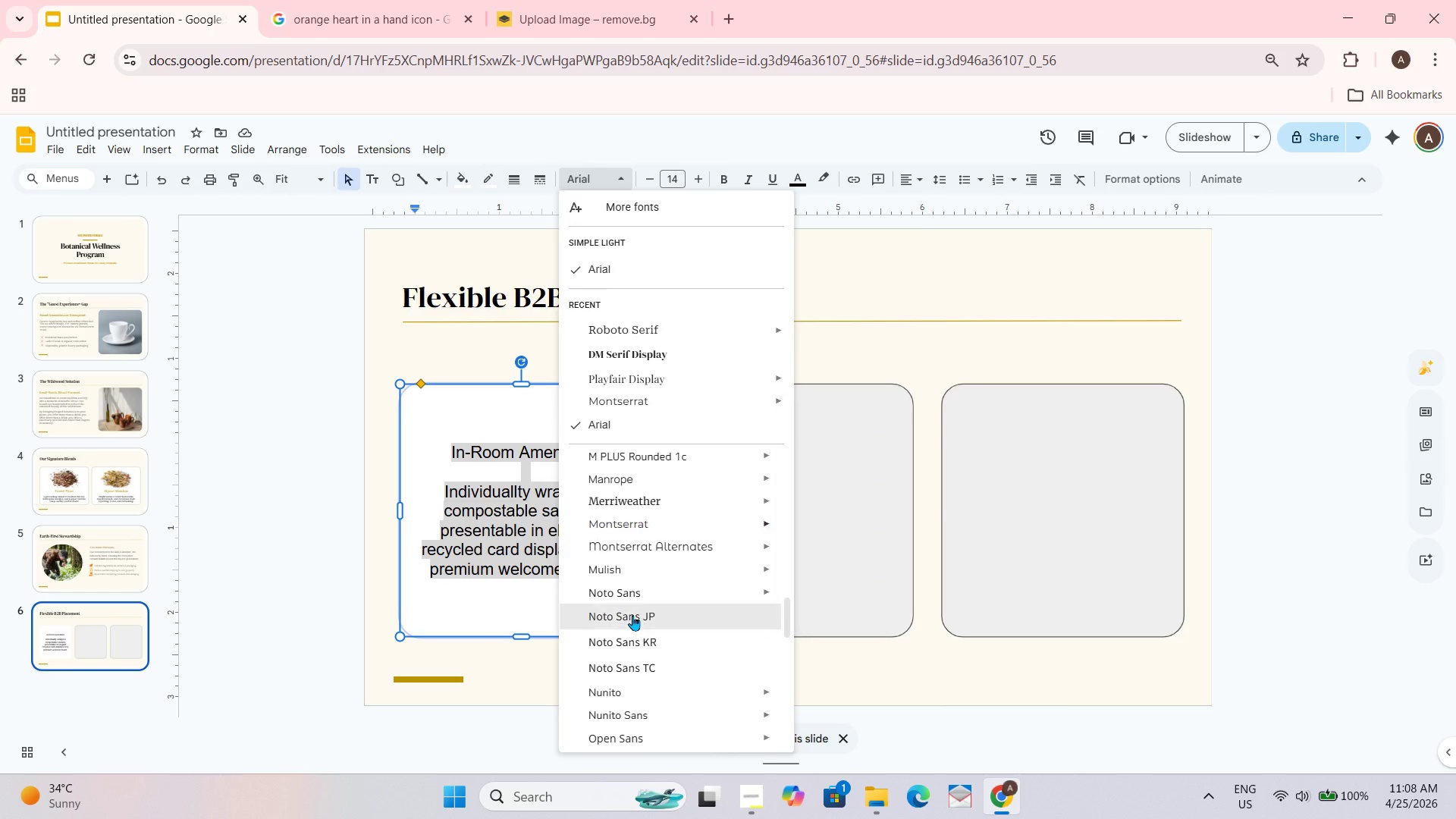 
scroll: coordinate [634, 606], scroll_direction: none, amount: 0.0
 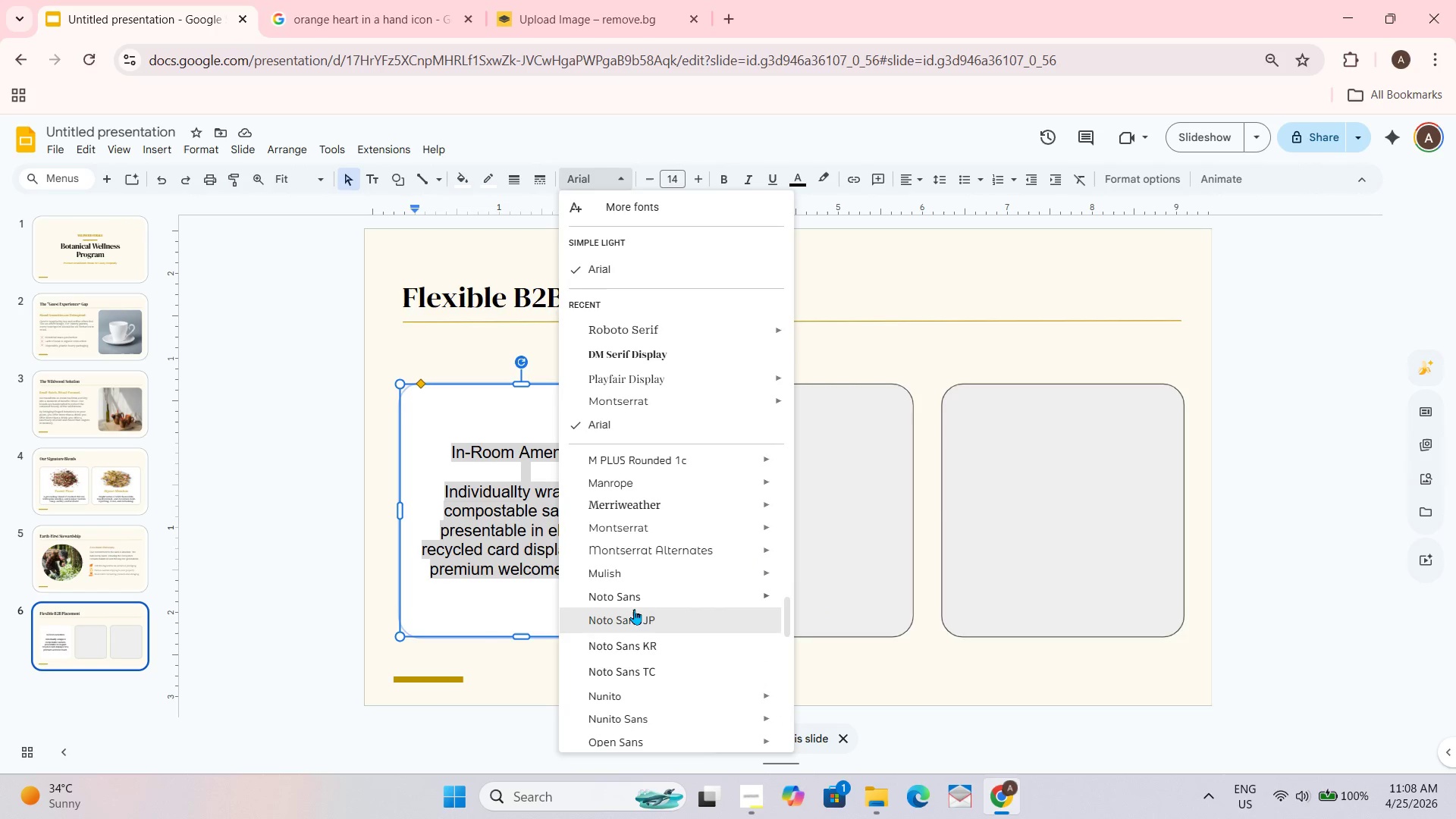 
scroll: coordinate [634, 609], scroll_direction: down, amount: 2.0
 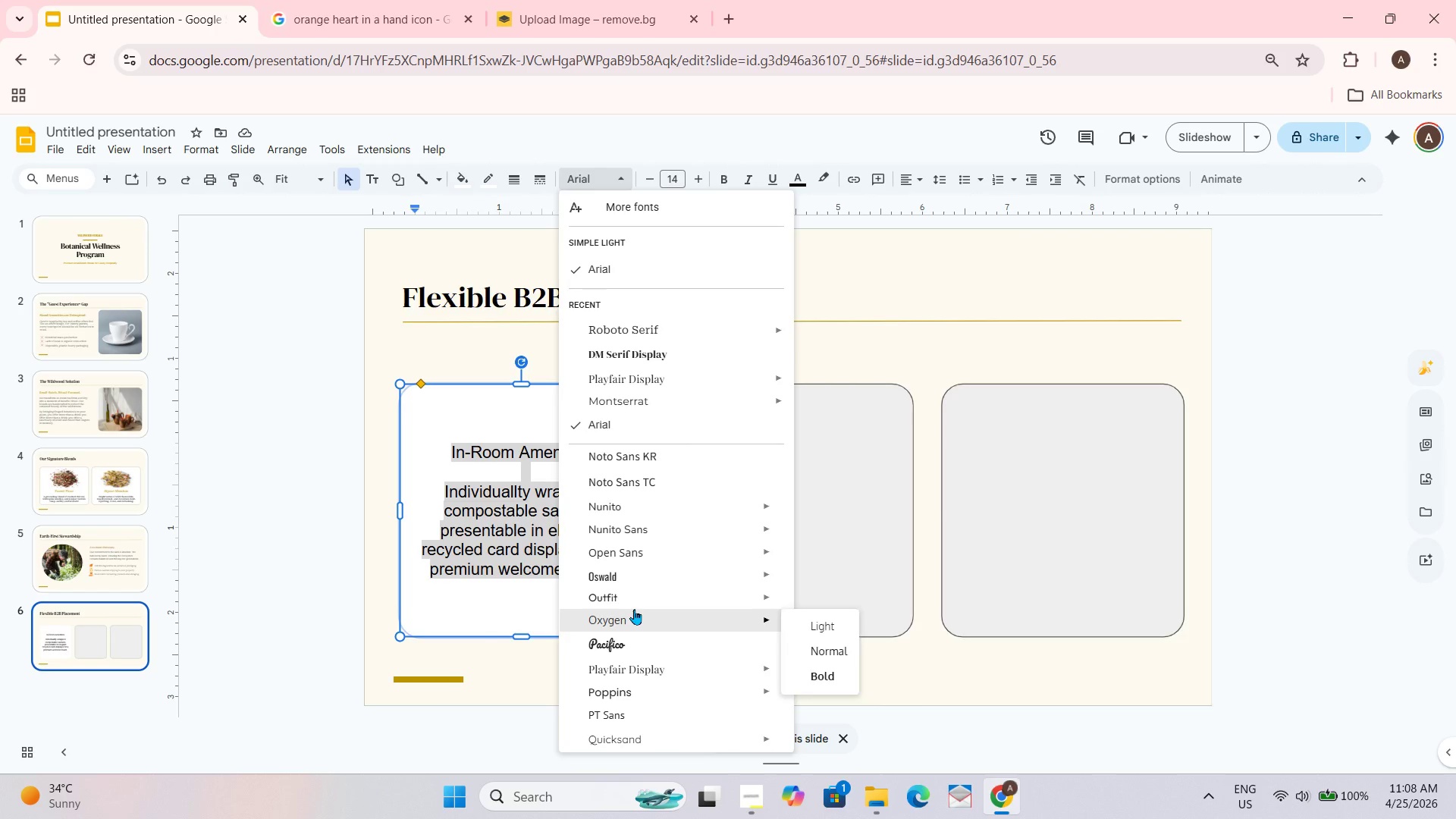 
scroll: coordinate [634, 609], scroll_direction: up, amount: 1.0
 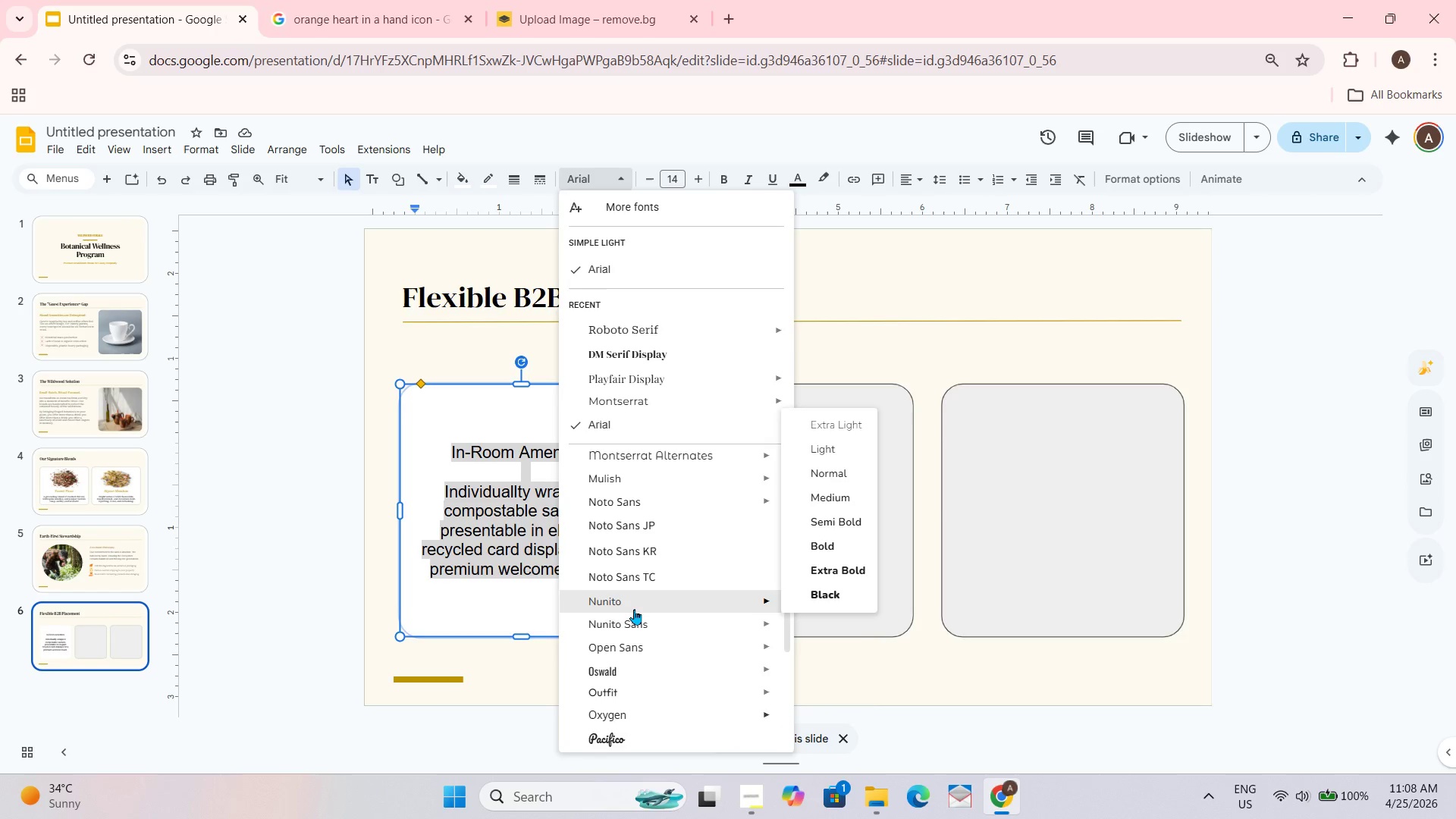 
scroll: coordinate [634, 609], scroll_direction: down, amount: 1.0
 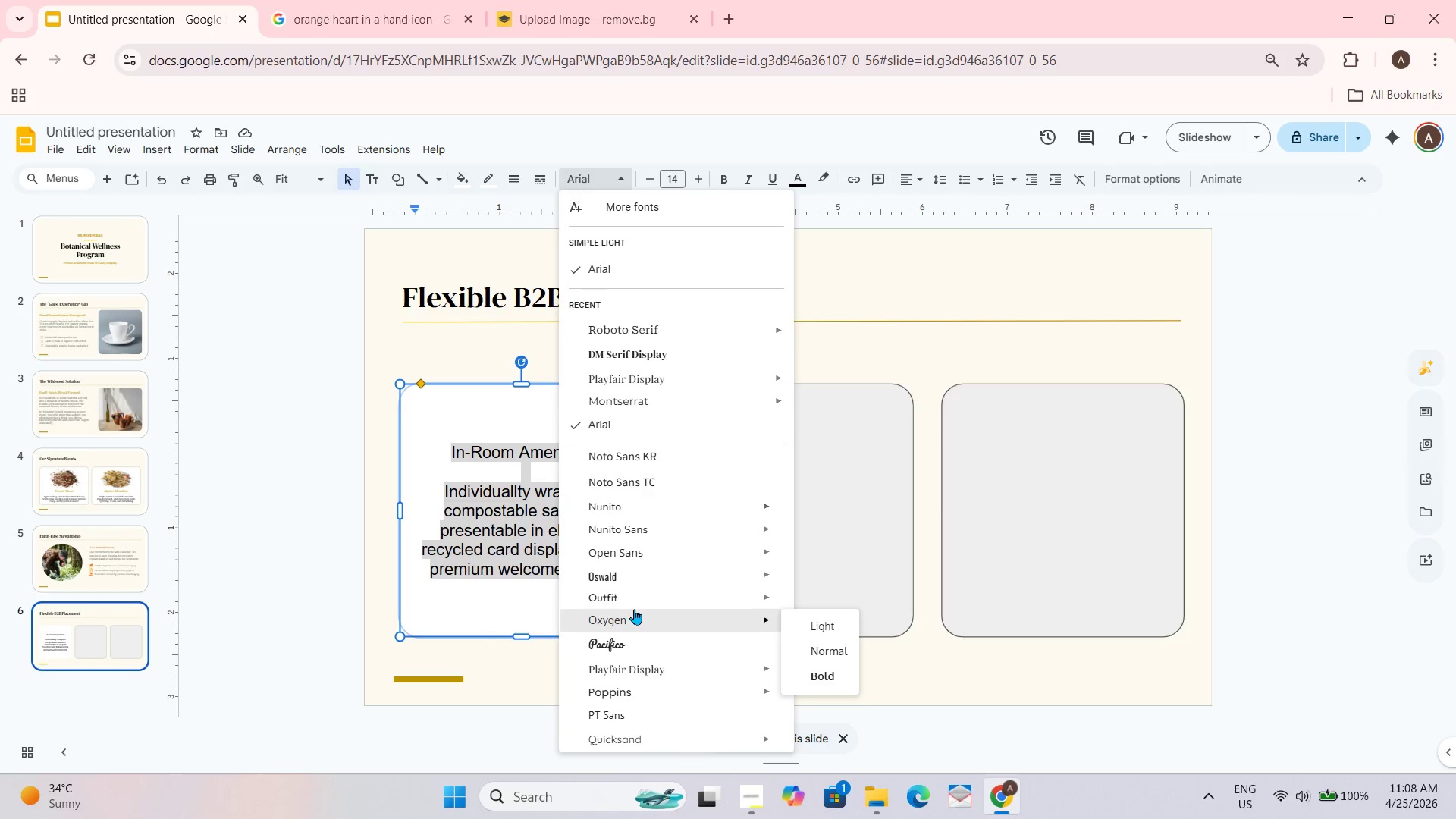 
scroll: coordinate [634, 609], scroll_direction: none, amount: 0.0
 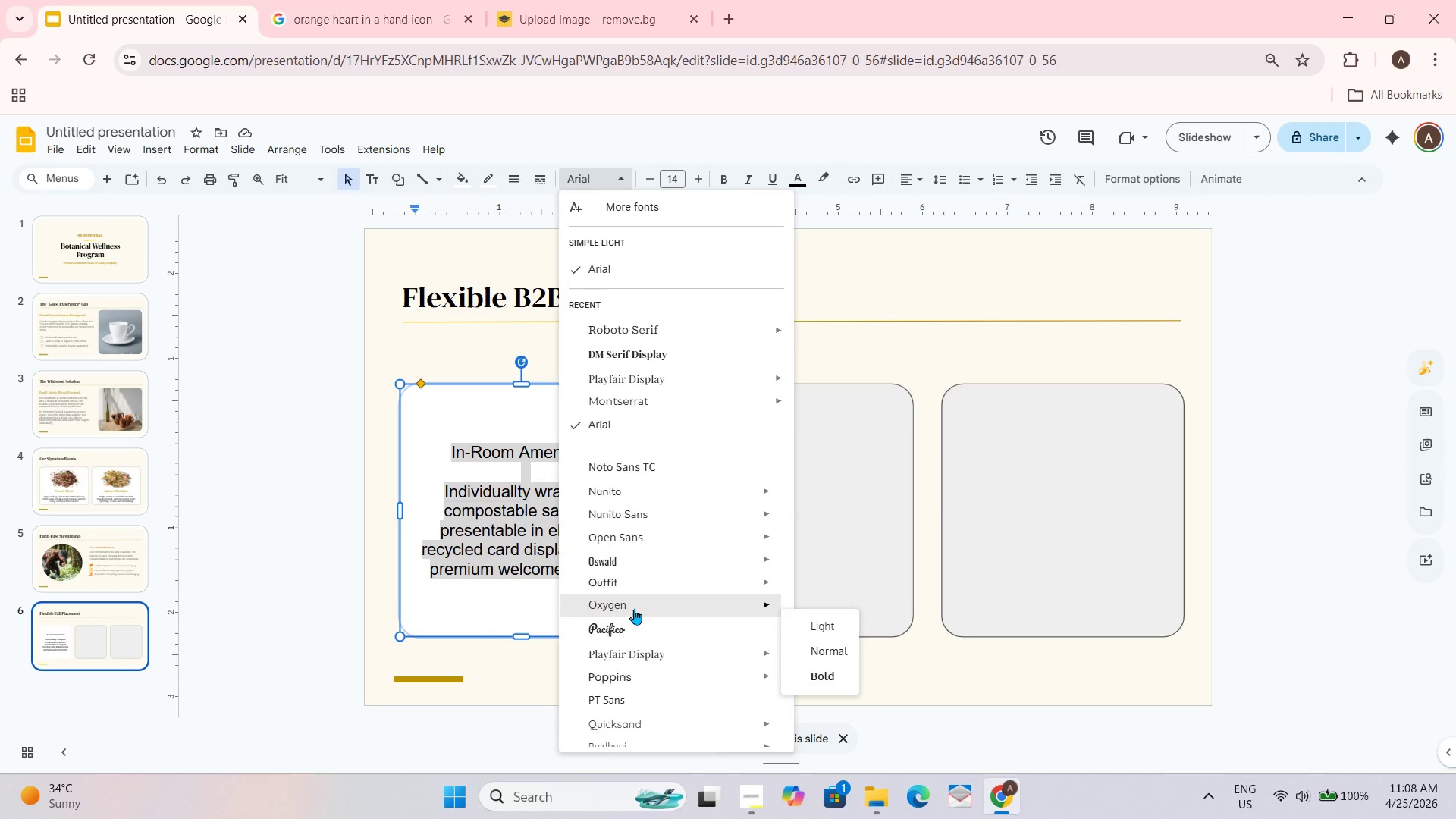 
scroll: coordinate [634, 609], scroll_direction: down, amount: 1.0
 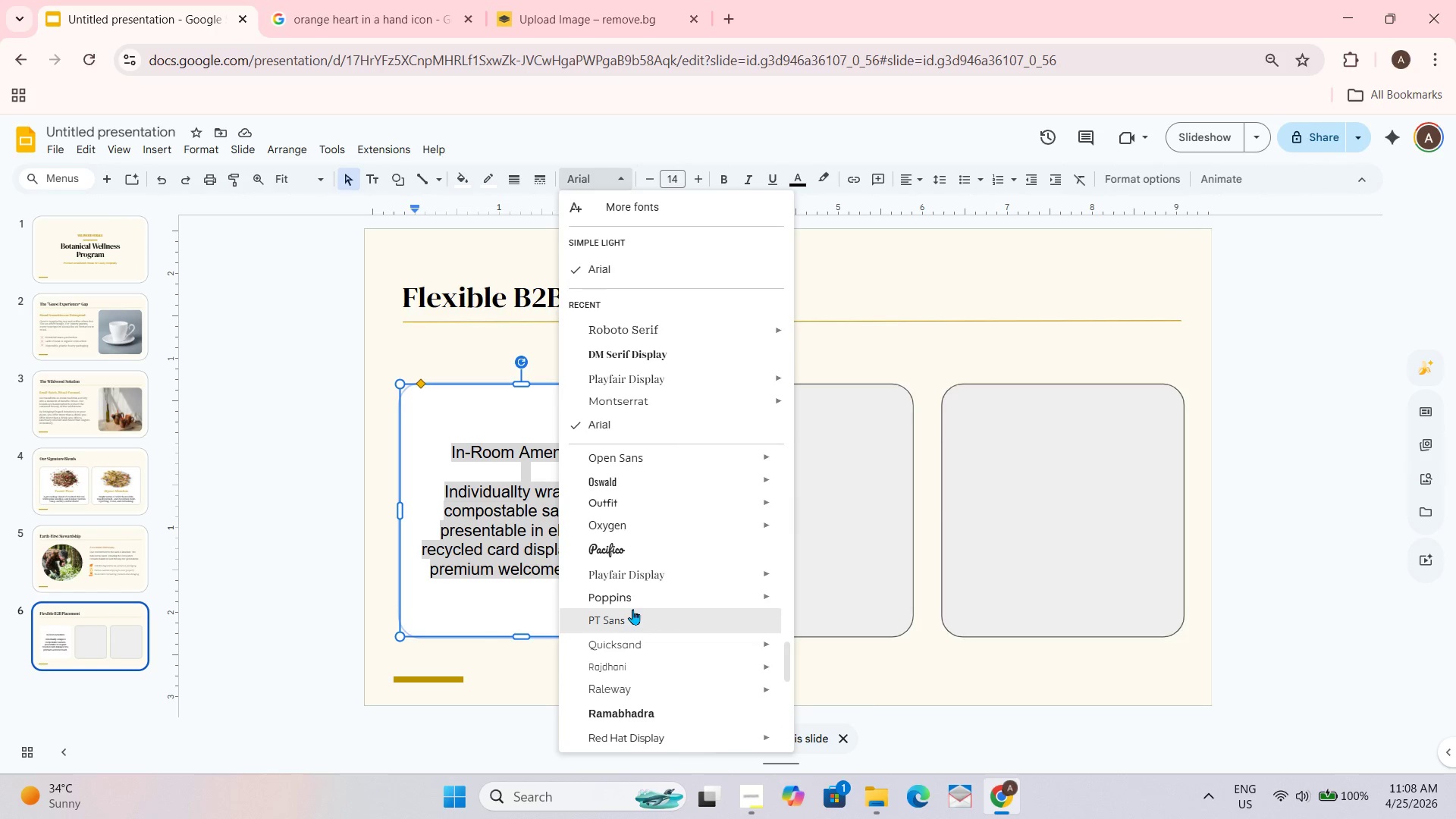 
scroll: coordinate [622, 602], scroll_direction: none, amount: 0.0
 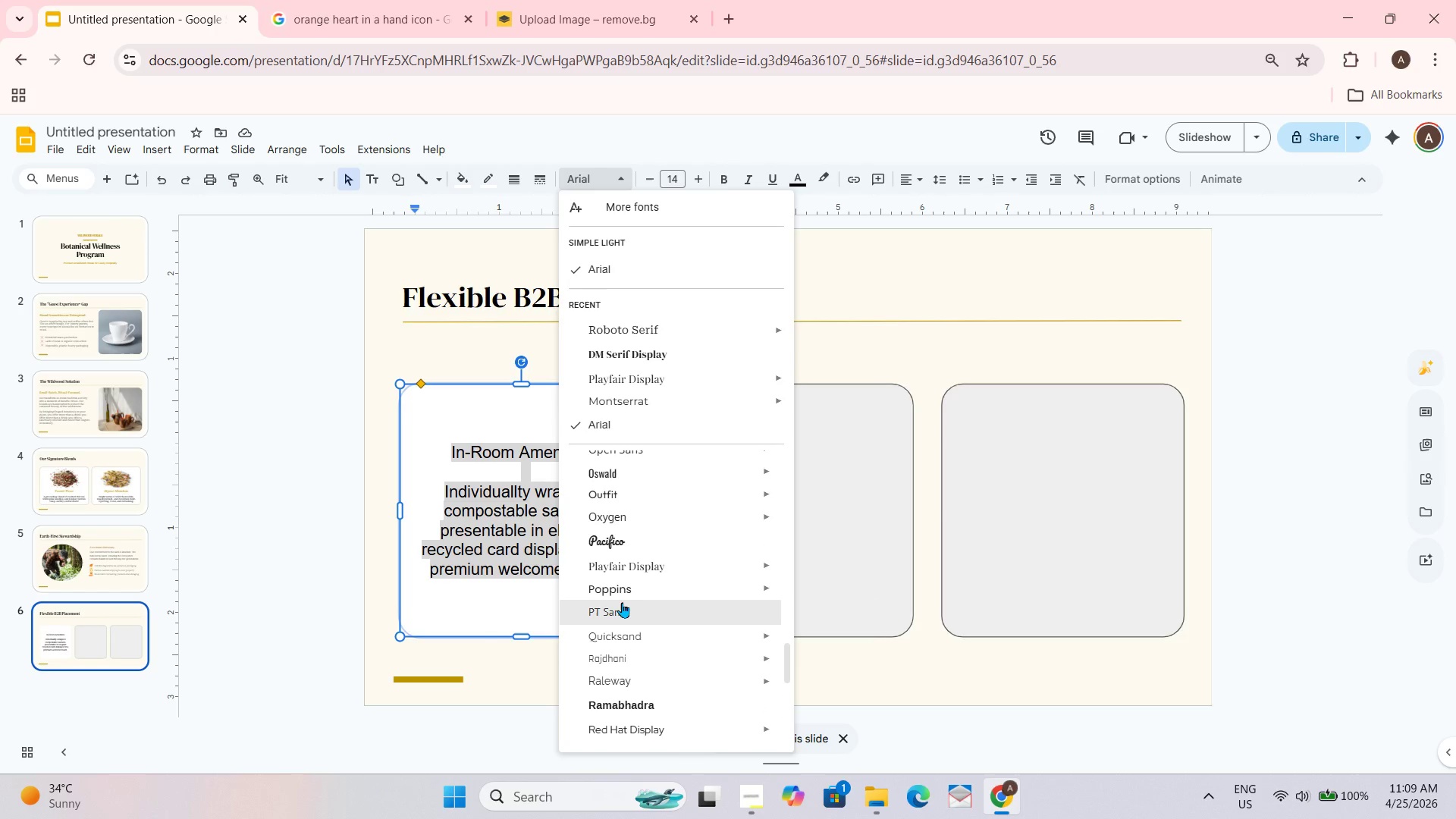 
scroll: coordinate [622, 602], scroll_direction: down, amount: 1.0
 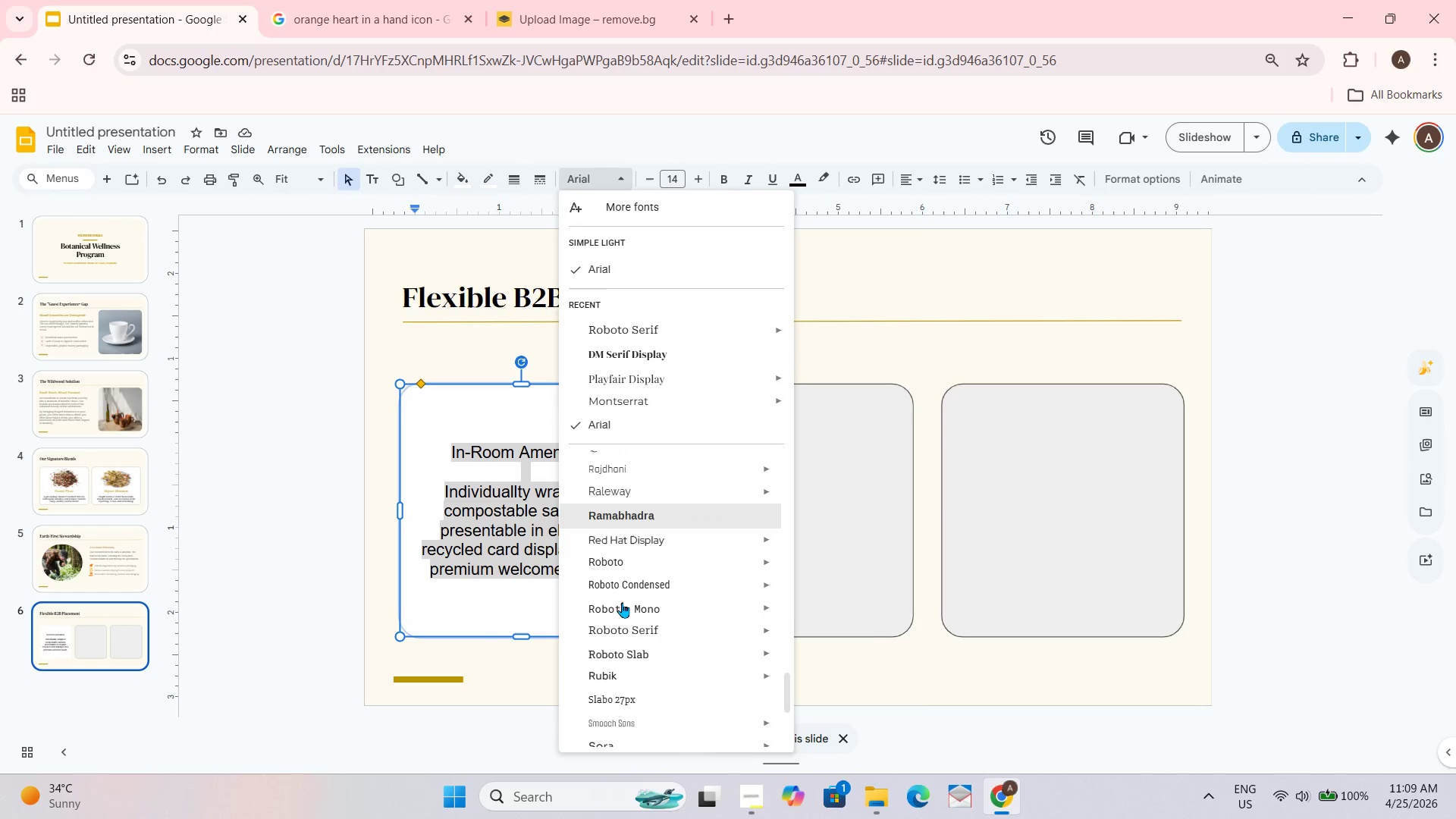 
scroll: coordinate [622, 601], scroll_direction: none, amount: 0.0
 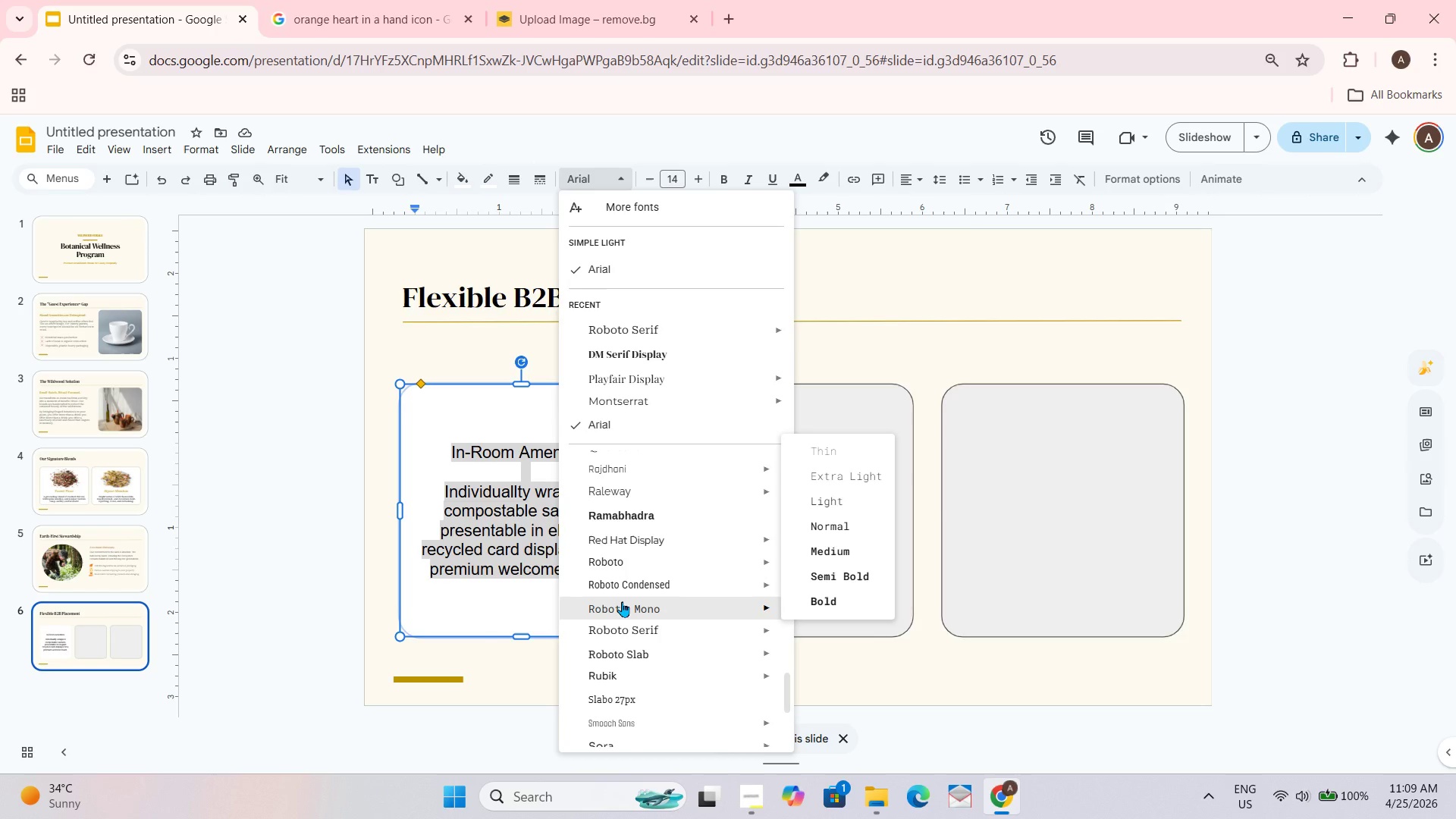 
scroll: coordinate [622, 601], scroll_direction: up, amount: 1.0
 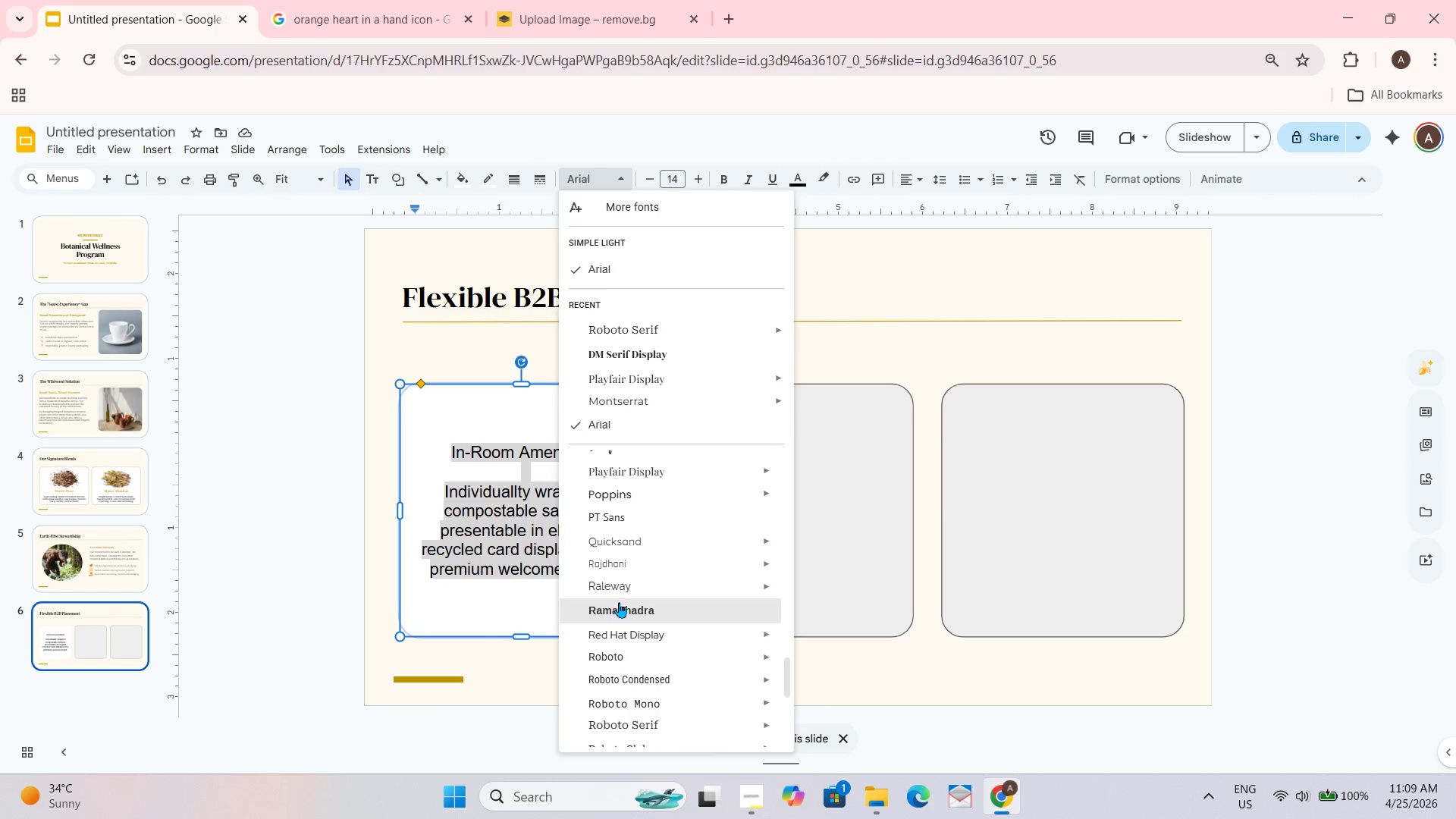 
scroll: coordinate [617, 604], scroll_direction: down, amount: 1.0
 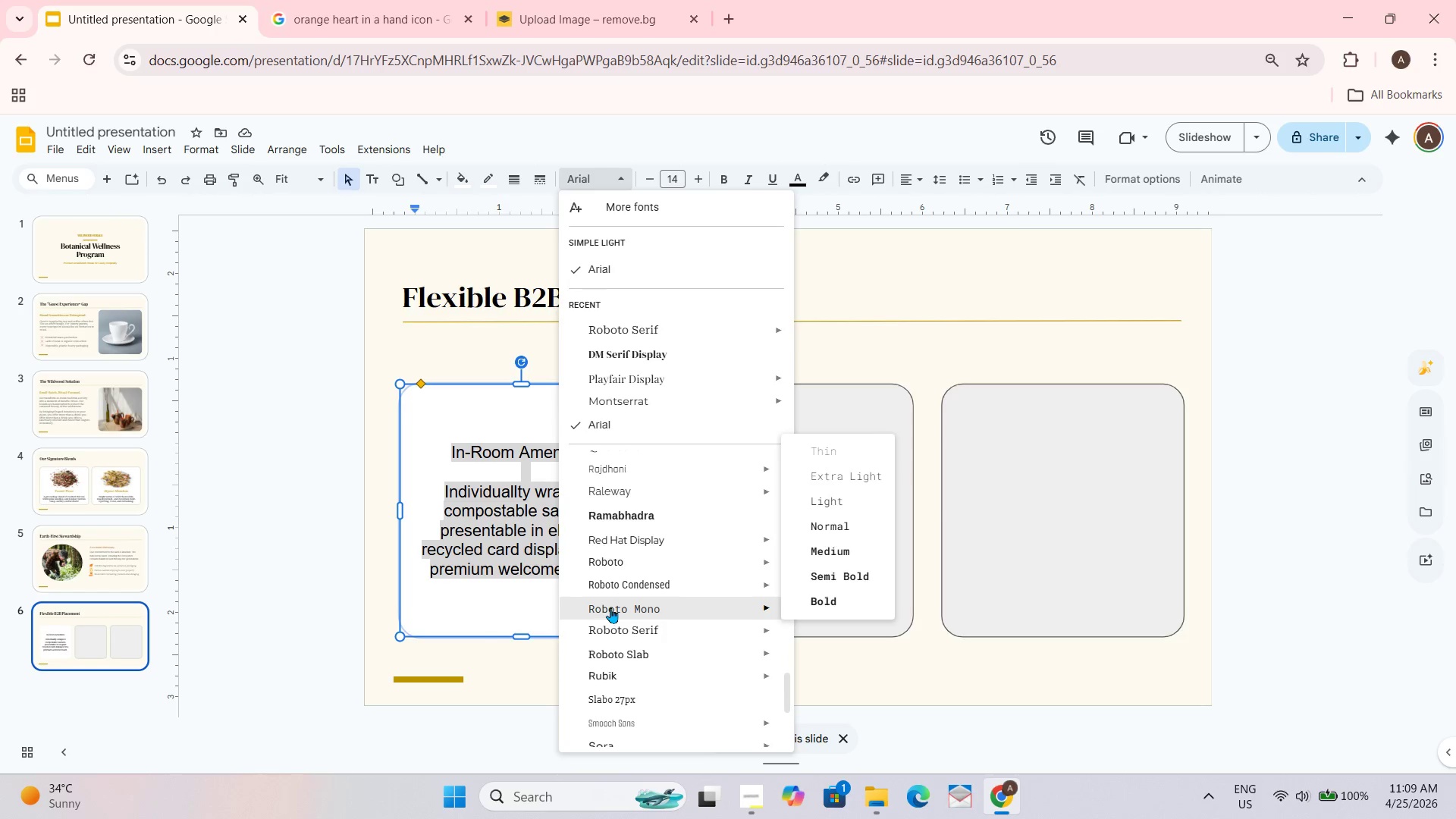 
scroll: coordinate [610, 604], scroll_direction: none, amount: 0.0
 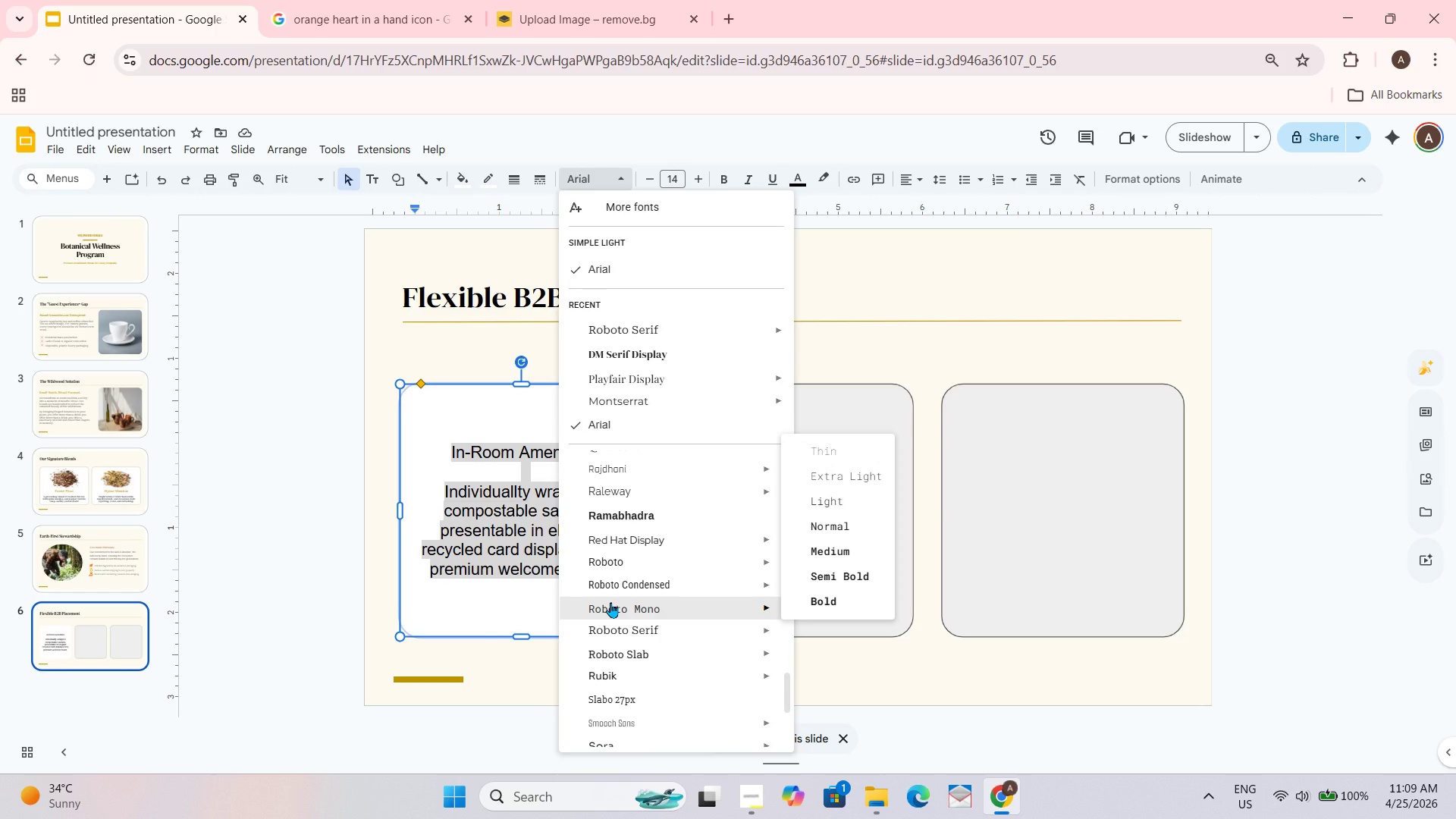 
scroll: coordinate [610, 602], scroll_direction: up, amount: 1.0
 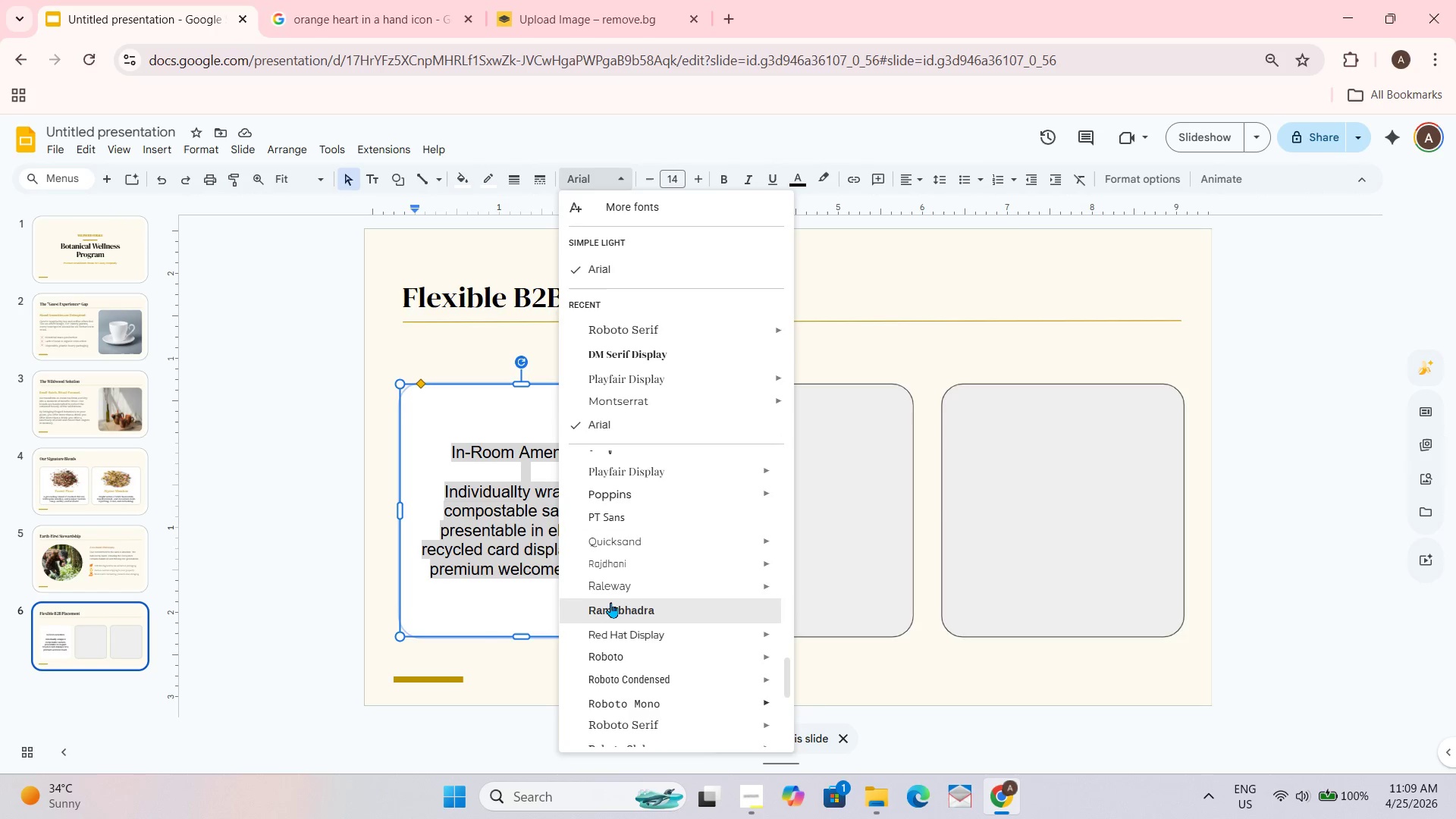 
scroll: coordinate [610, 602], scroll_direction: down, amount: 1.0
 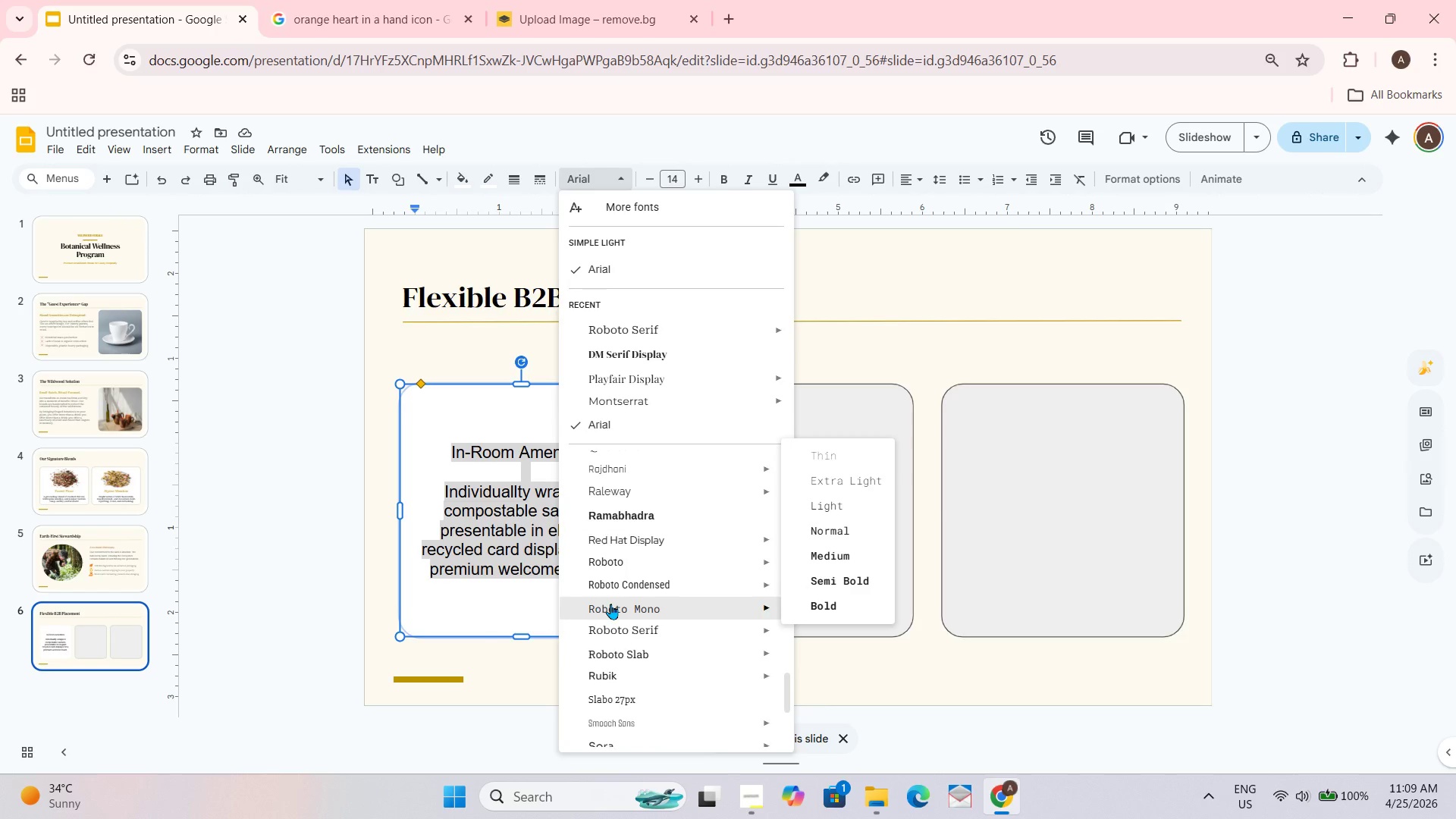 
scroll: coordinate [610, 604], scroll_direction: none, amount: 0.0
 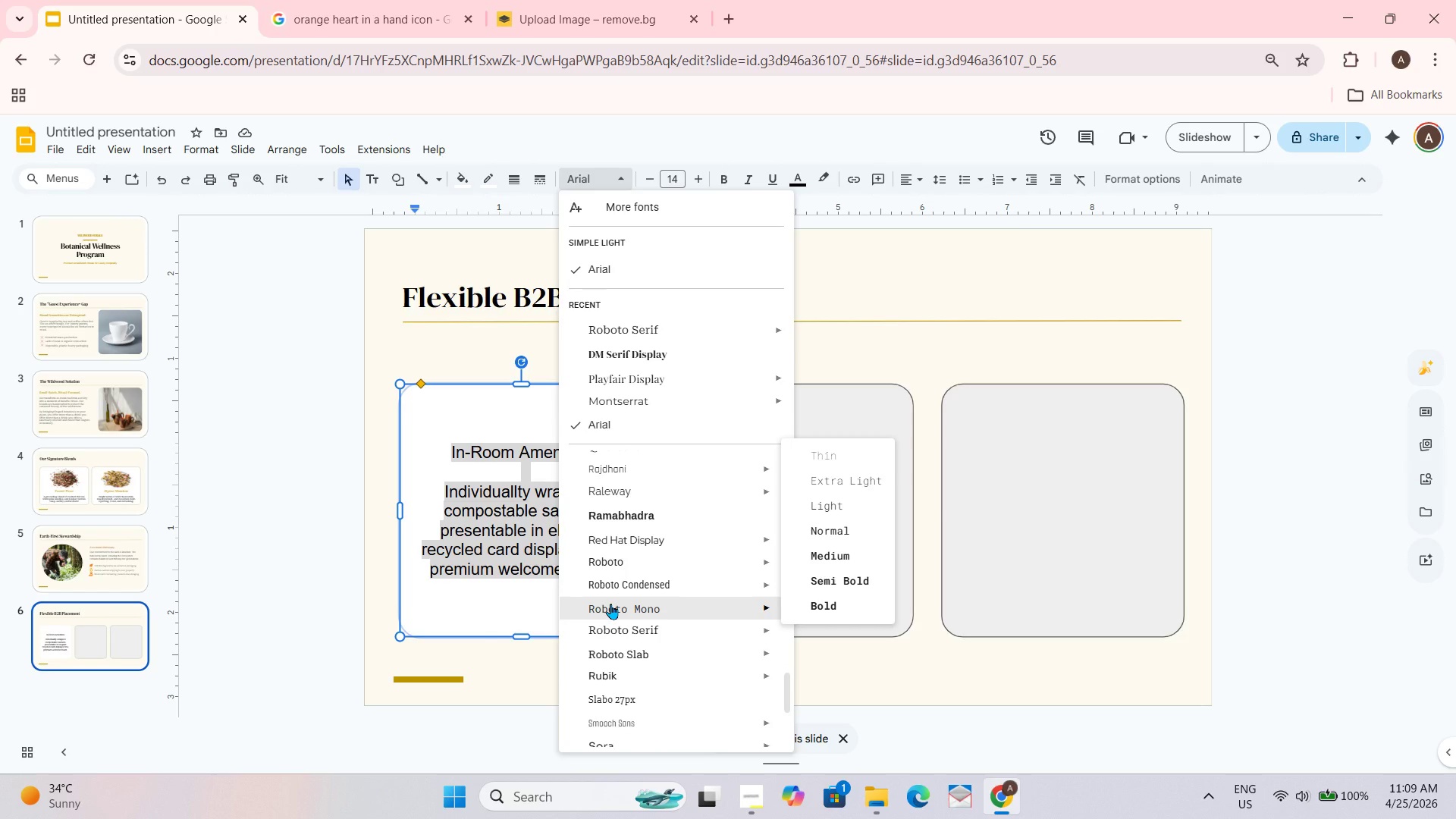 
scroll: coordinate [610, 604], scroll_direction: down, amount: 1.0
 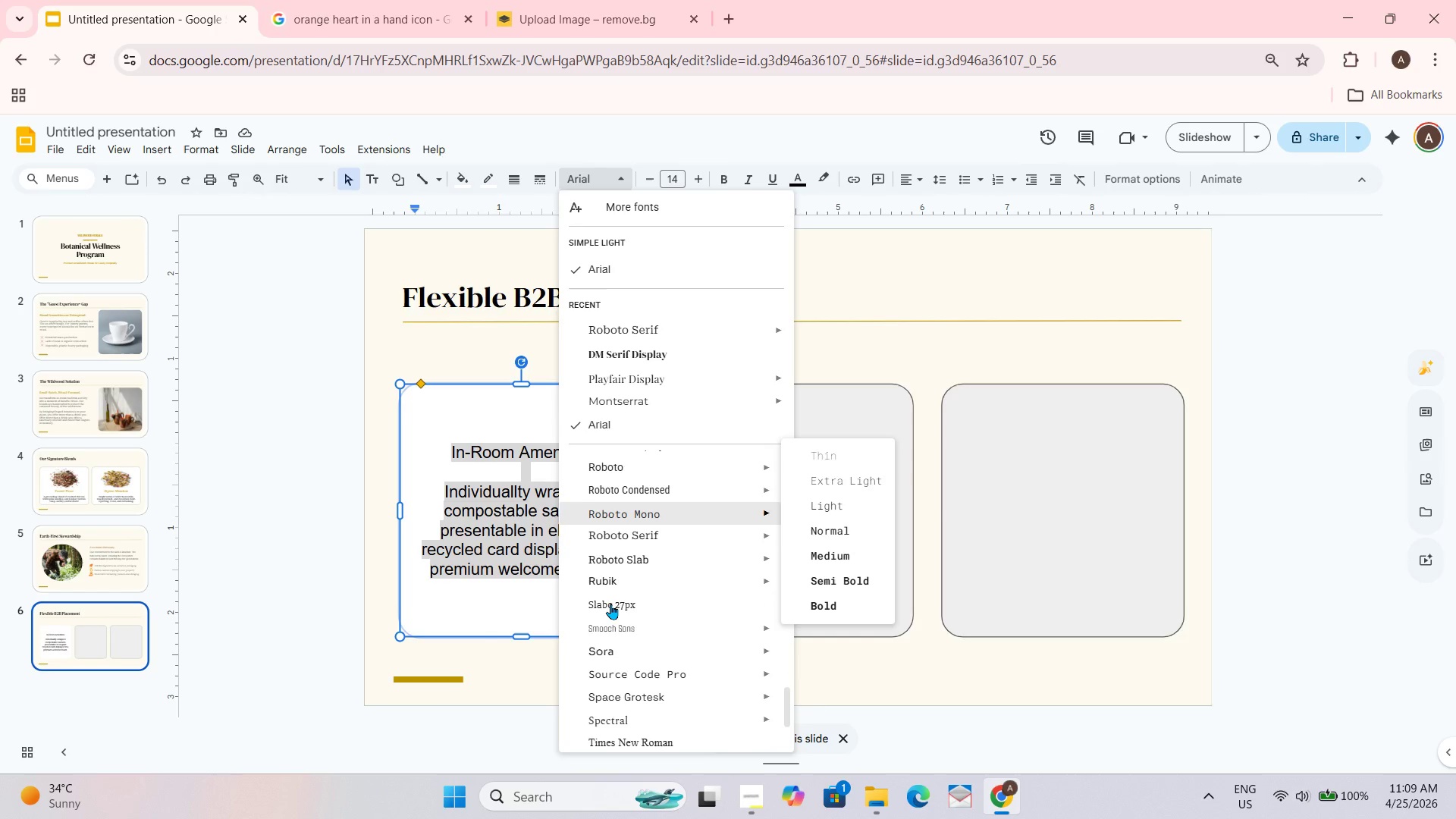 
scroll: coordinate [610, 604], scroll_direction: up, amount: 1.0
 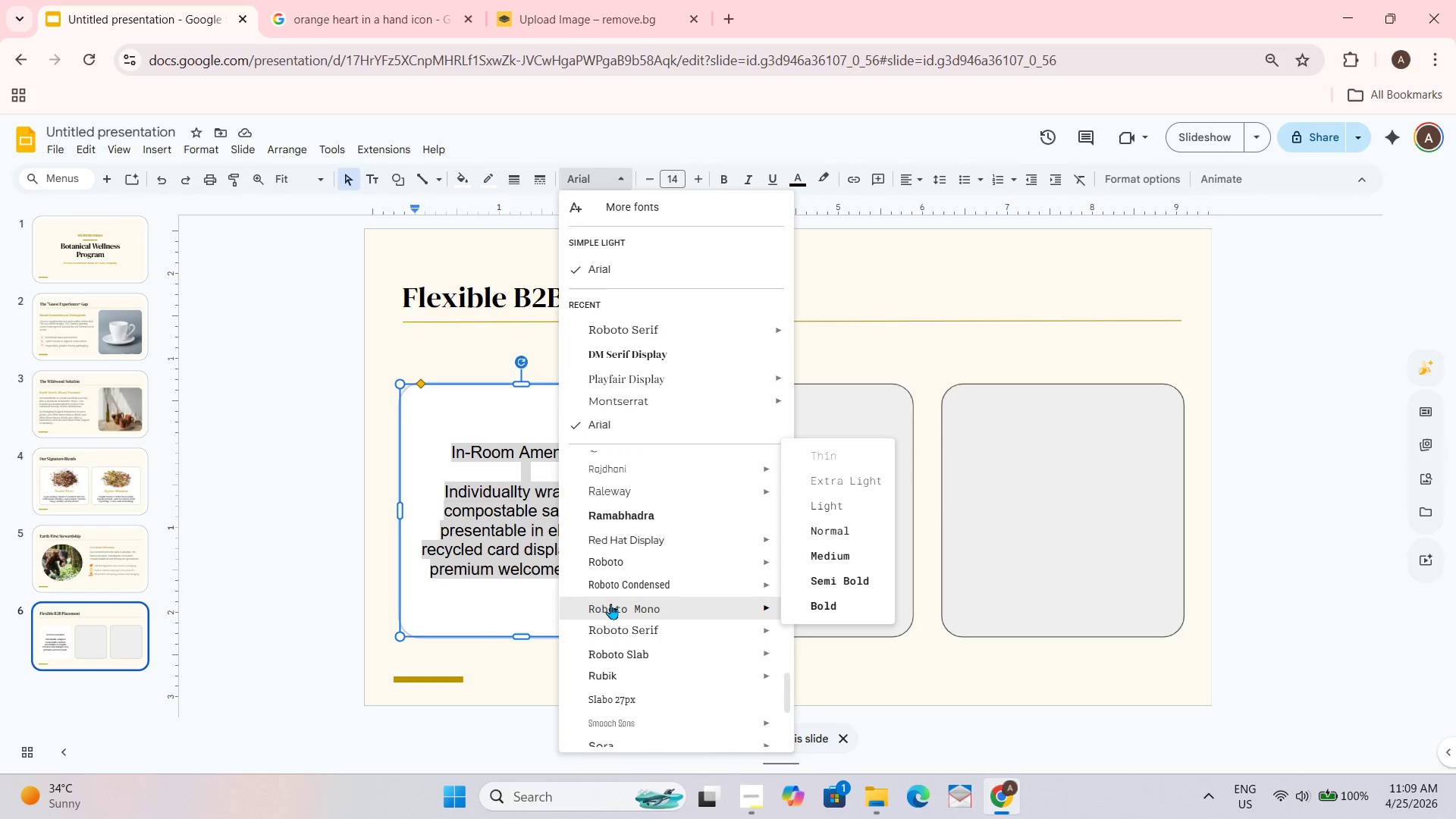 
scroll: coordinate [605, 595], scroll_direction: none, amount: 0.0
 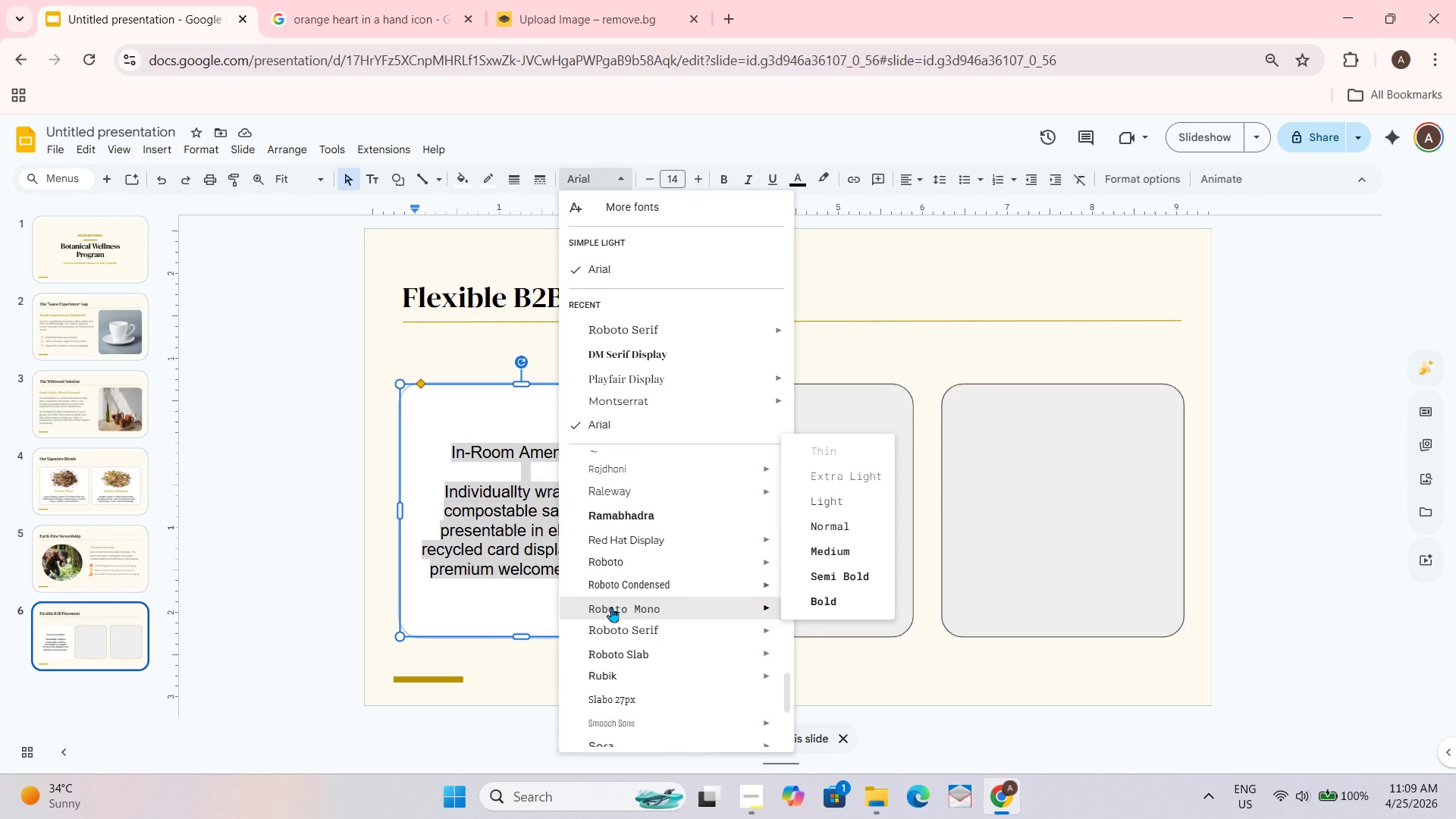 
scroll: coordinate [608, 607], scroll_direction: up, amount: 1.0
 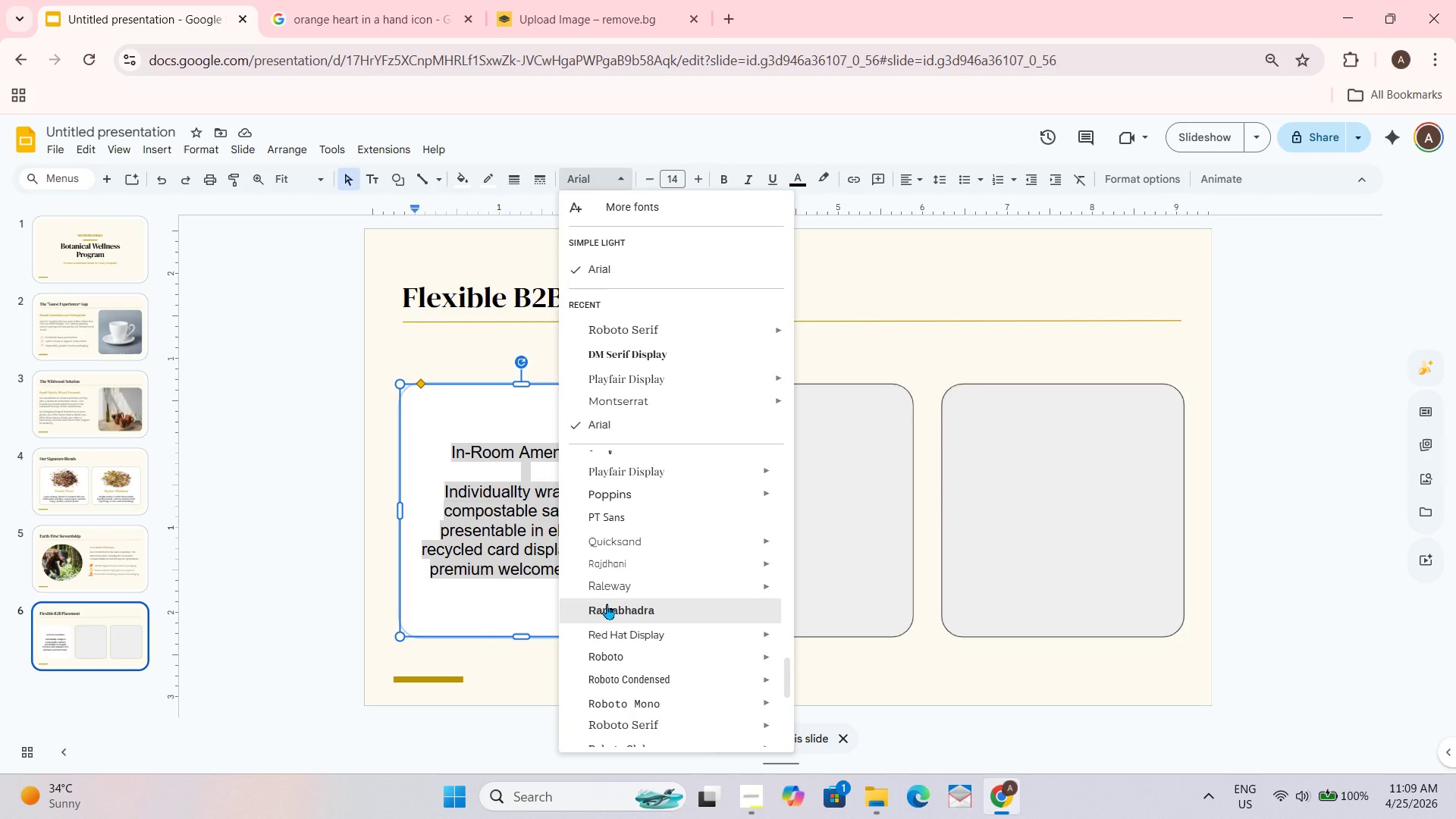 
scroll: coordinate [607, 604], scroll_direction: none, amount: 0.0
 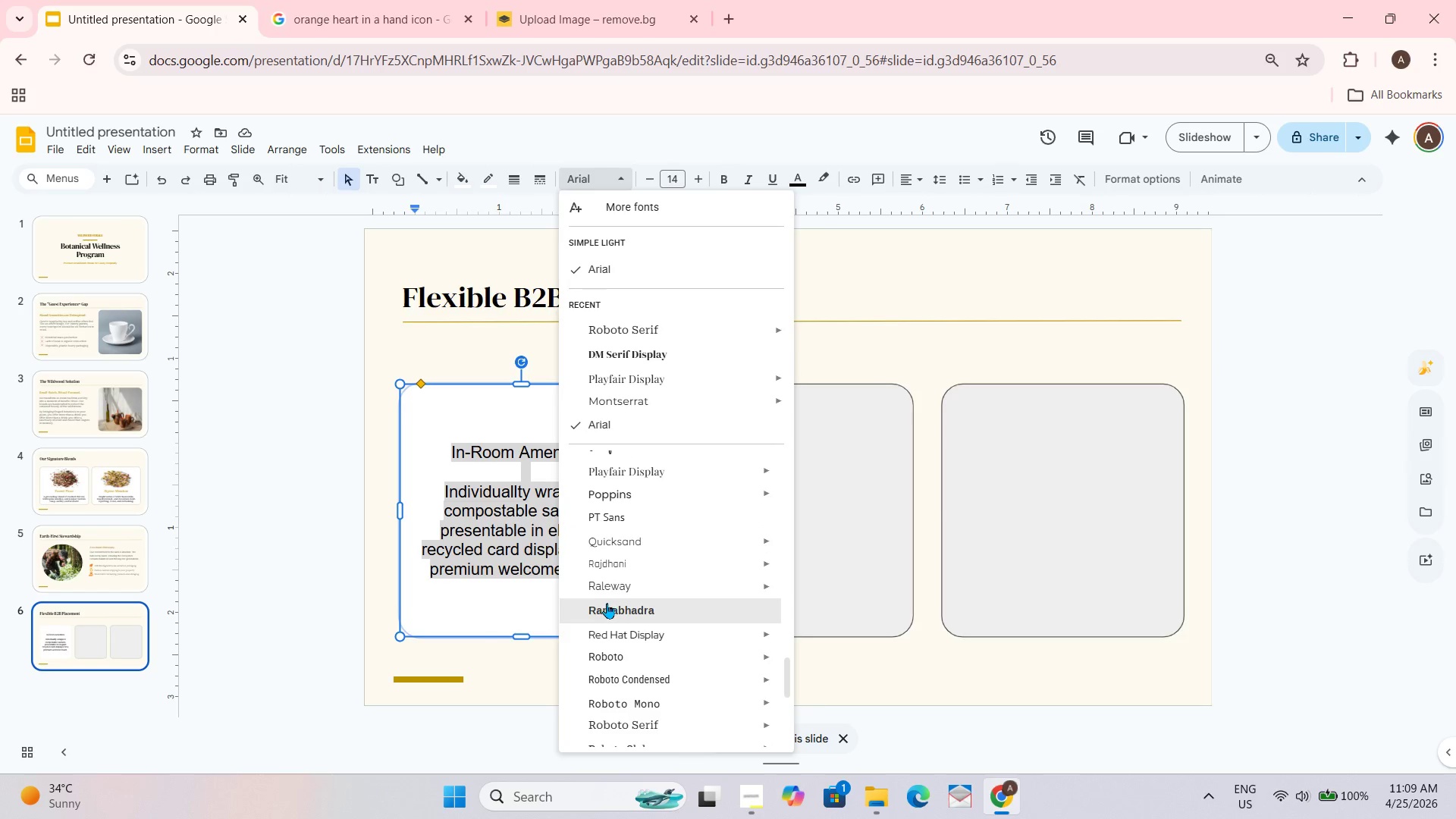 
scroll: coordinate [606, 605], scroll_direction: down, amount: 1.0
 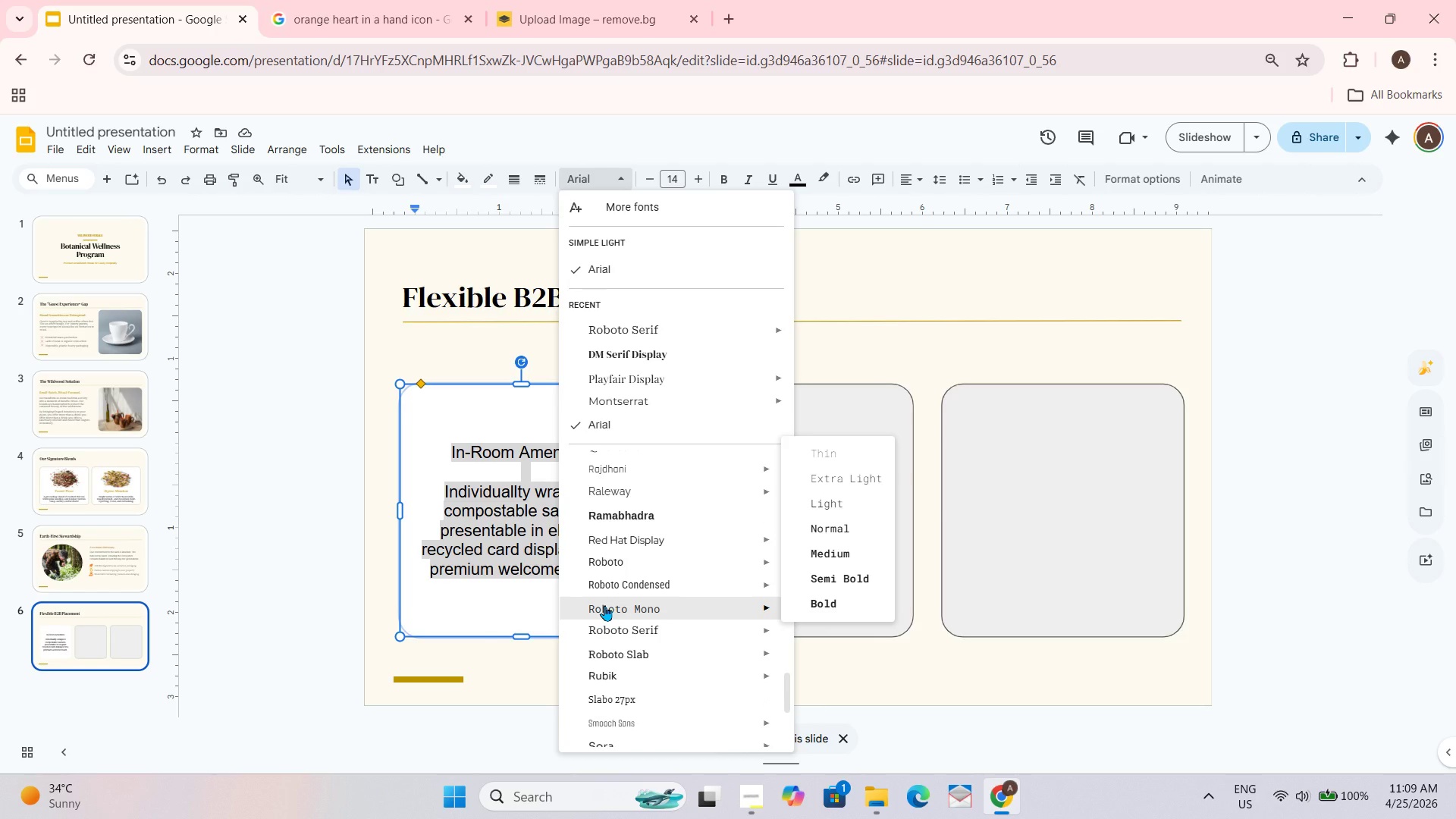 
scroll: coordinate [604, 605], scroll_direction: up, amount: 1.0
 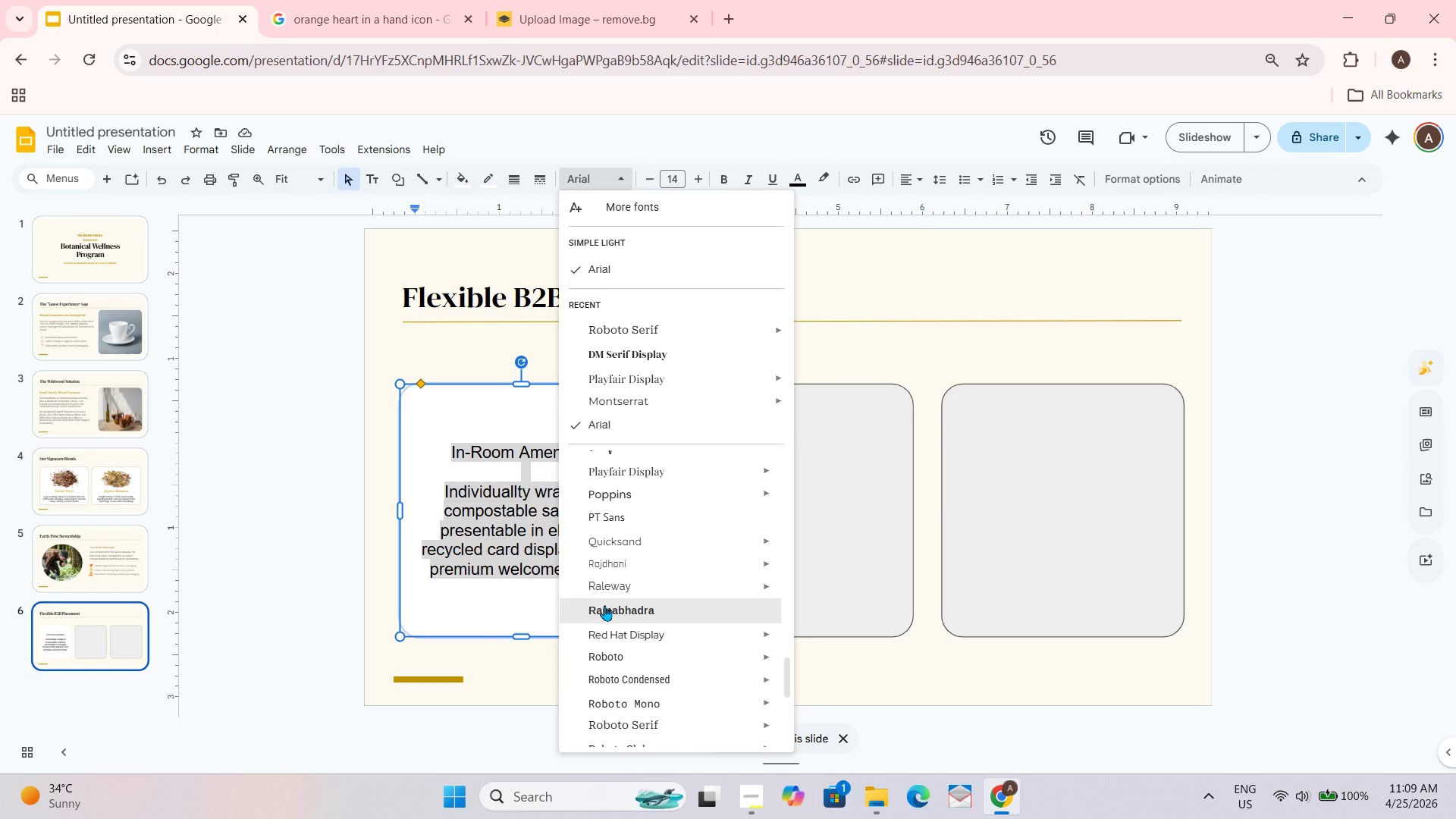 
scroll: coordinate [604, 605], scroll_direction: down, amount: 1.0
 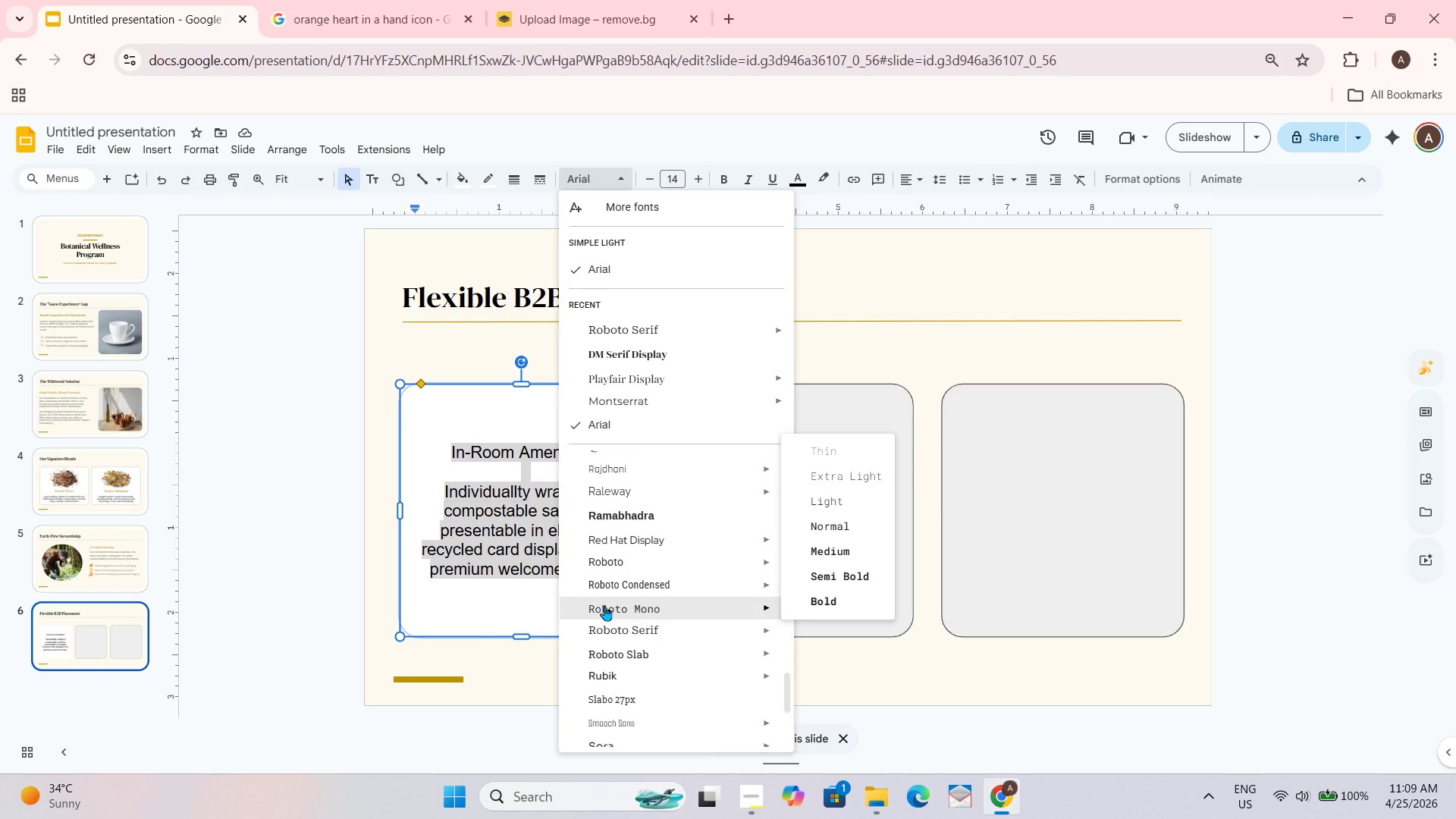 
scroll: coordinate [604, 605], scroll_direction: none, amount: 0.0
 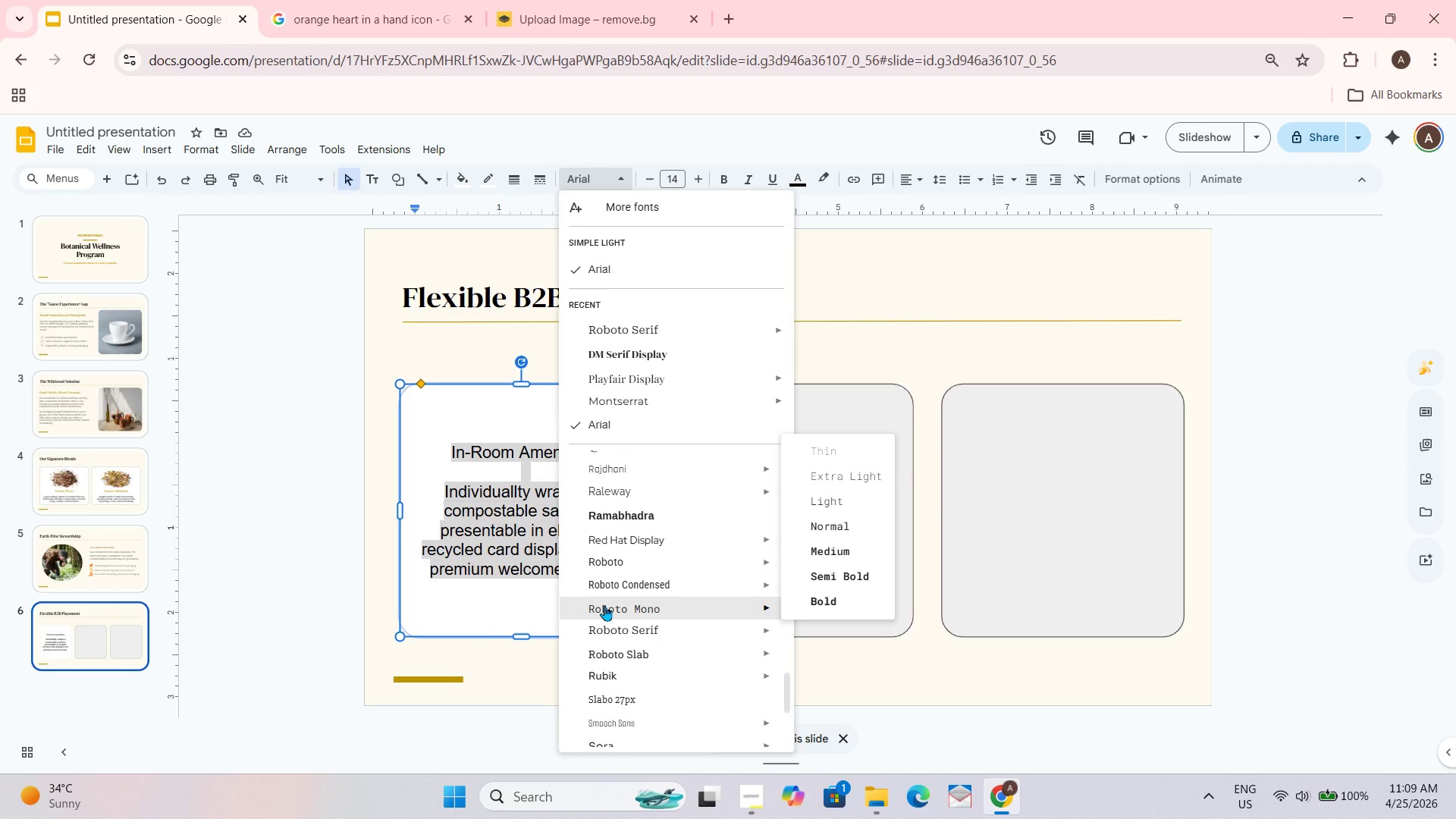 
wait(6.36)
 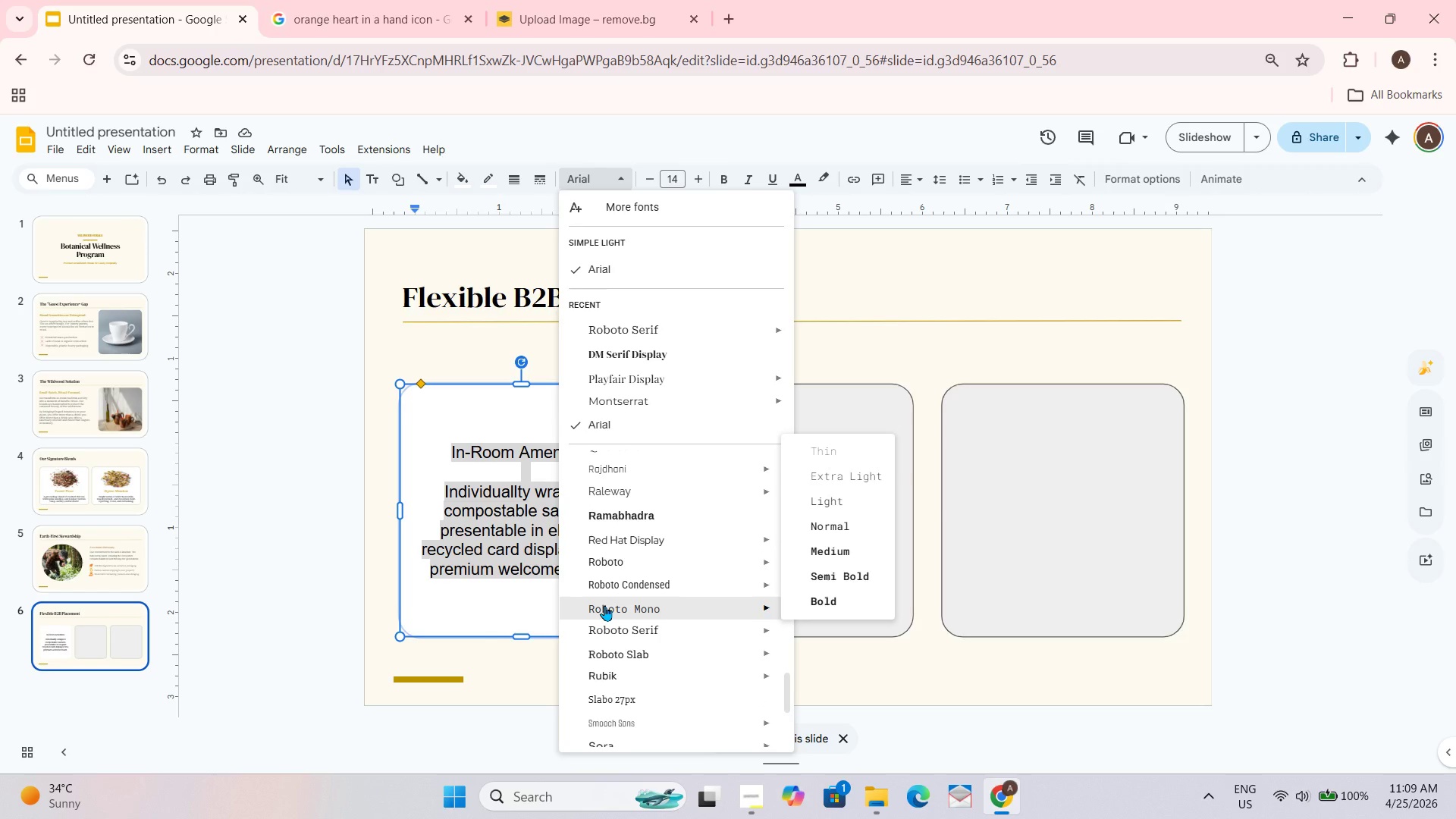 
scroll: coordinate [606, 595], scroll_direction: down, amount: 1.0
 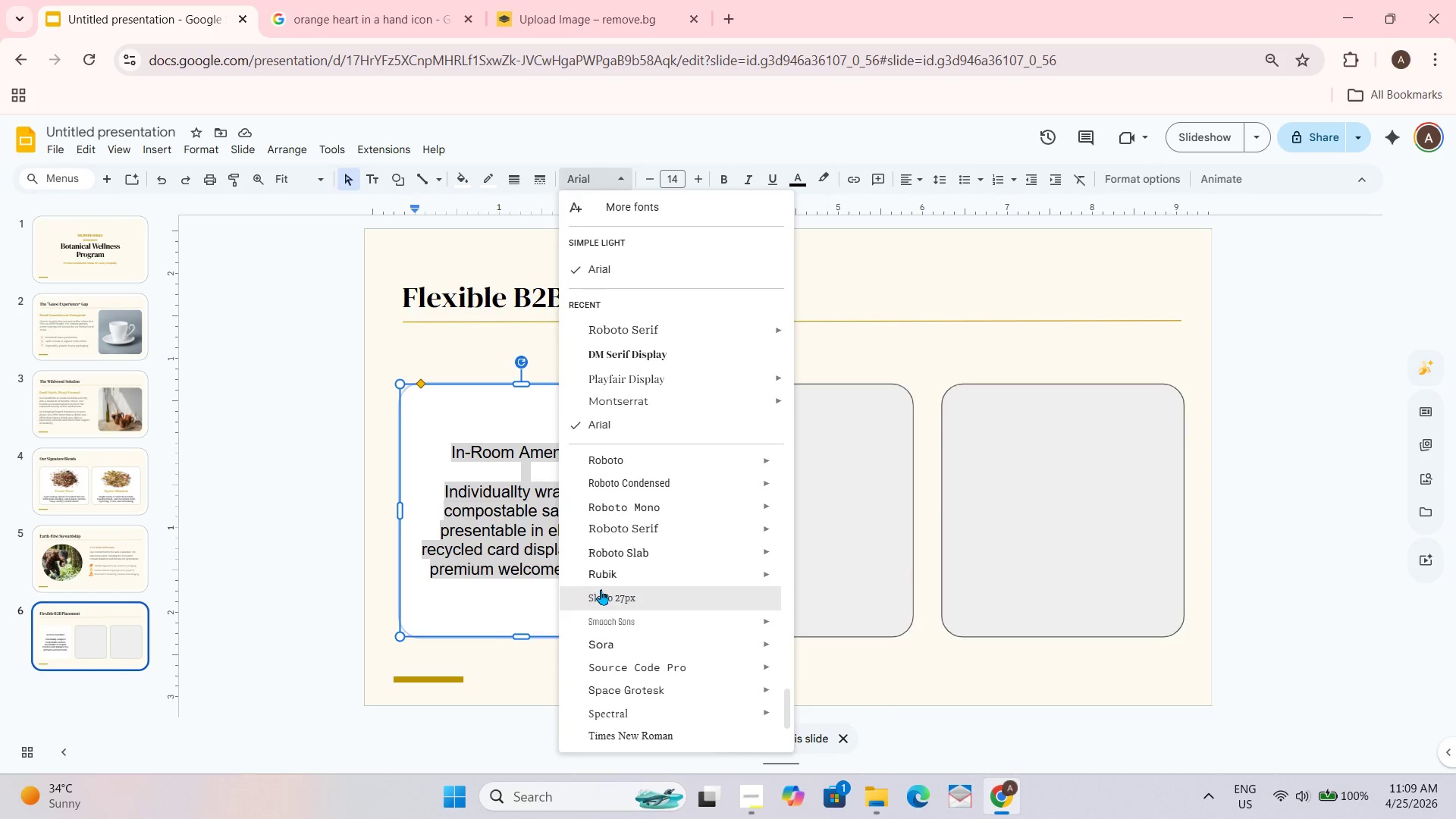 
scroll: coordinate [601, 585], scroll_direction: up, amount: 1.0
 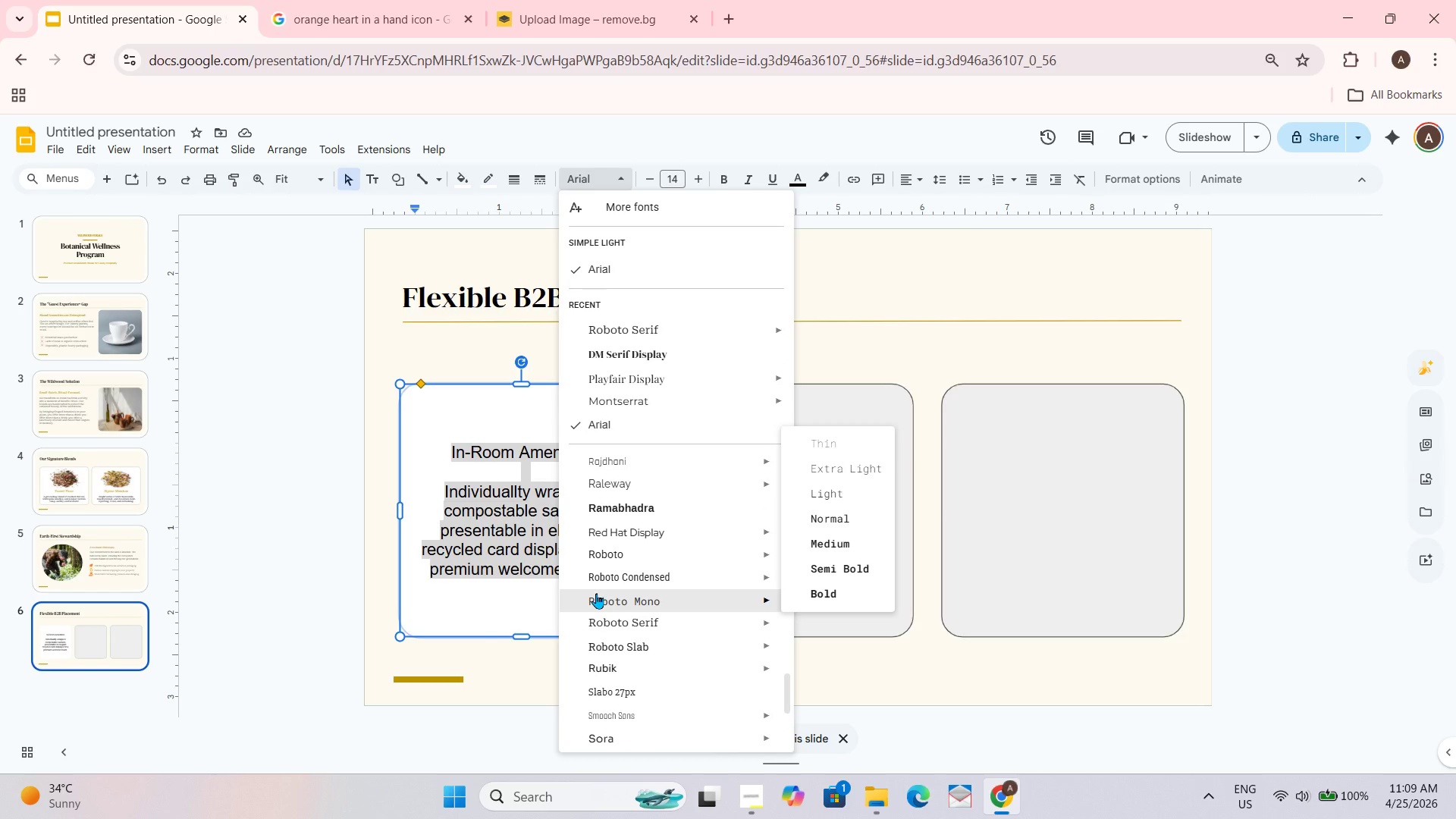 
wait(5.32)
 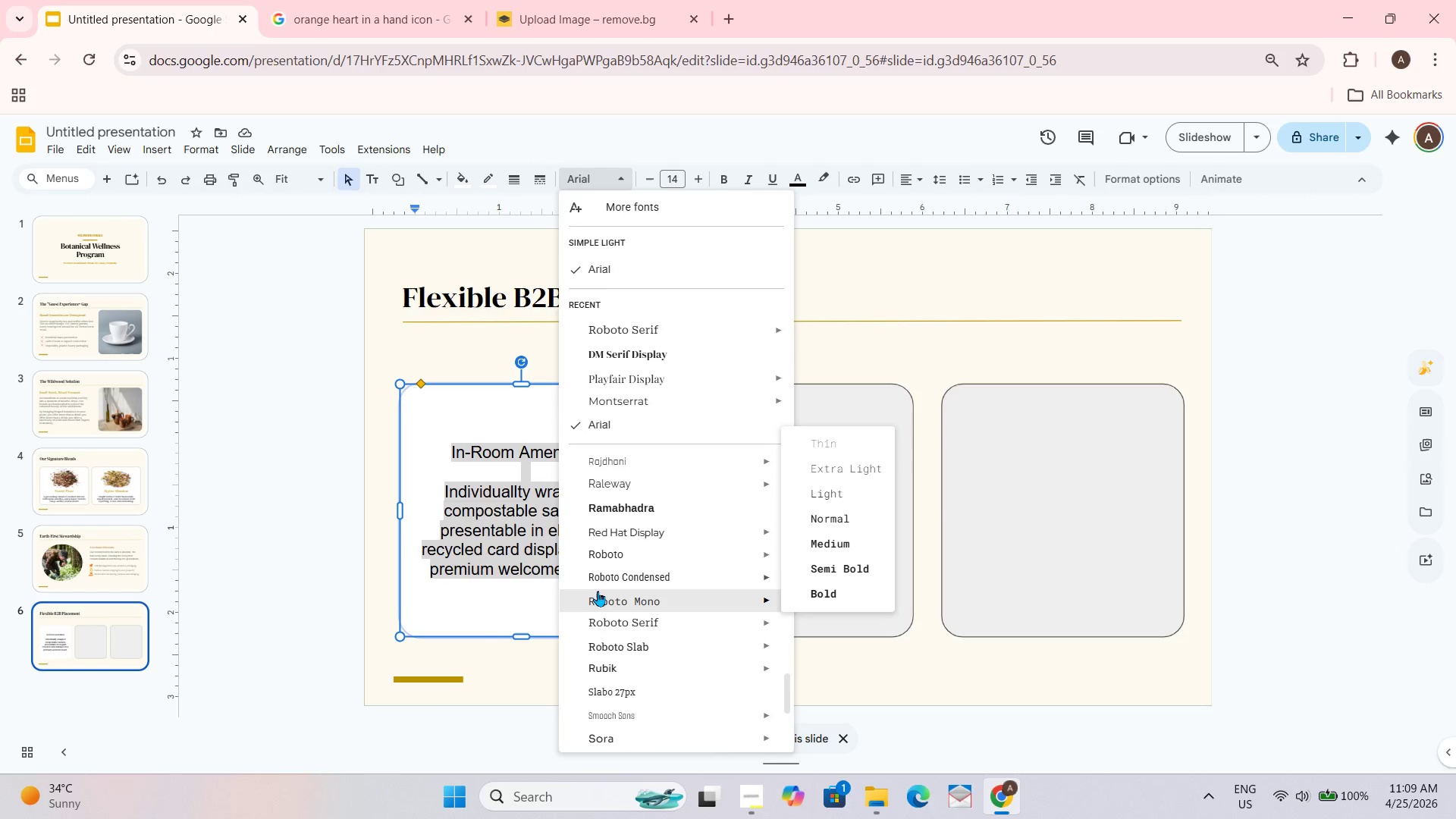 
scroll: coordinate [596, 593], scroll_direction: none, amount: 0.0
 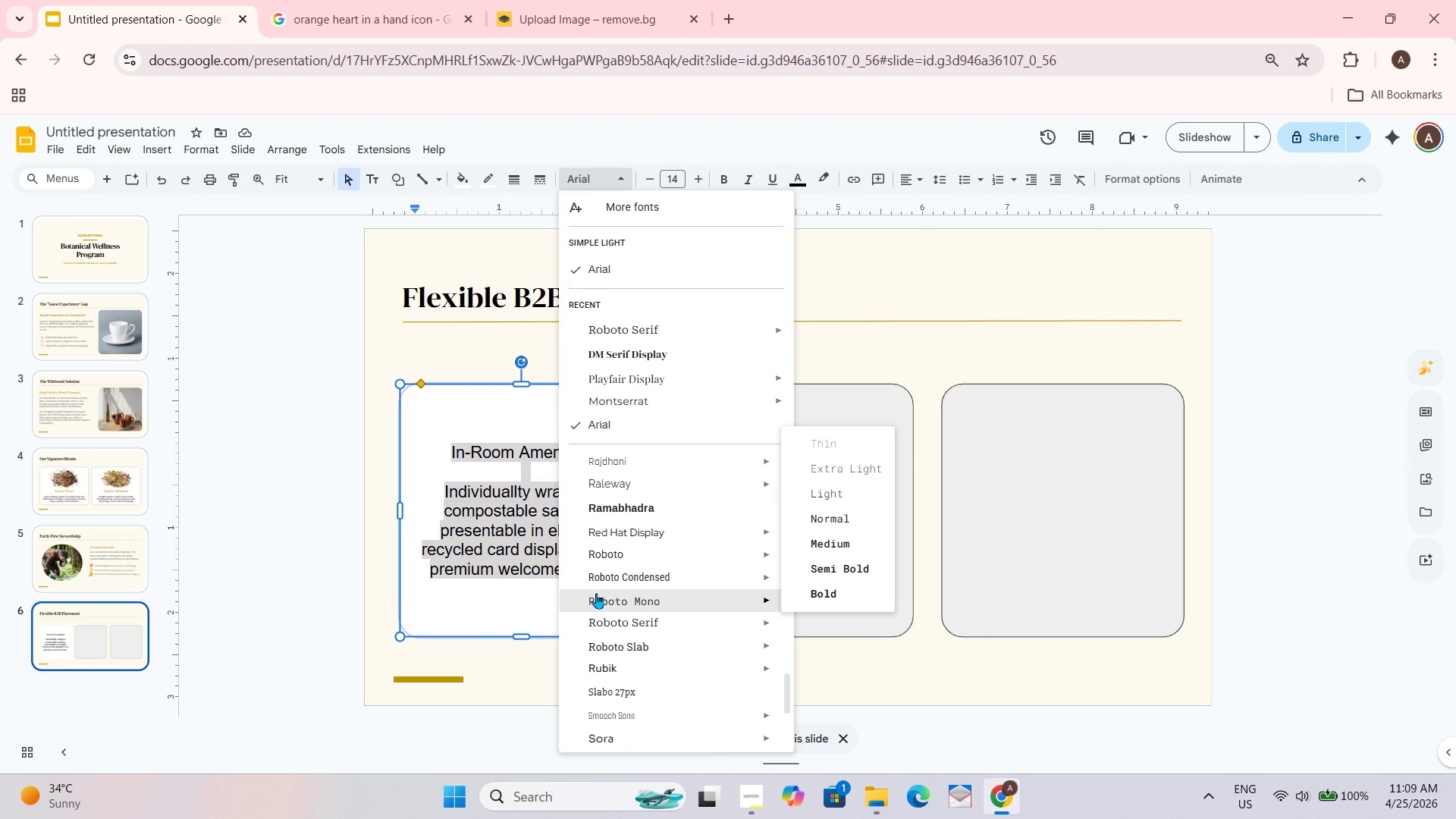 
scroll: coordinate [596, 597], scroll_direction: up, amount: 1.0
 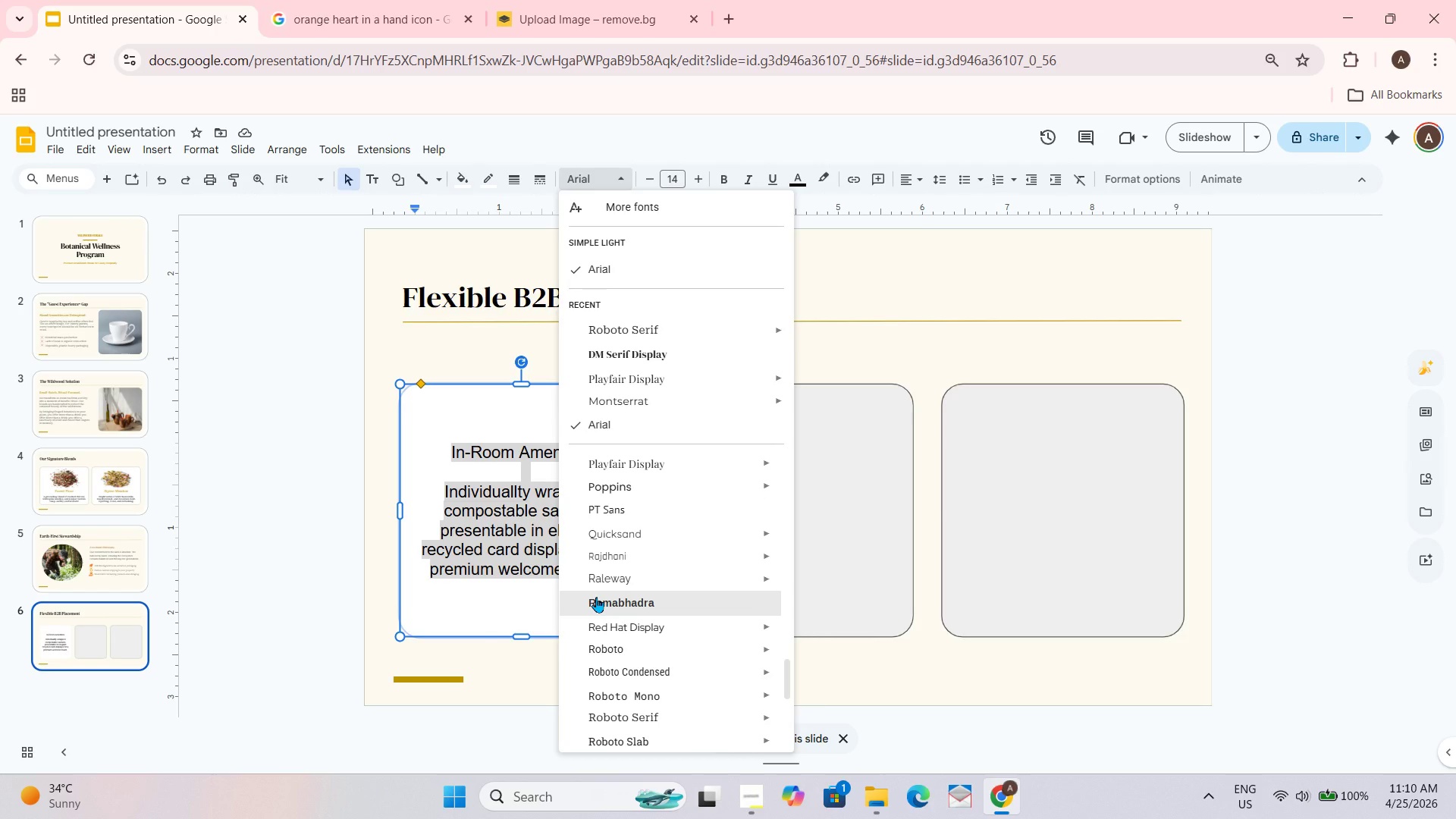 
scroll: coordinate [596, 597], scroll_direction: down, amount: 1.0
 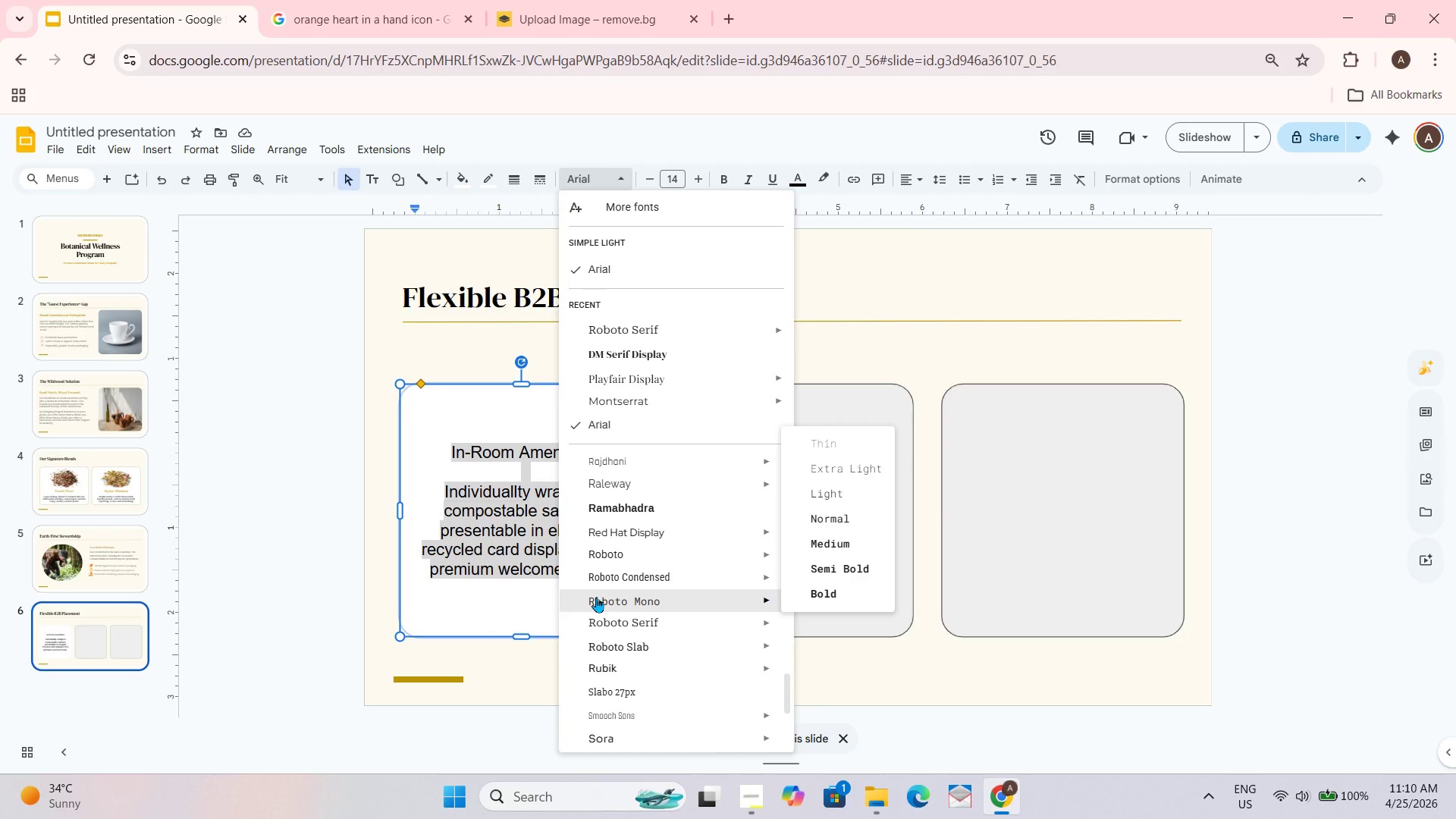 
scroll: coordinate [596, 597], scroll_direction: none, amount: 0.0
 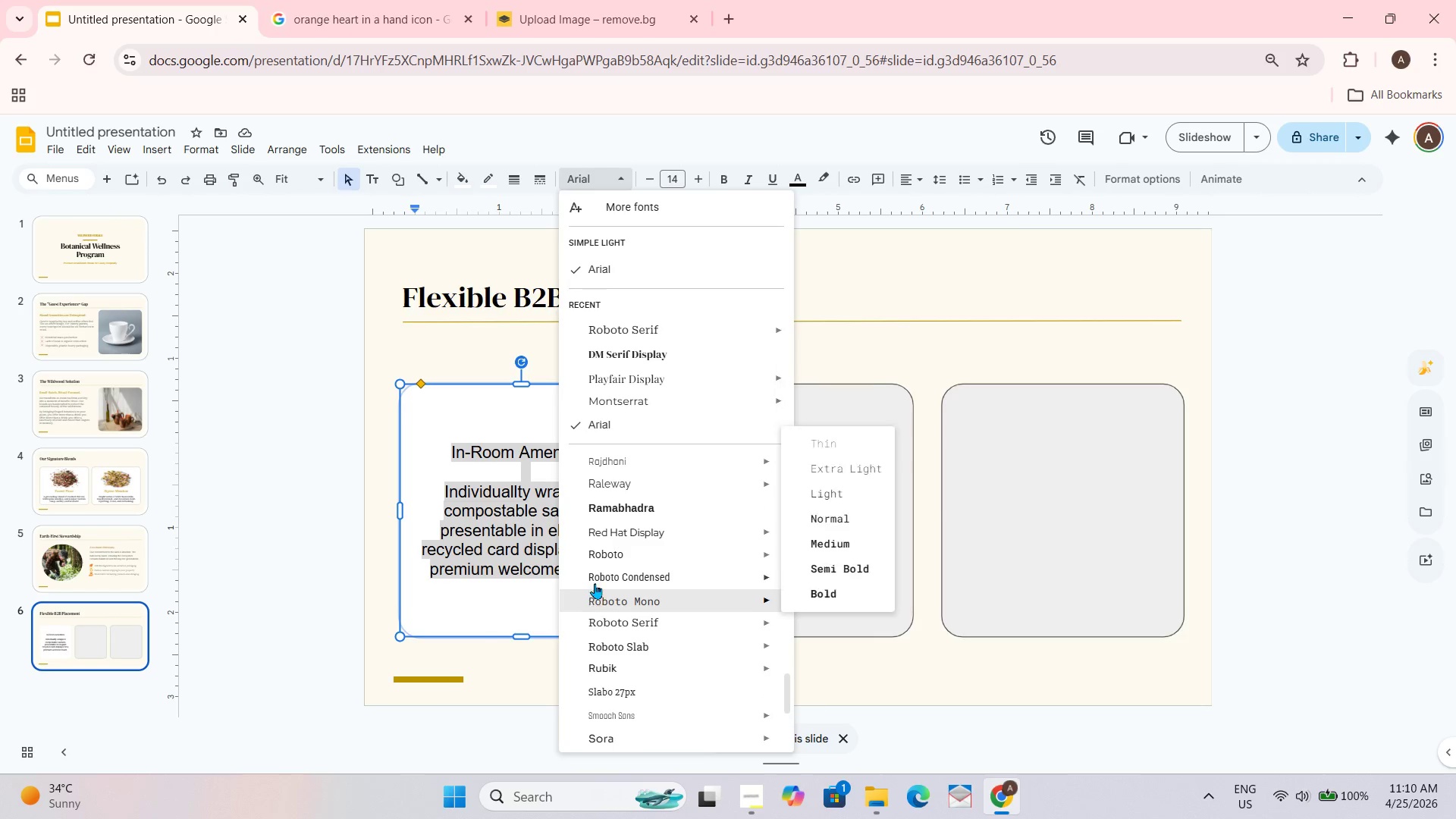 
scroll: coordinate [593, 567], scroll_direction: down, amount: 1.0
 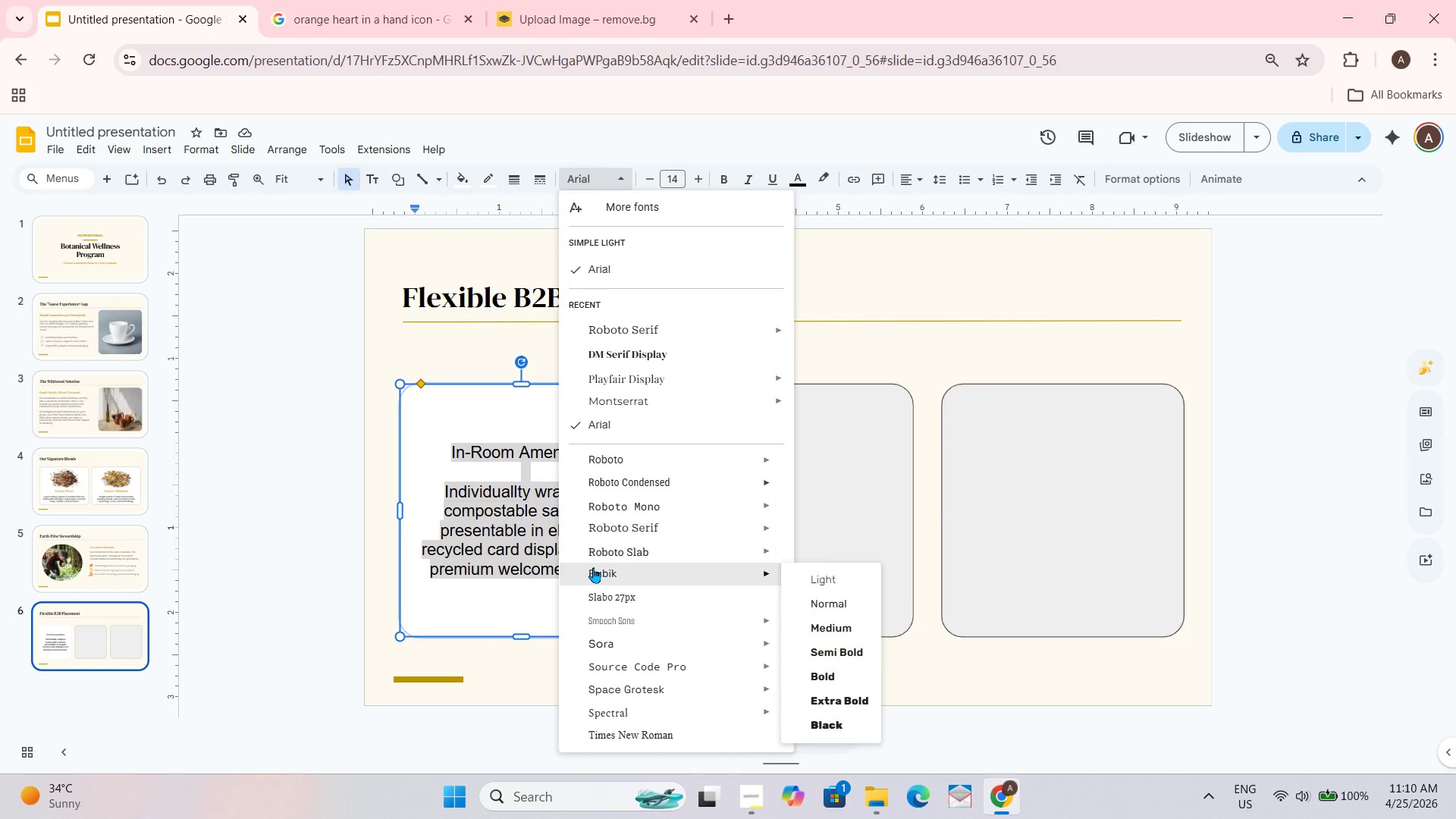 
scroll: coordinate [593, 567], scroll_direction: none, amount: 0.0
 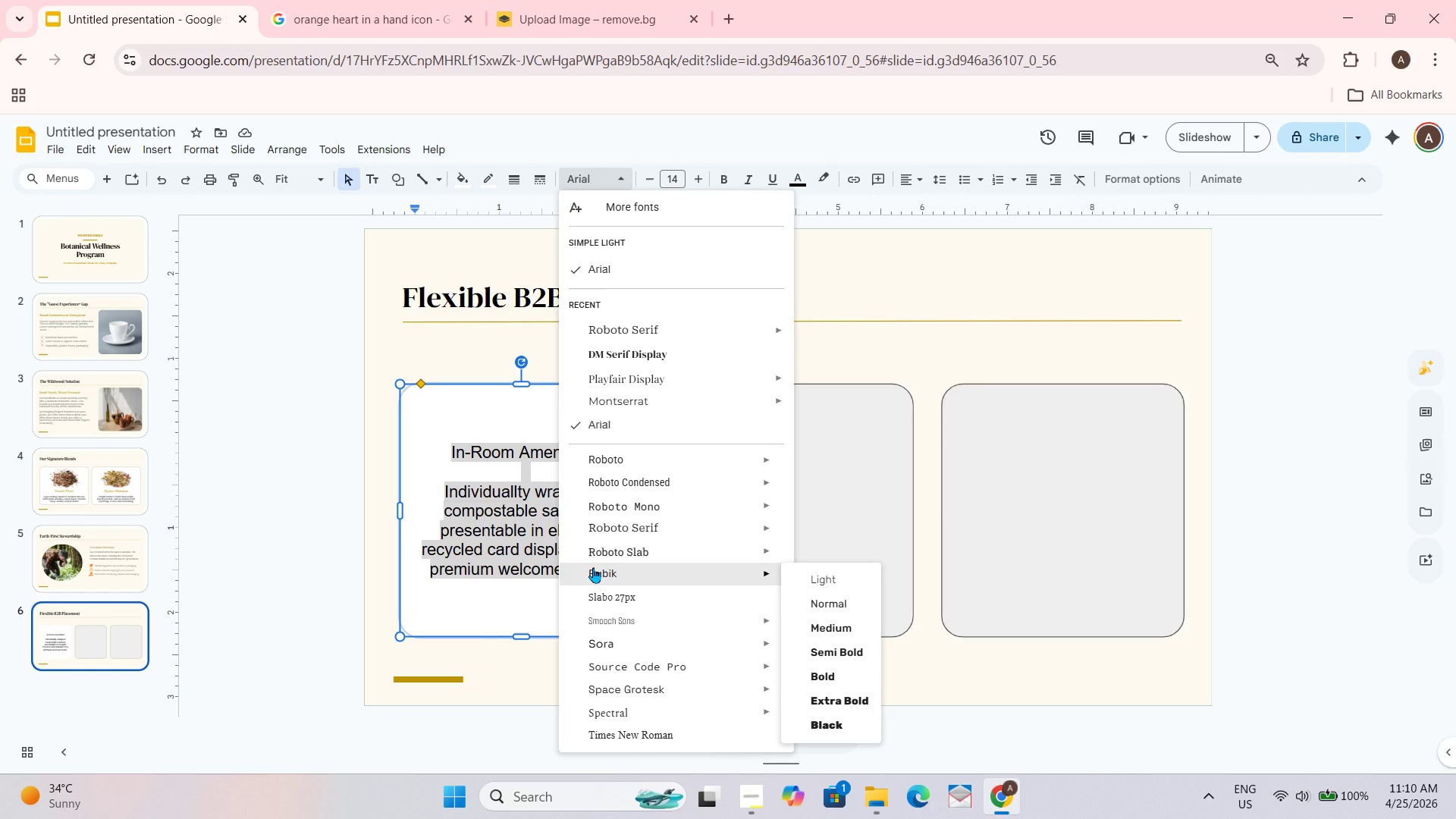 
scroll: coordinate [593, 567], scroll_direction: up, amount: 1.0
 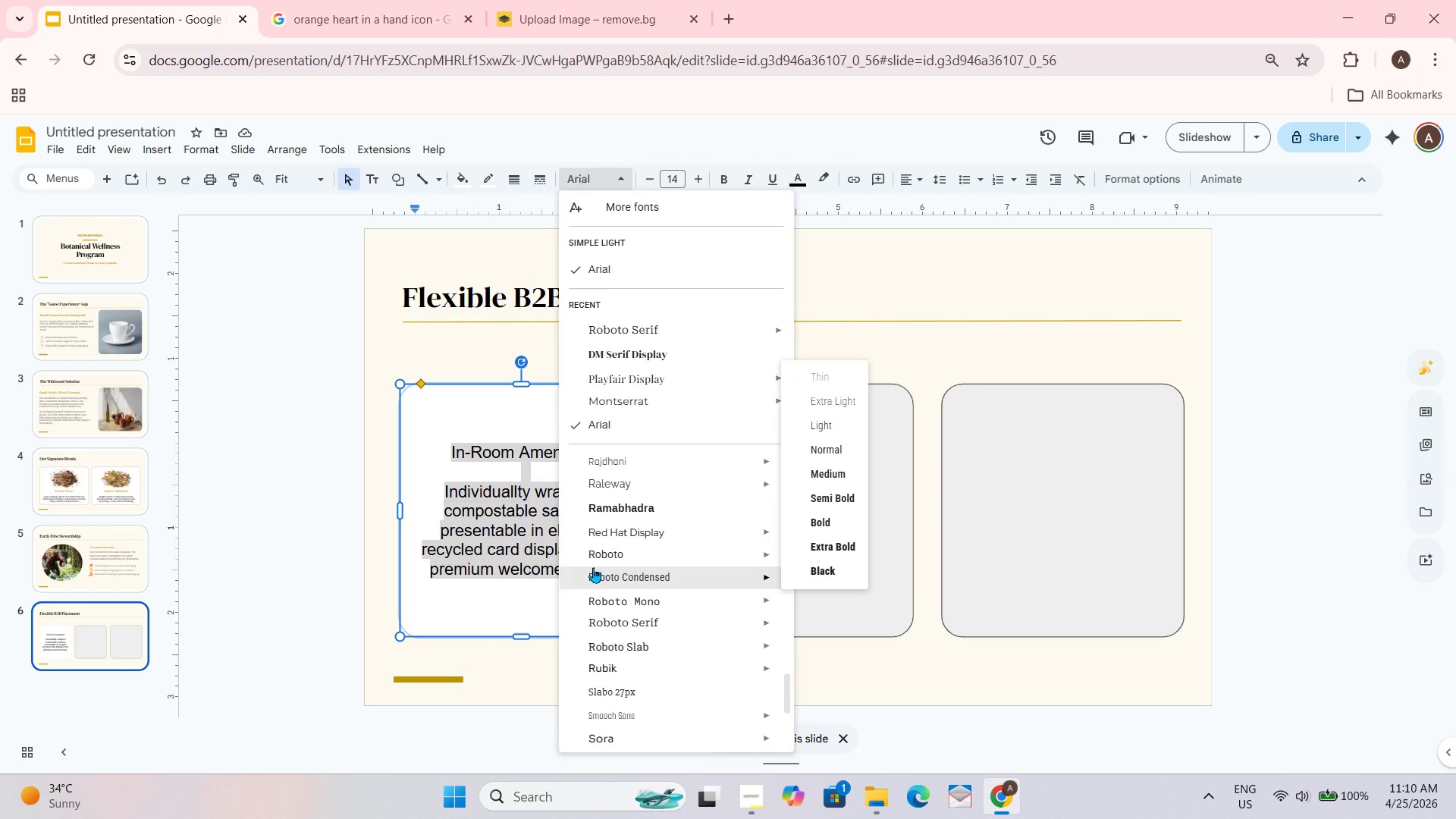 
scroll: coordinate [593, 568], scroll_direction: none, amount: 0.0
 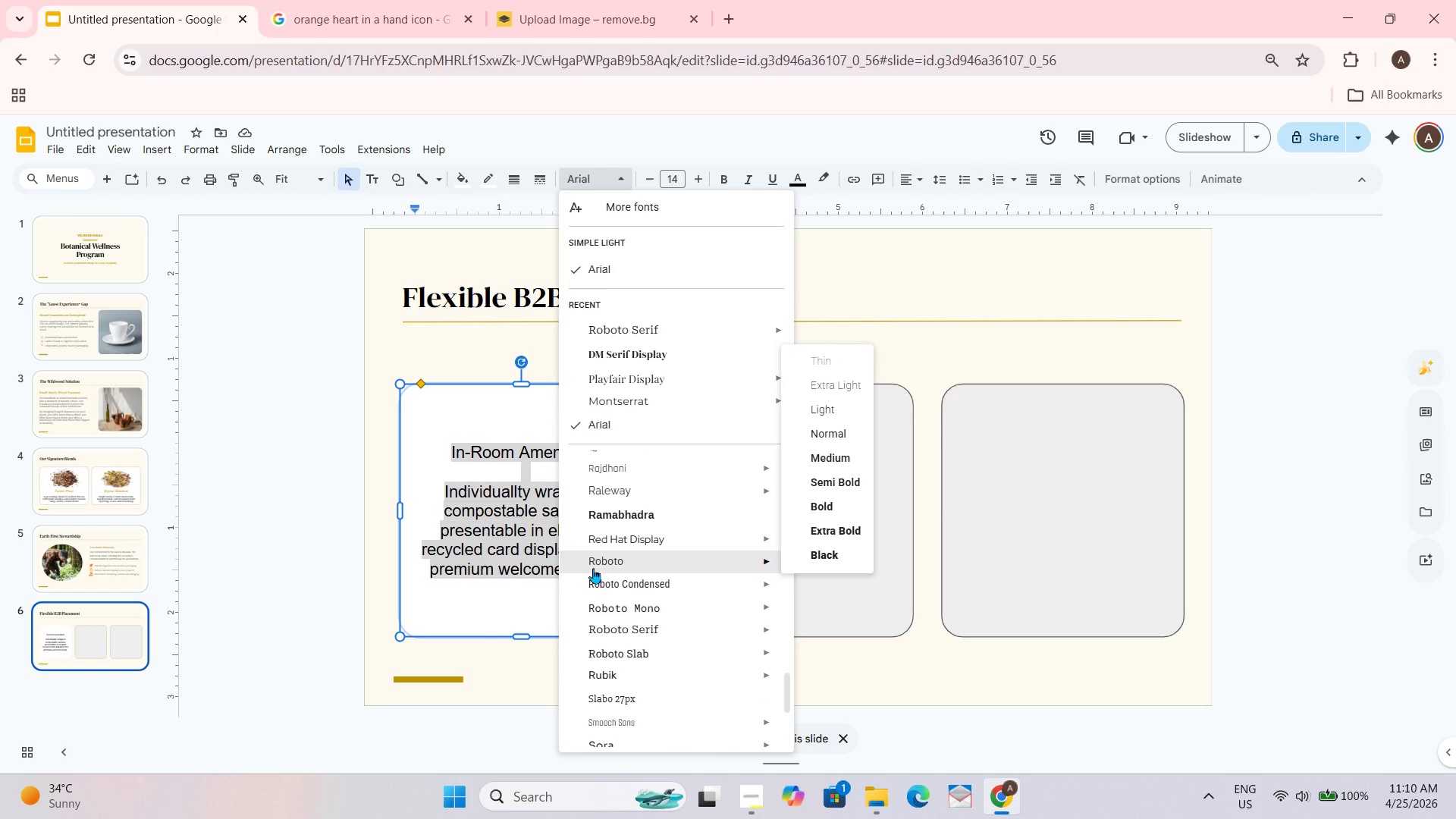 
scroll: coordinate [593, 568], scroll_direction: down, amount: 1.0
 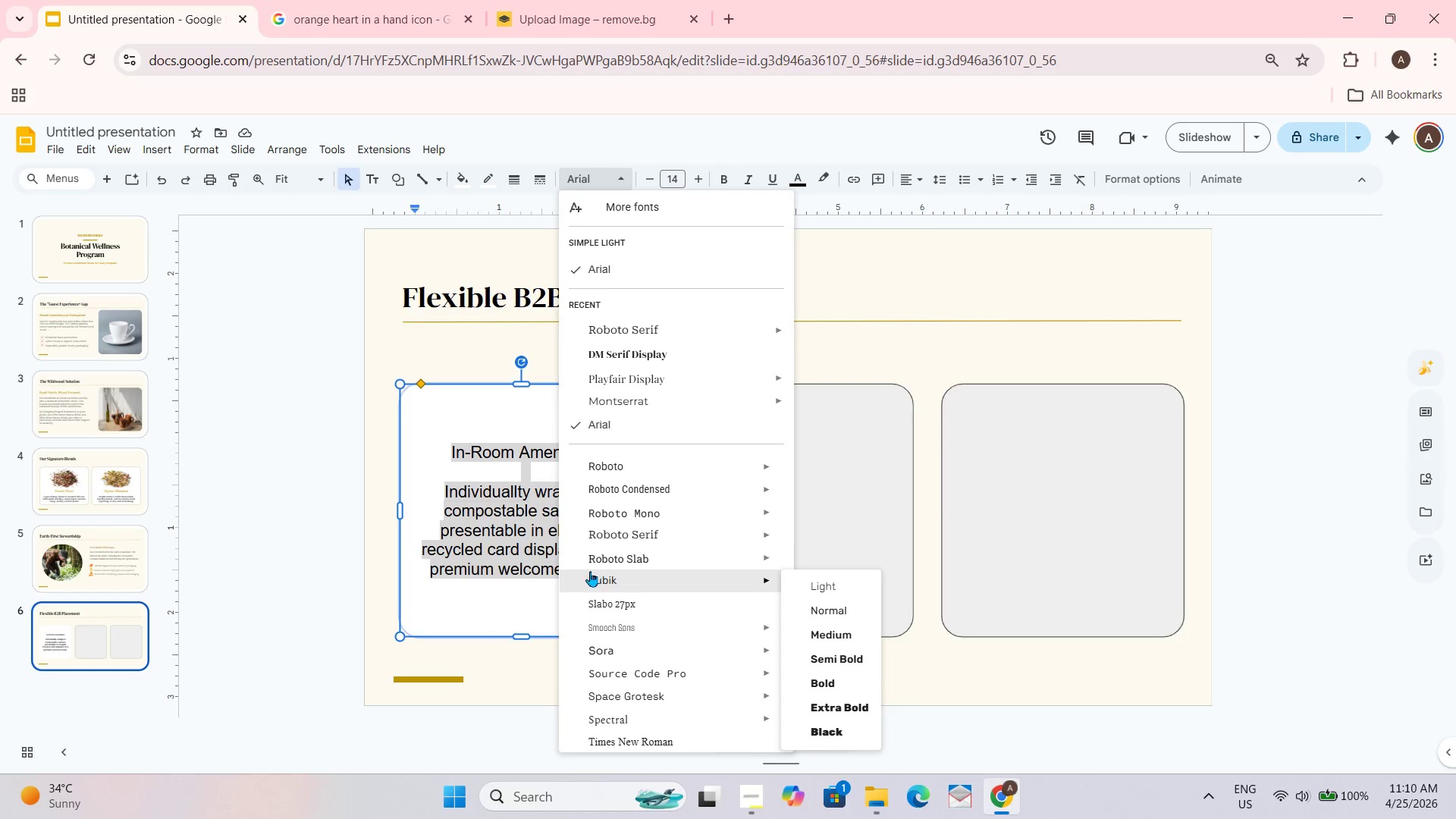 
scroll: coordinate [585, 573], scroll_direction: up, amount: 3.0
 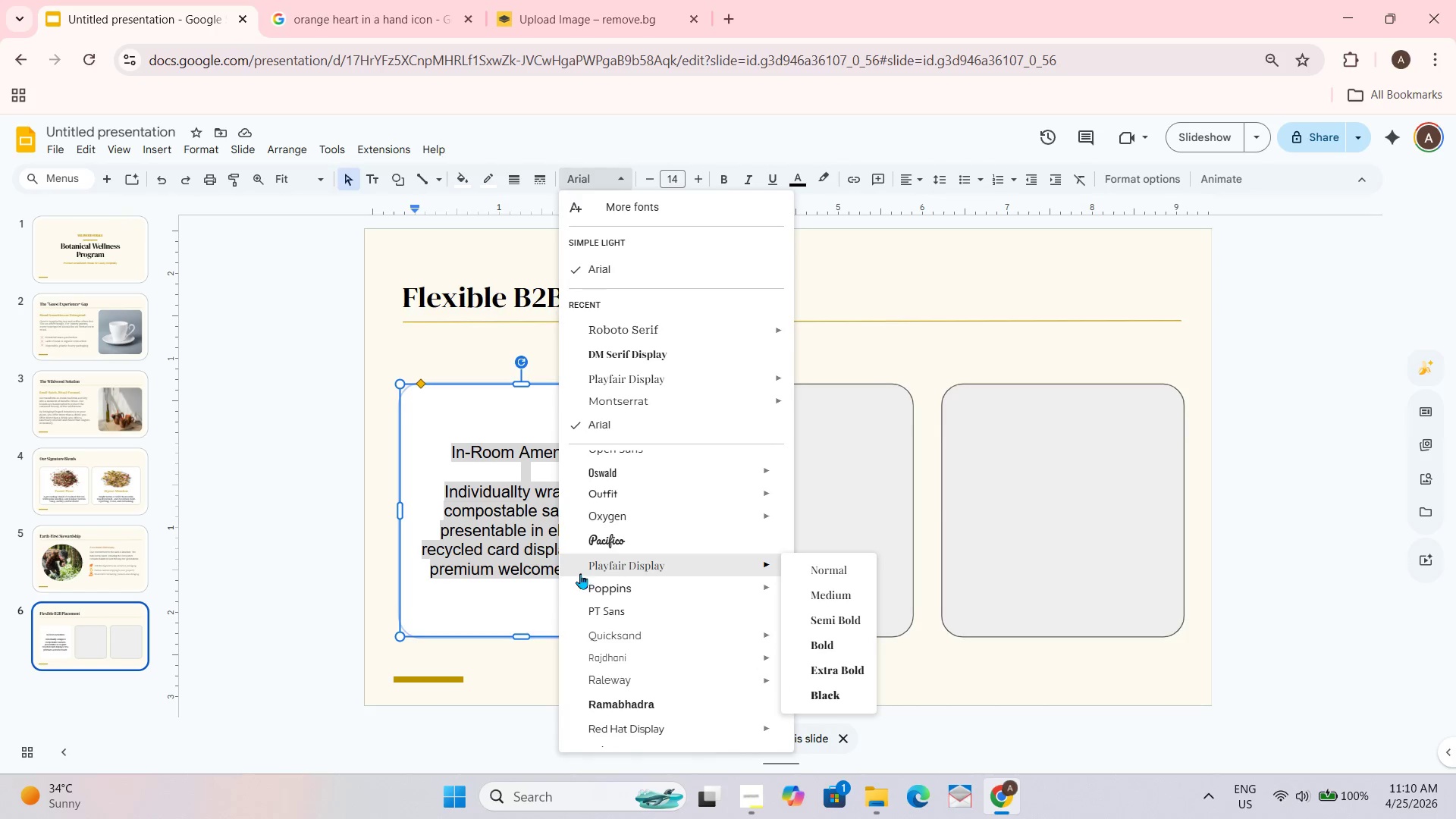 
scroll: coordinate [582, 569], scroll_direction: down, amount: 2.0
 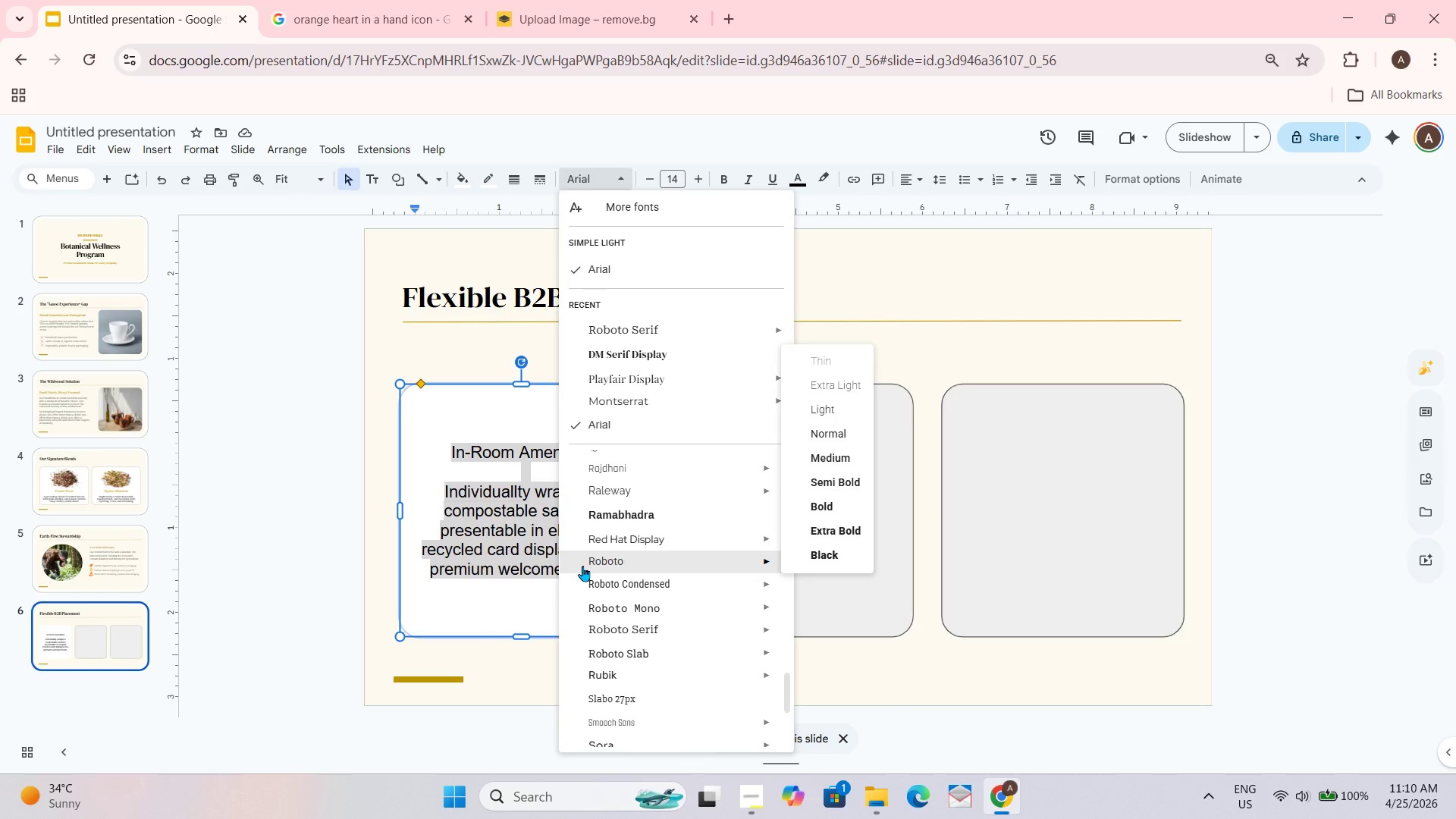 
scroll: coordinate [585, 561], scroll_direction: up, amount: 1.0
 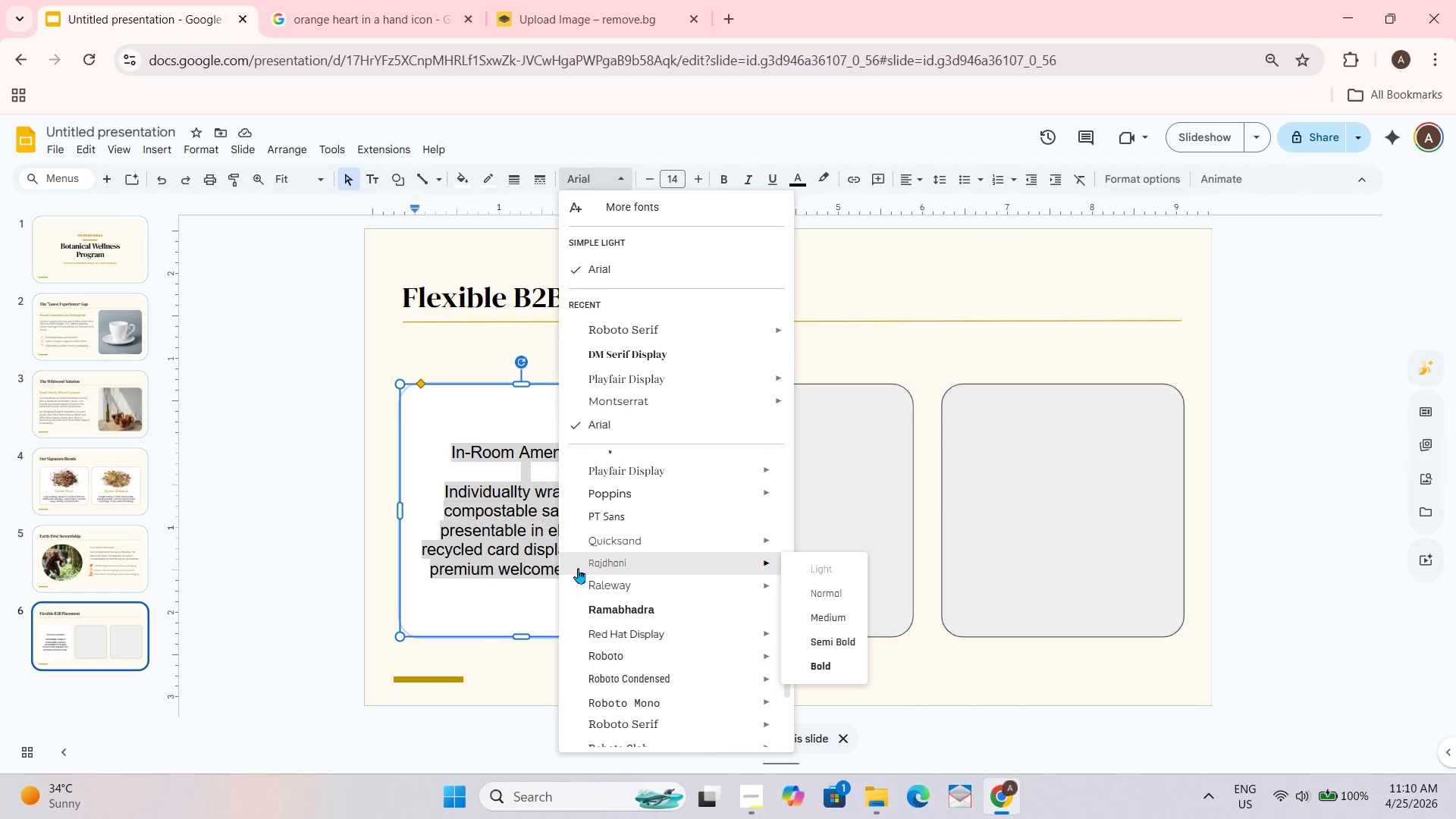 
scroll: coordinate [578, 566], scroll_direction: none, amount: 0.0
 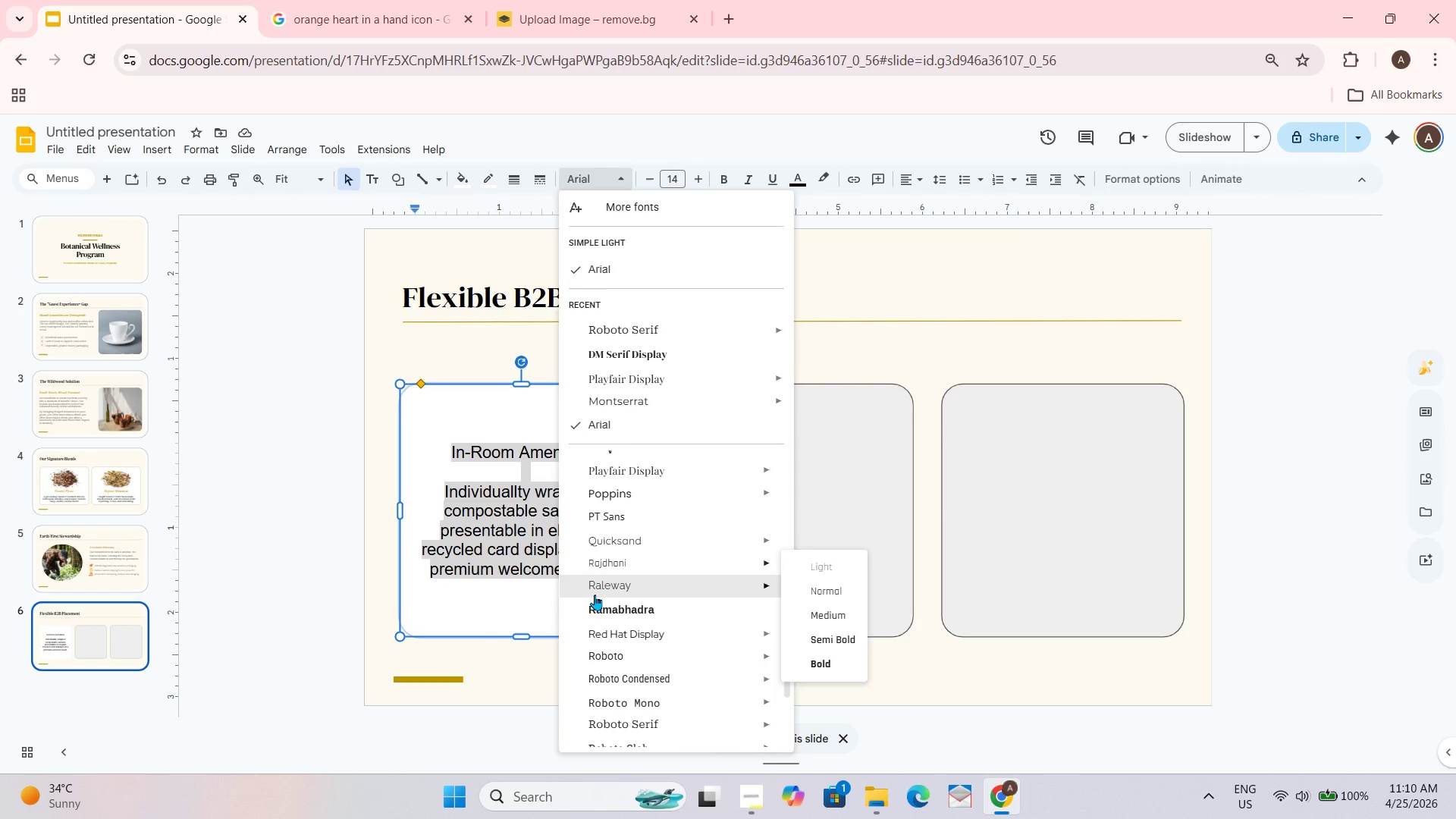 
scroll: coordinate [595, 585], scroll_direction: up, amount: 1.0
 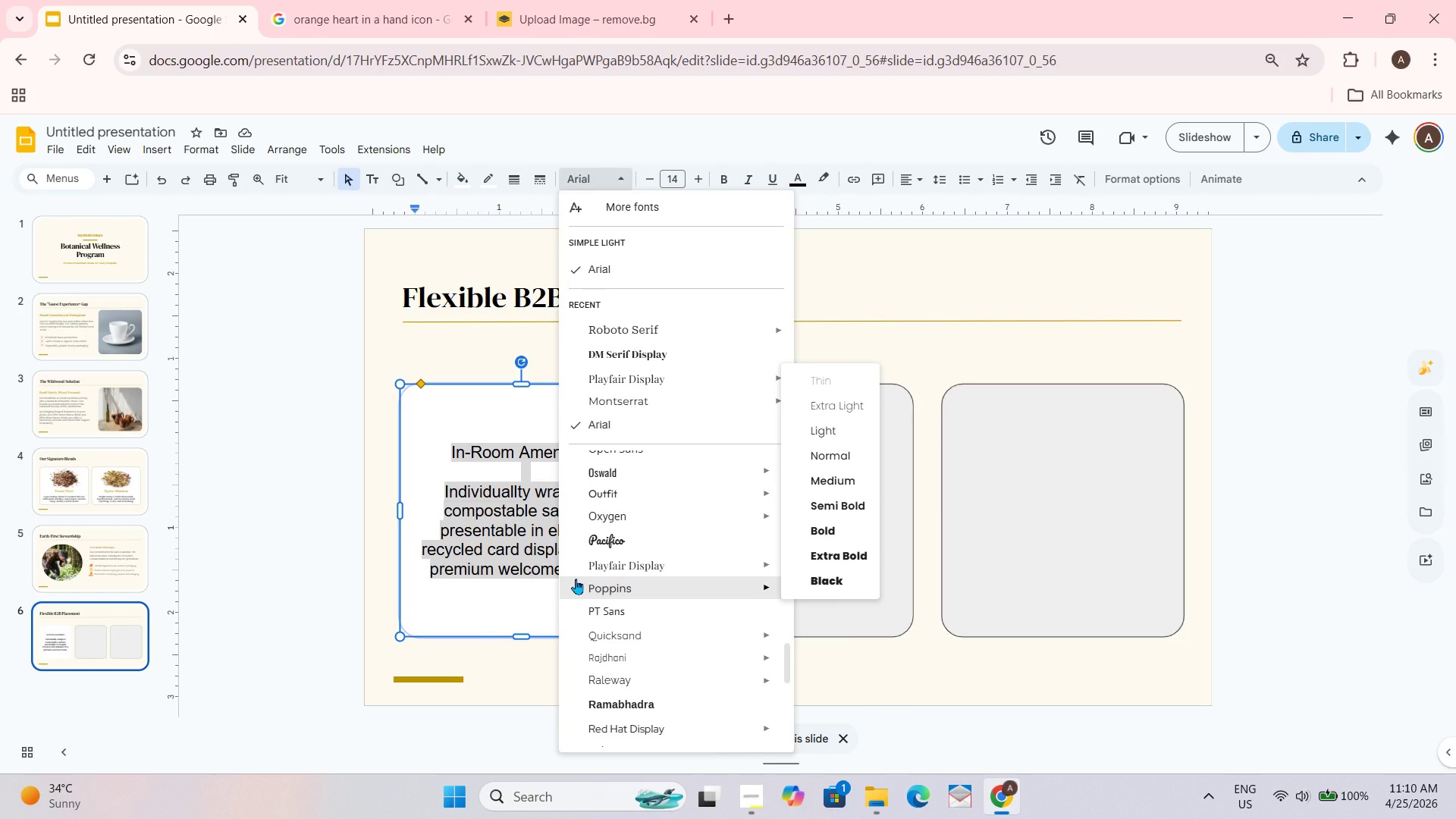 
wait(12.0)
 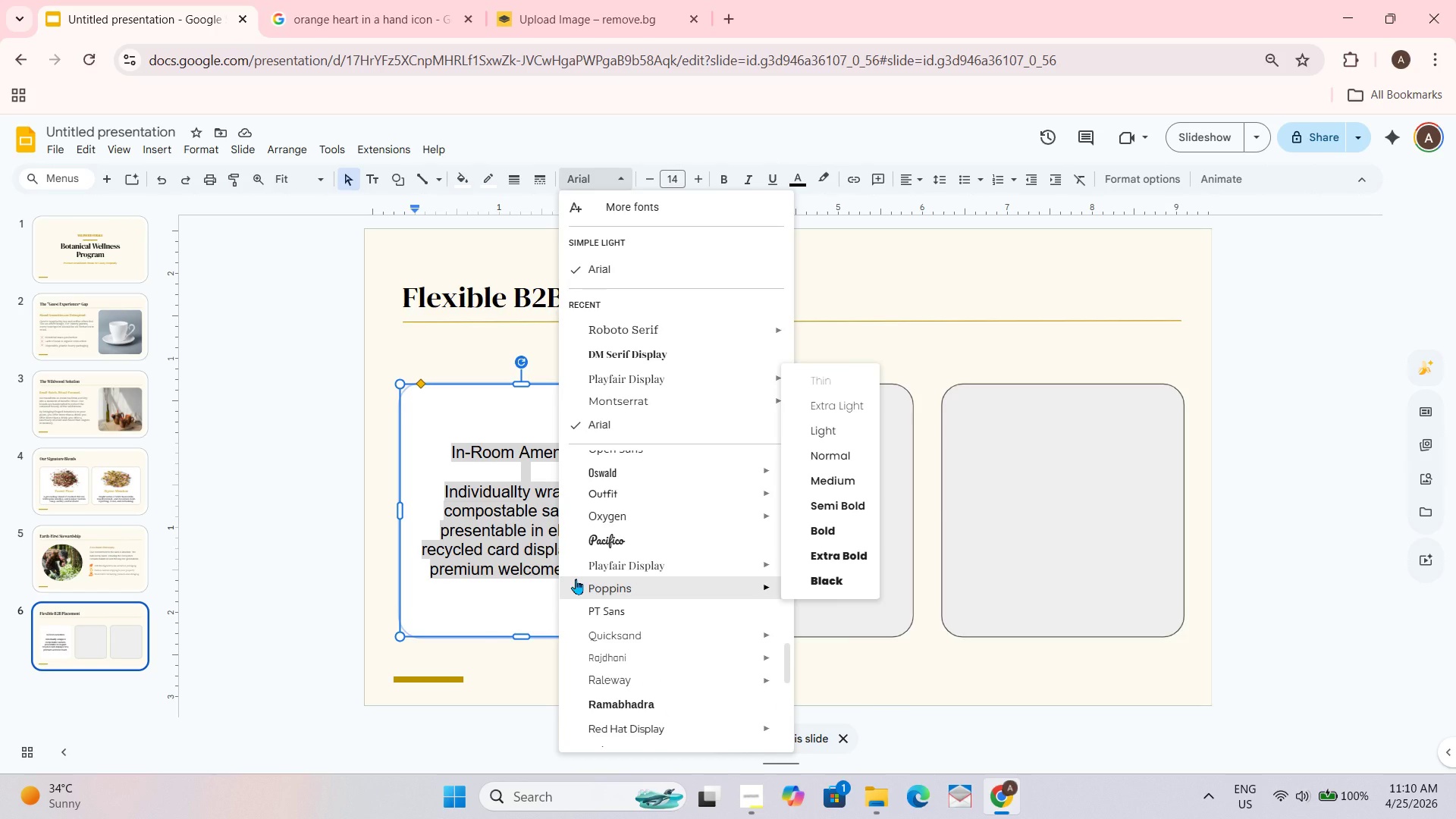 
scroll: coordinate [569, 576], scroll_direction: none, amount: 0.0
 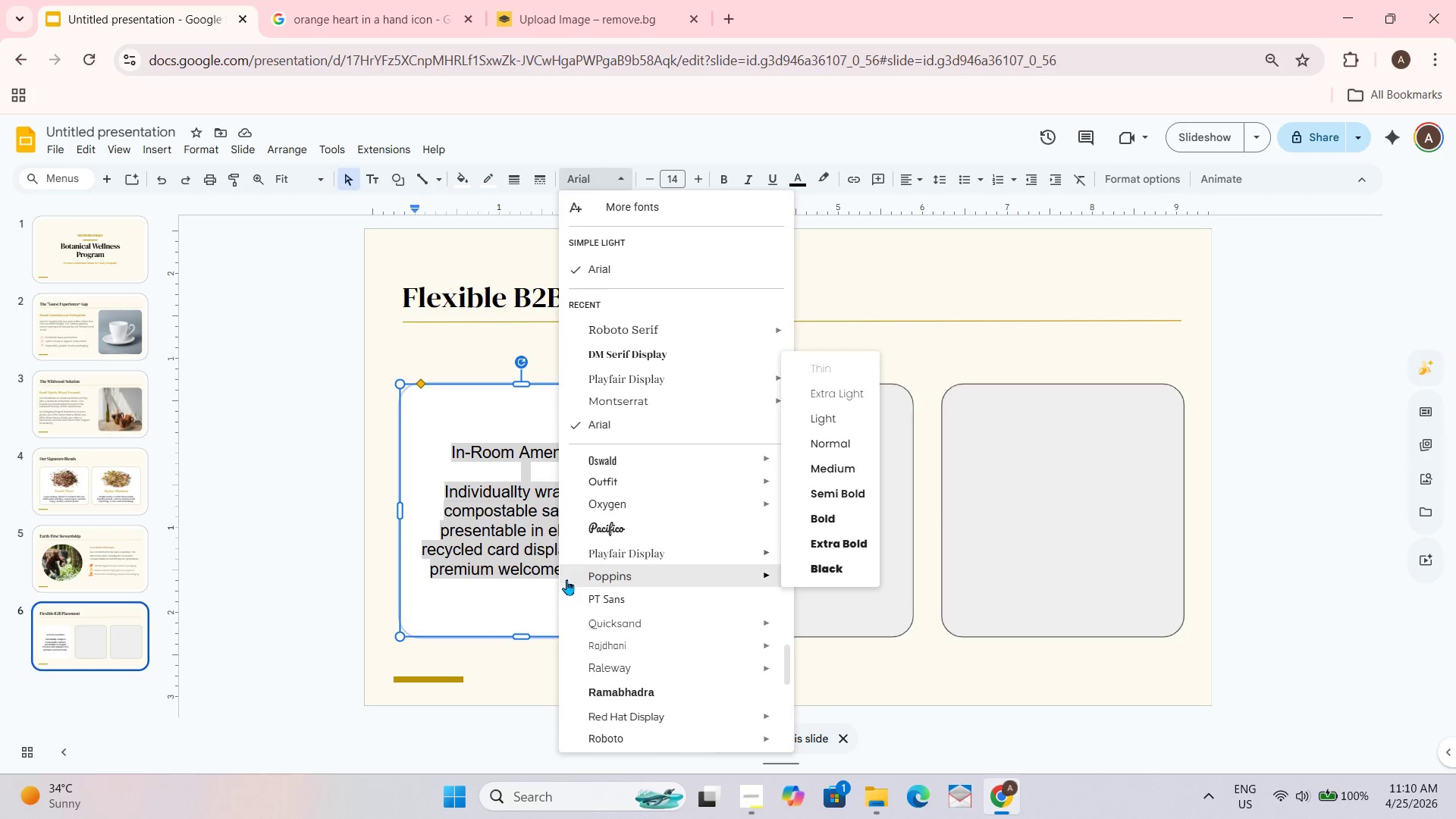 
scroll: coordinate [570, 573], scroll_direction: up, amount: 1.0
 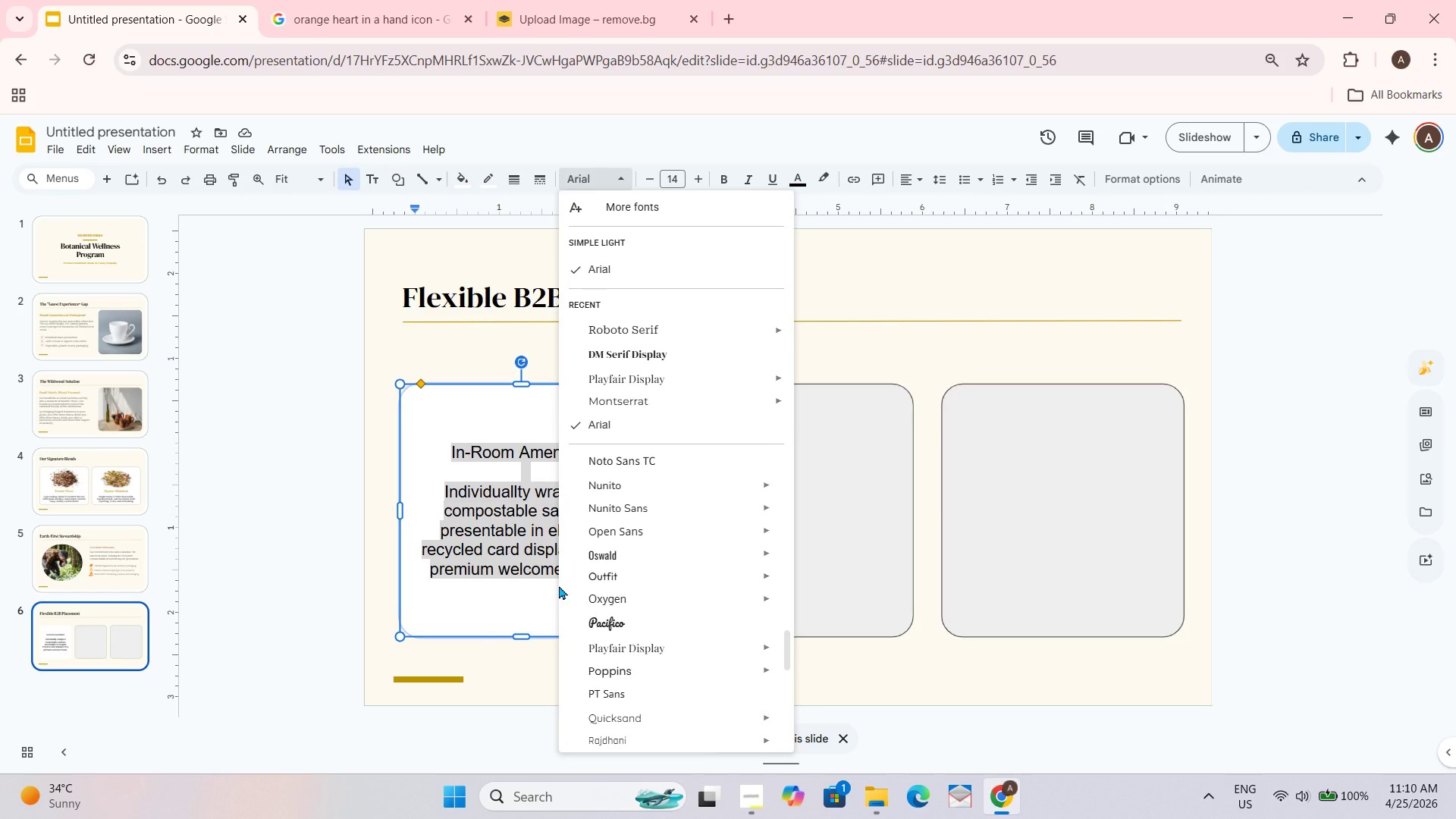 
wait(7.14)
 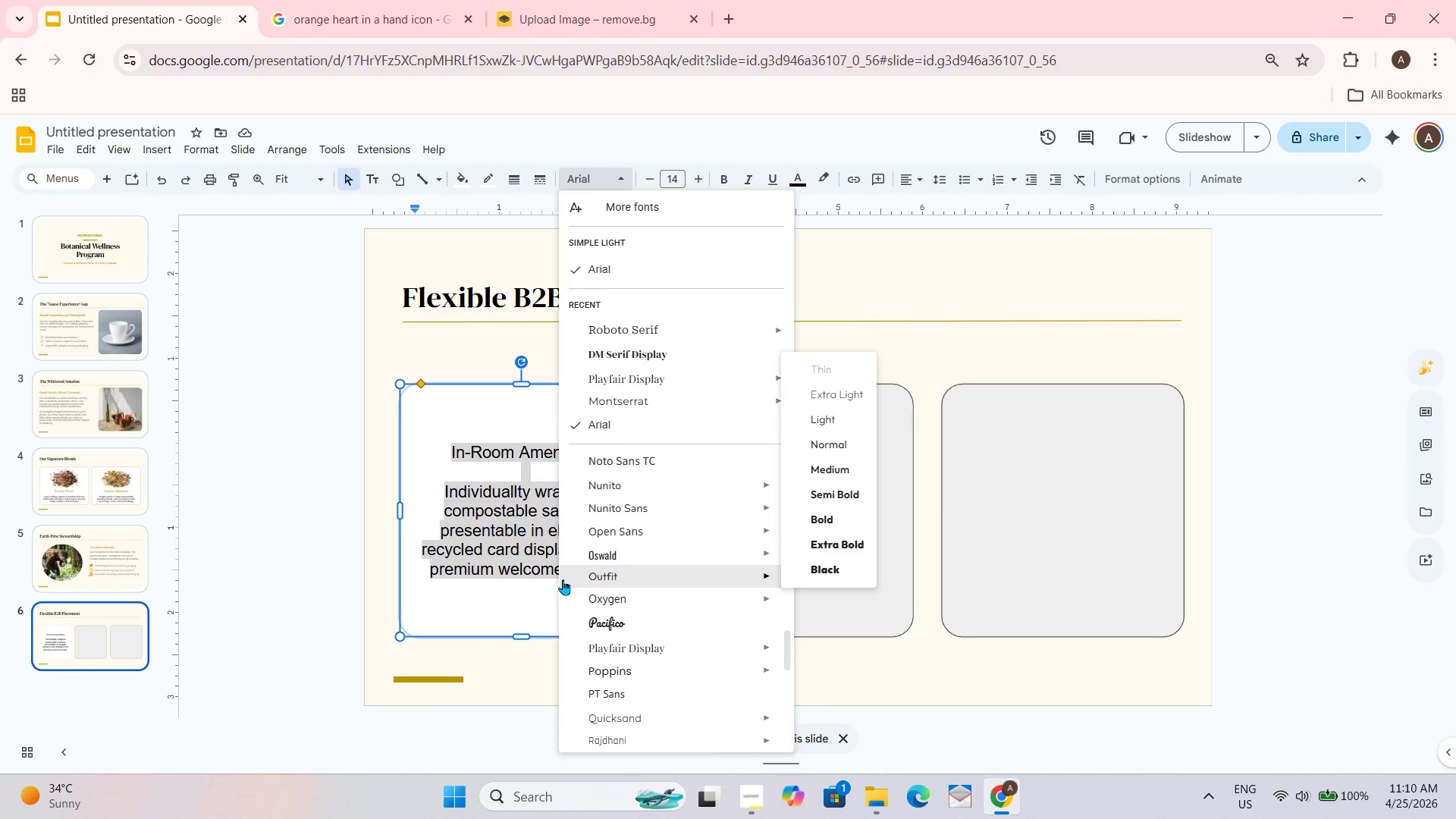 
scroll: coordinate [559, 585], scroll_direction: down, amount: 1.0
 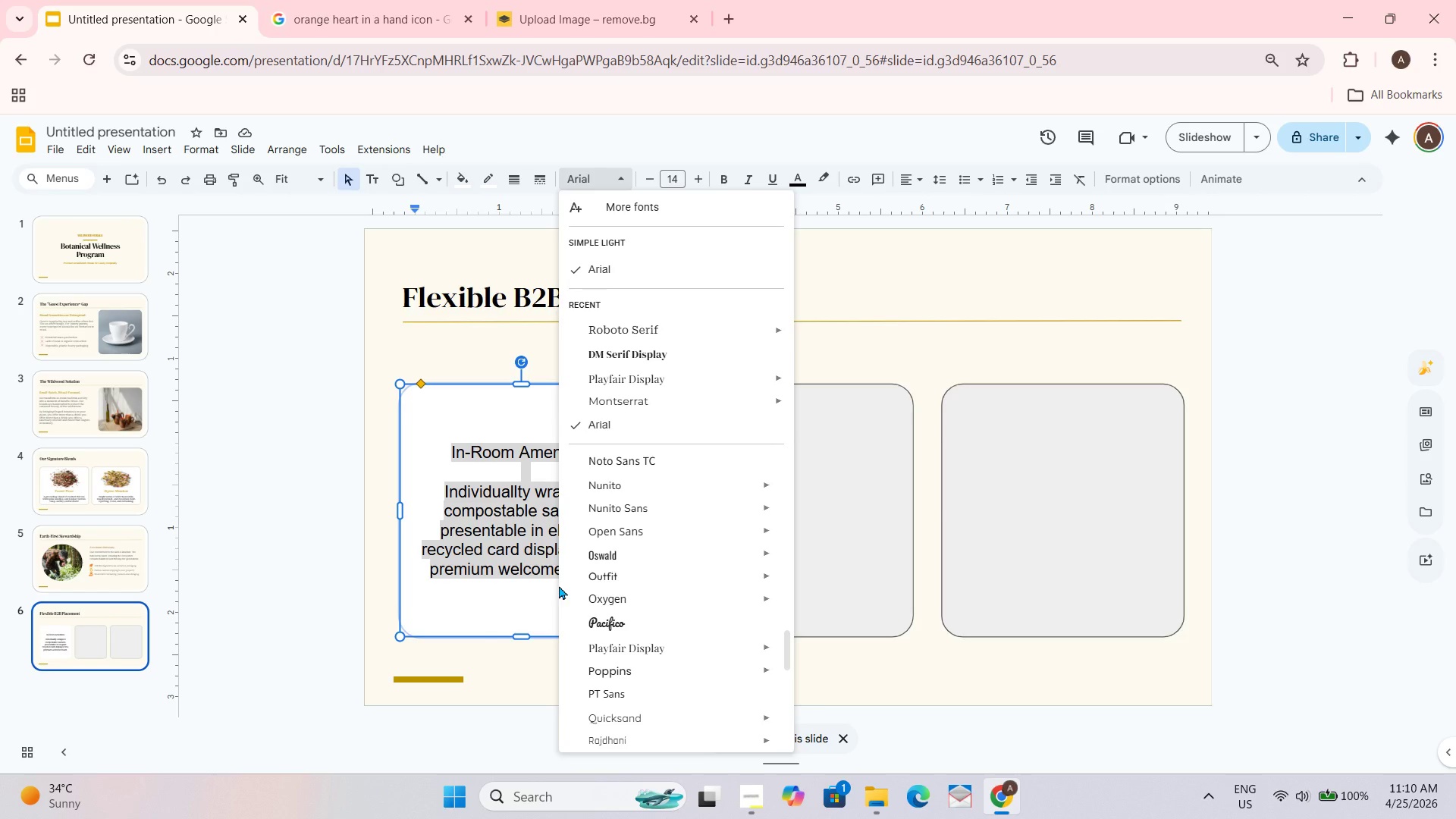 
scroll: coordinate [559, 585], scroll_direction: up, amount: 1.0
 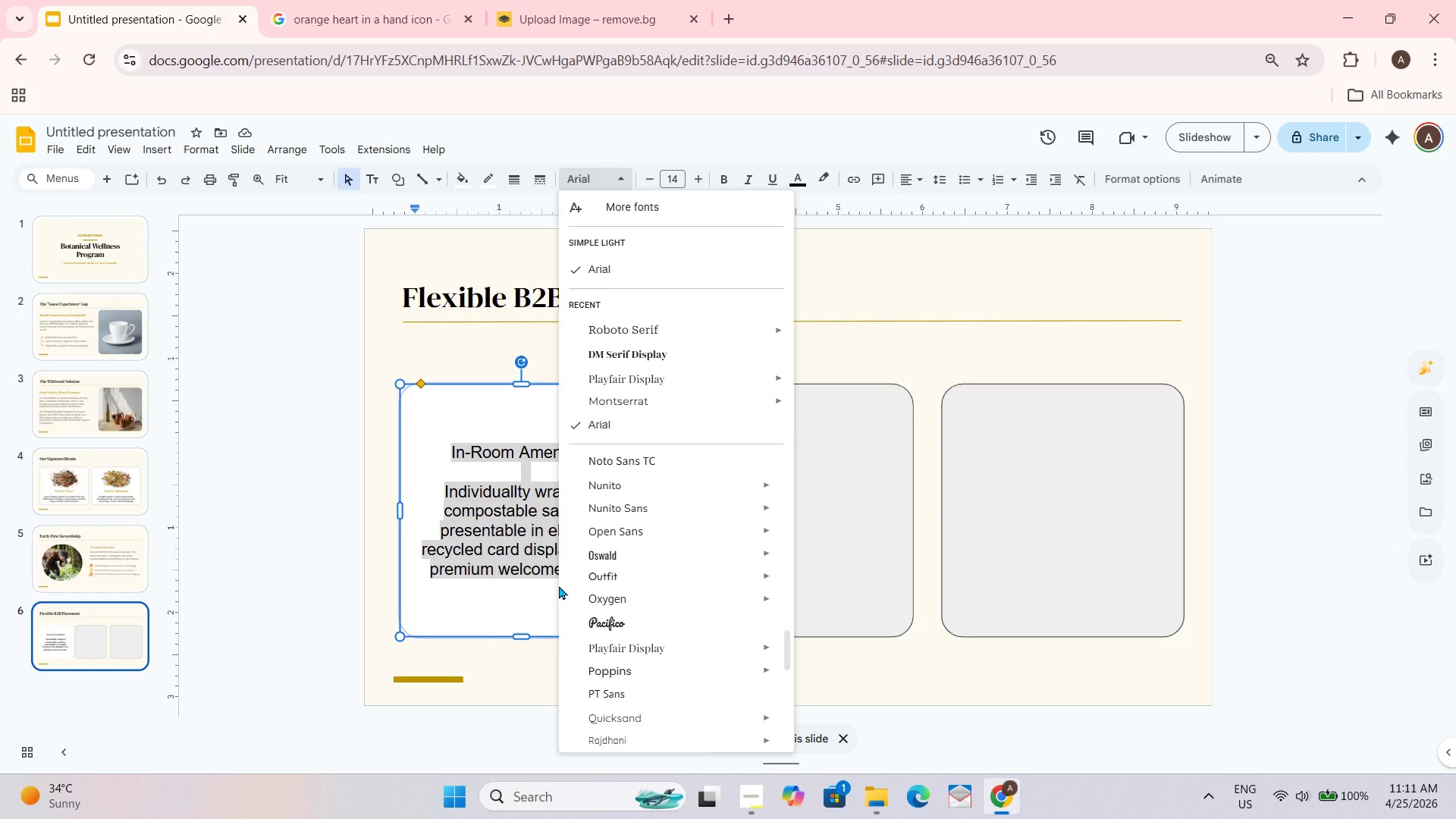 
scroll: coordinate [559, 585], scroll_direction: none, amount: 0.0
 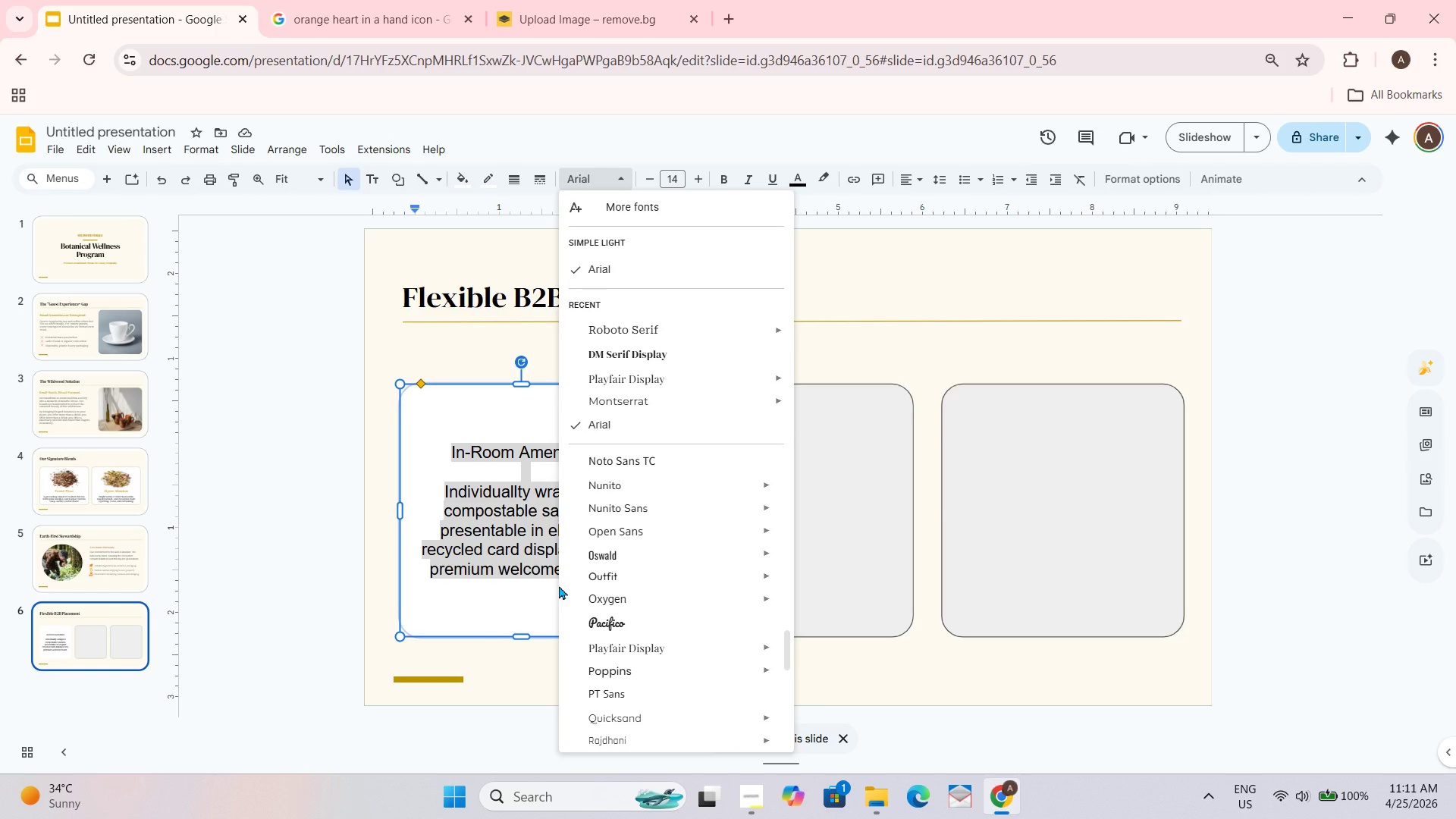 
scroll: coordinate [559, 585], scroll_direction: down, amount: 1.0
 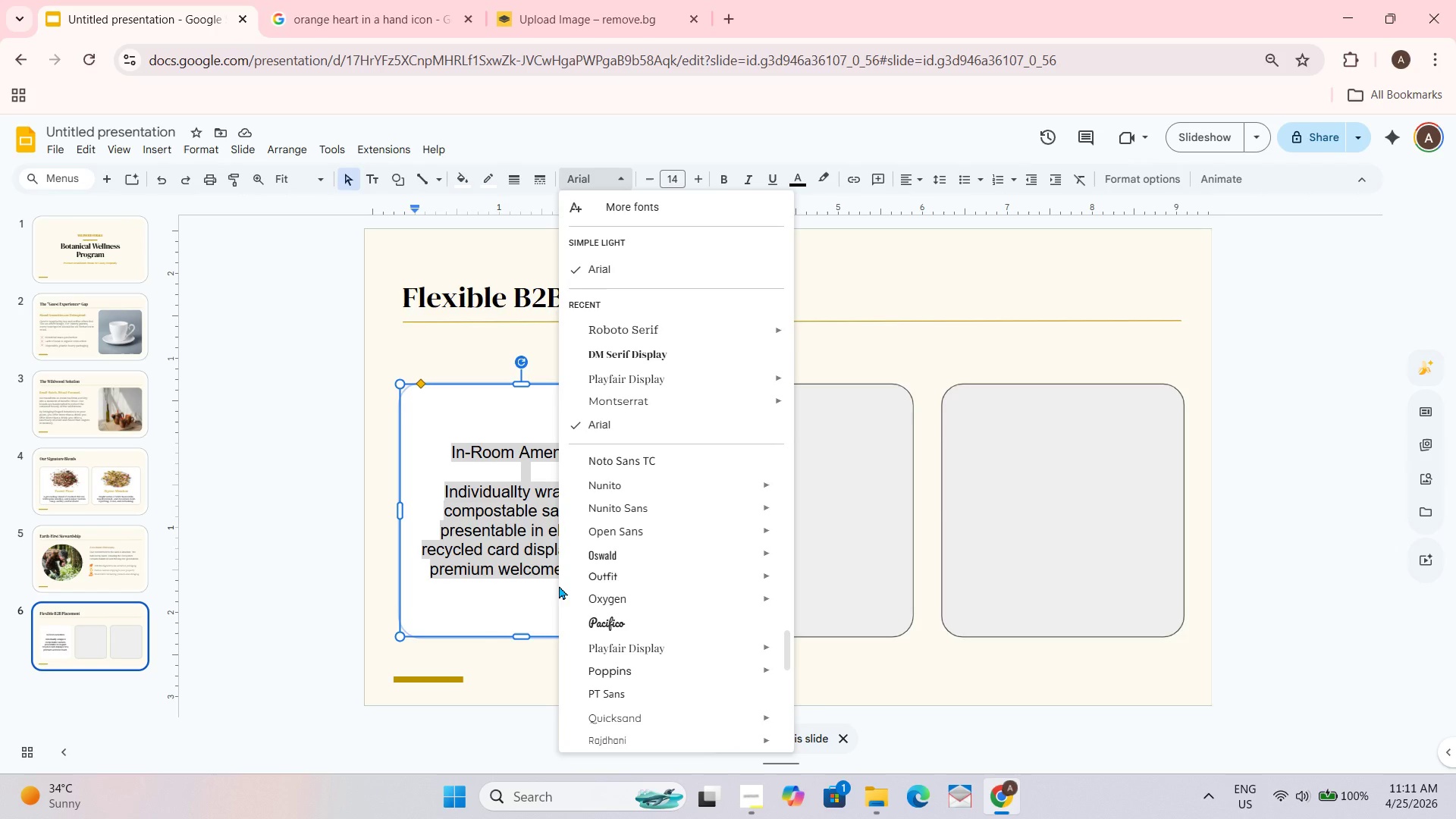 
scroll: coordinate [559, 585], scroll_direction: none, amount: 0.0
 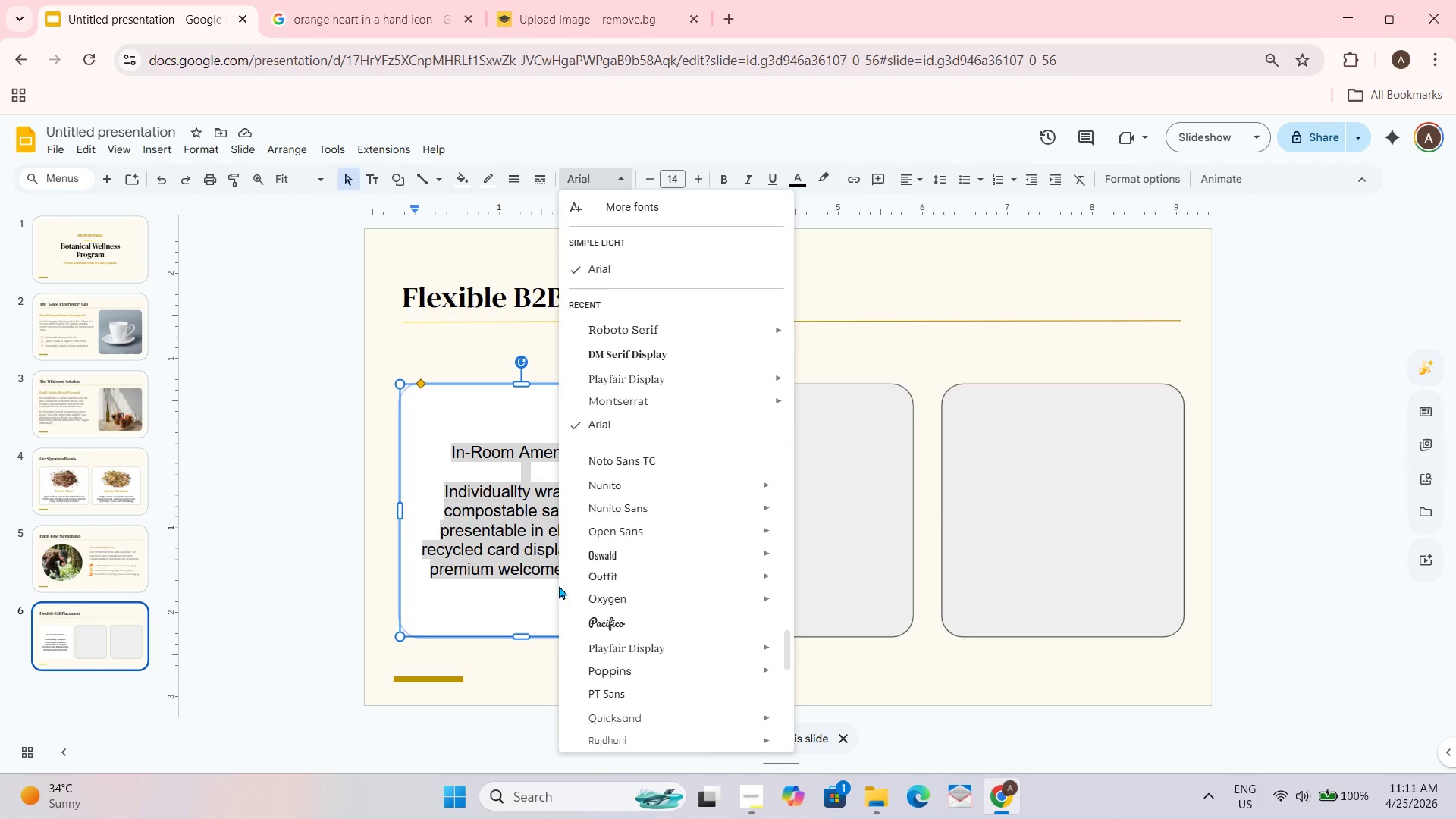 
scroll: coordinate [559, 585], scroll_direction: up, amount: 1.0
 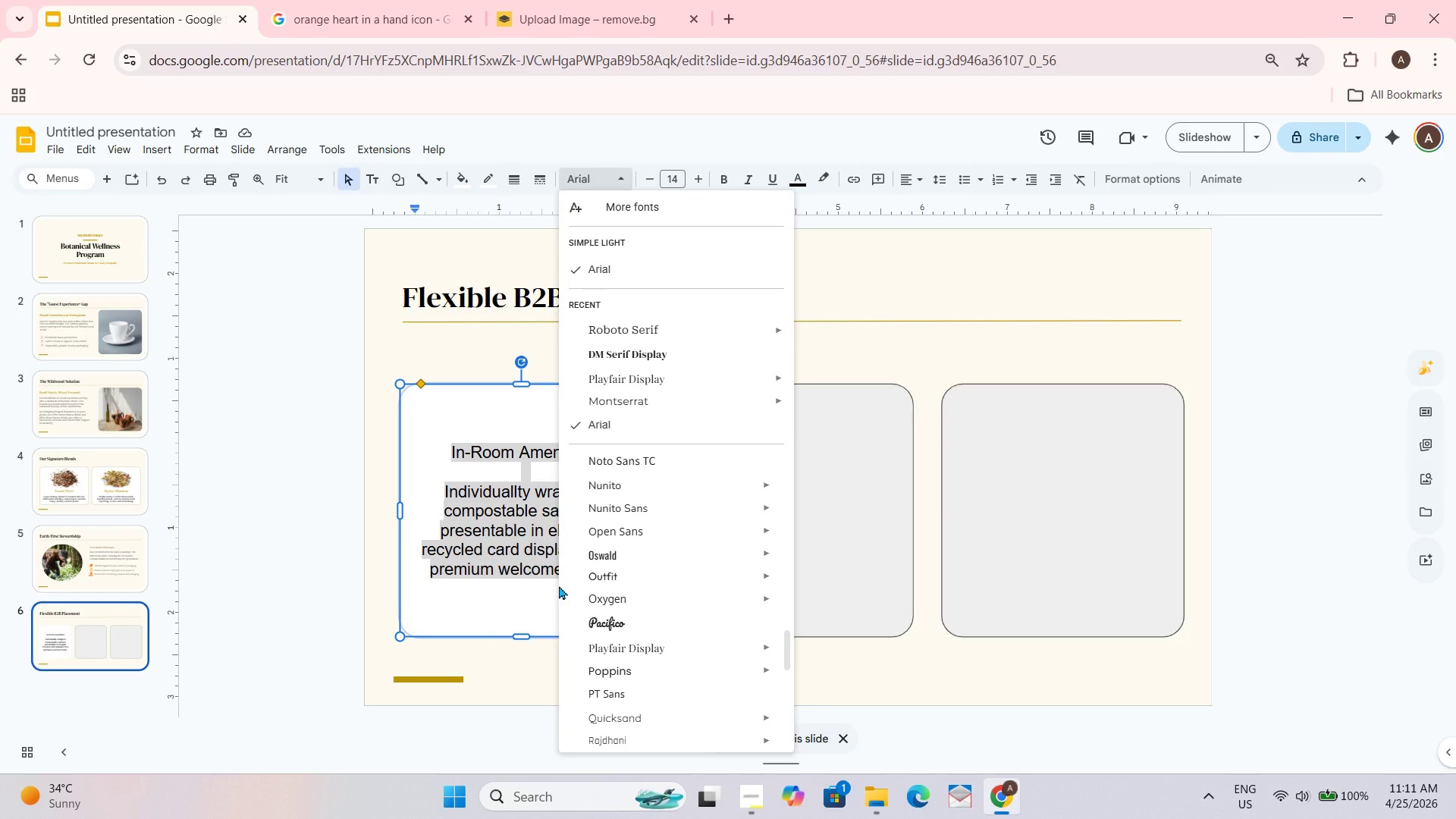 
scroll: coordinate [559, 585], scroll_direction: down, amount: 1.0
 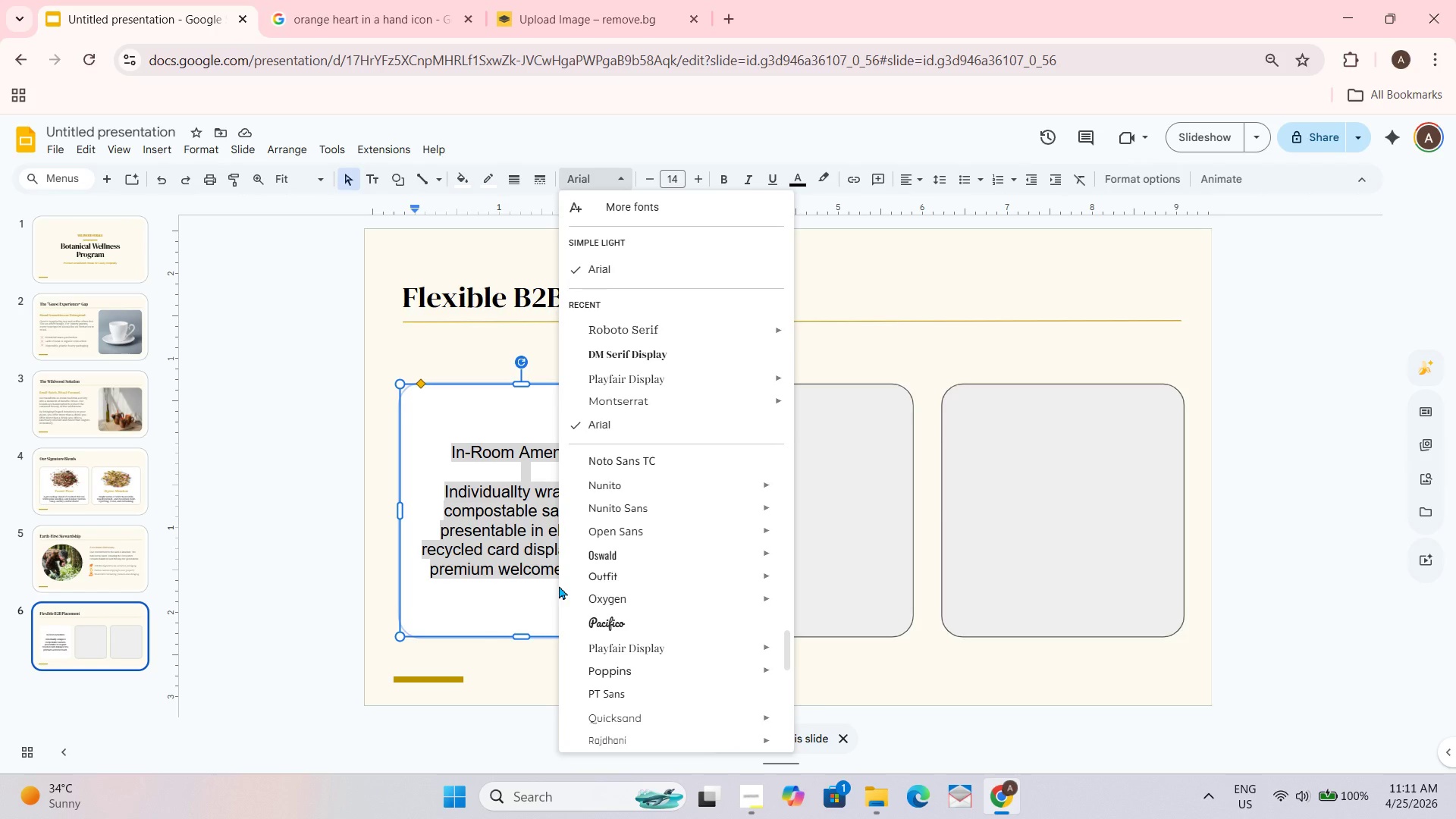 
scroll: coordinate [560, 579], scroll_direction: up, amount: 1.0
 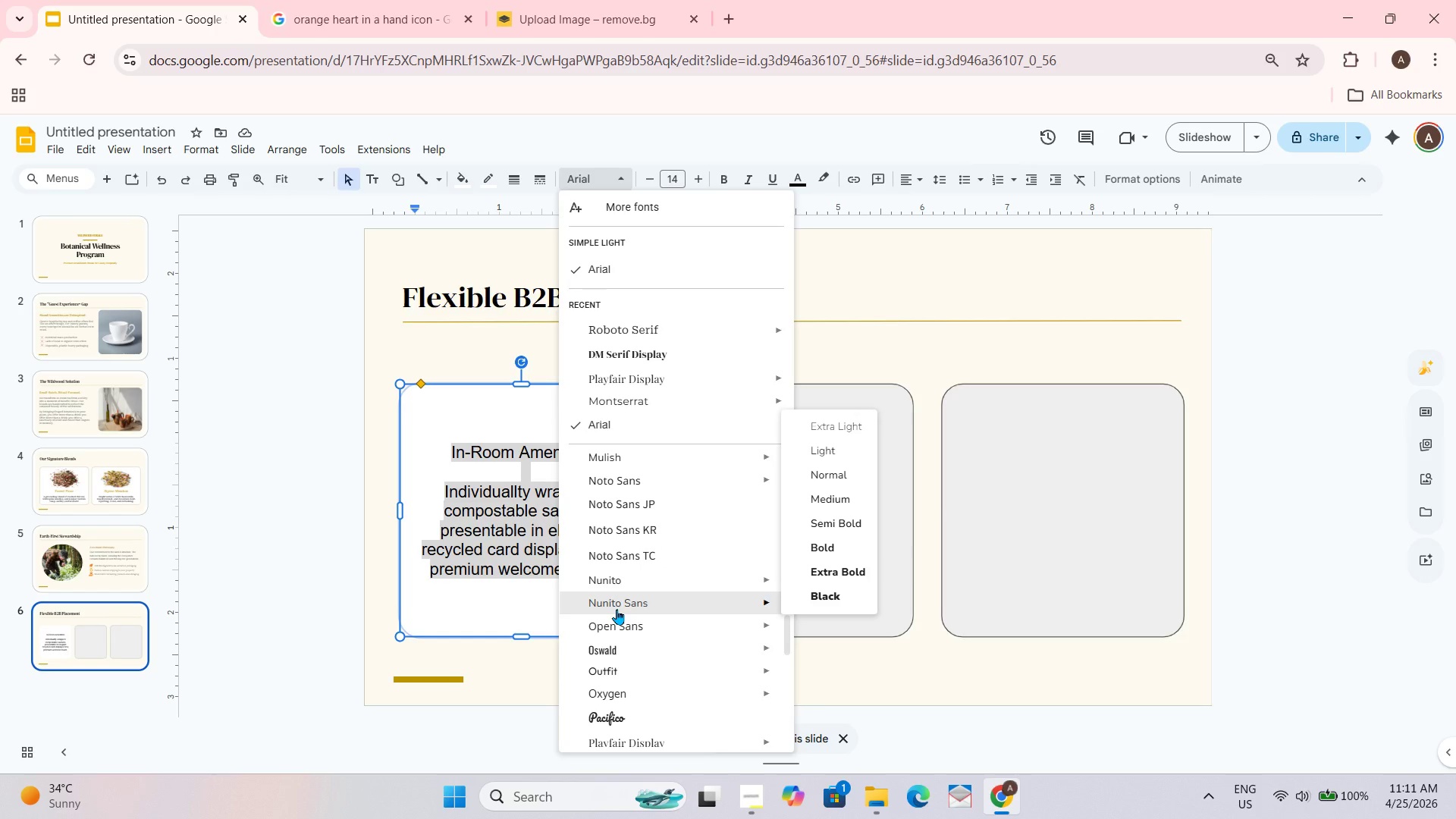 
wait(9.45)
 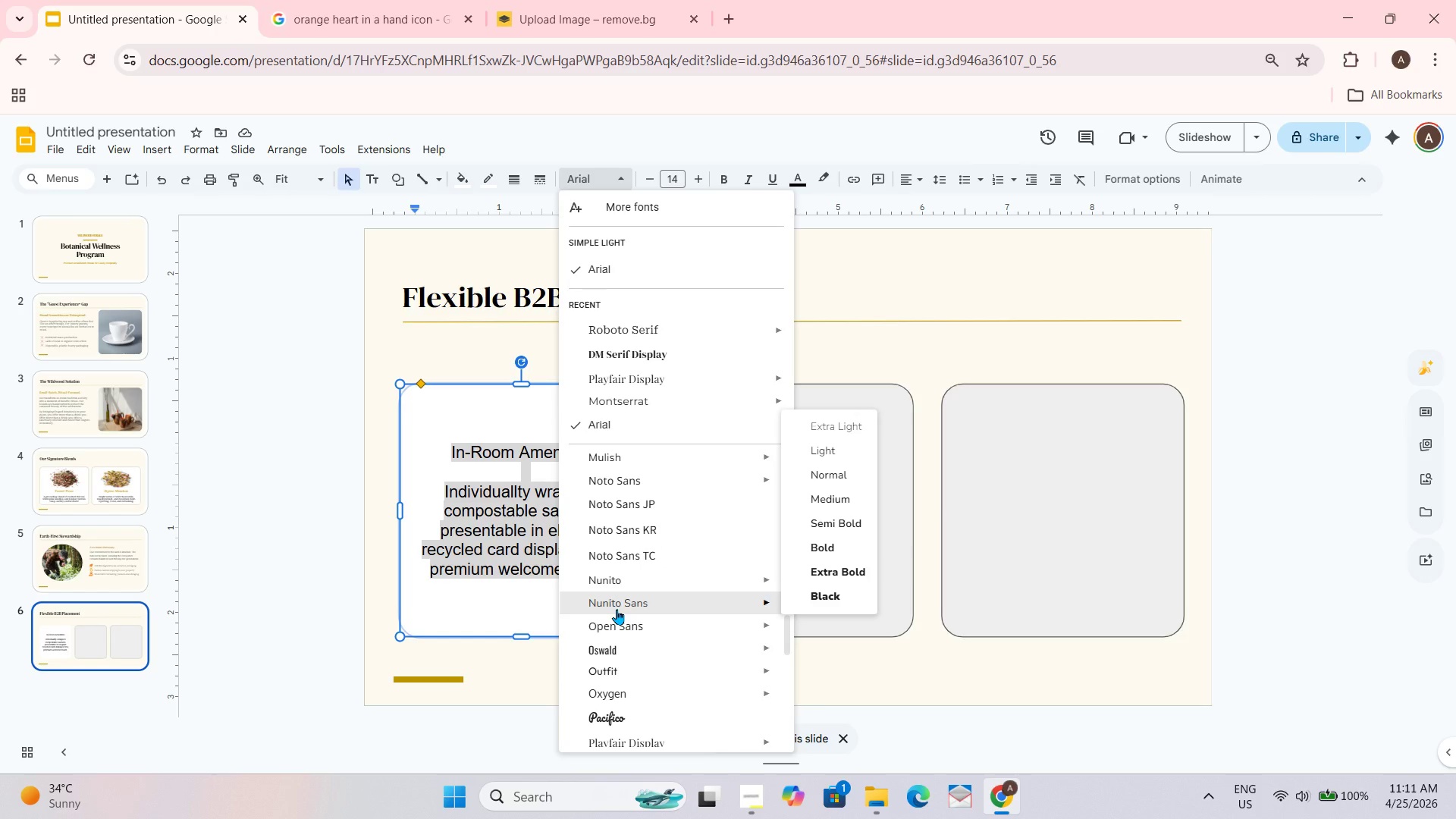 
scroll: coordinate [613, 611], scroll_direction: up, amount: 1.0
 